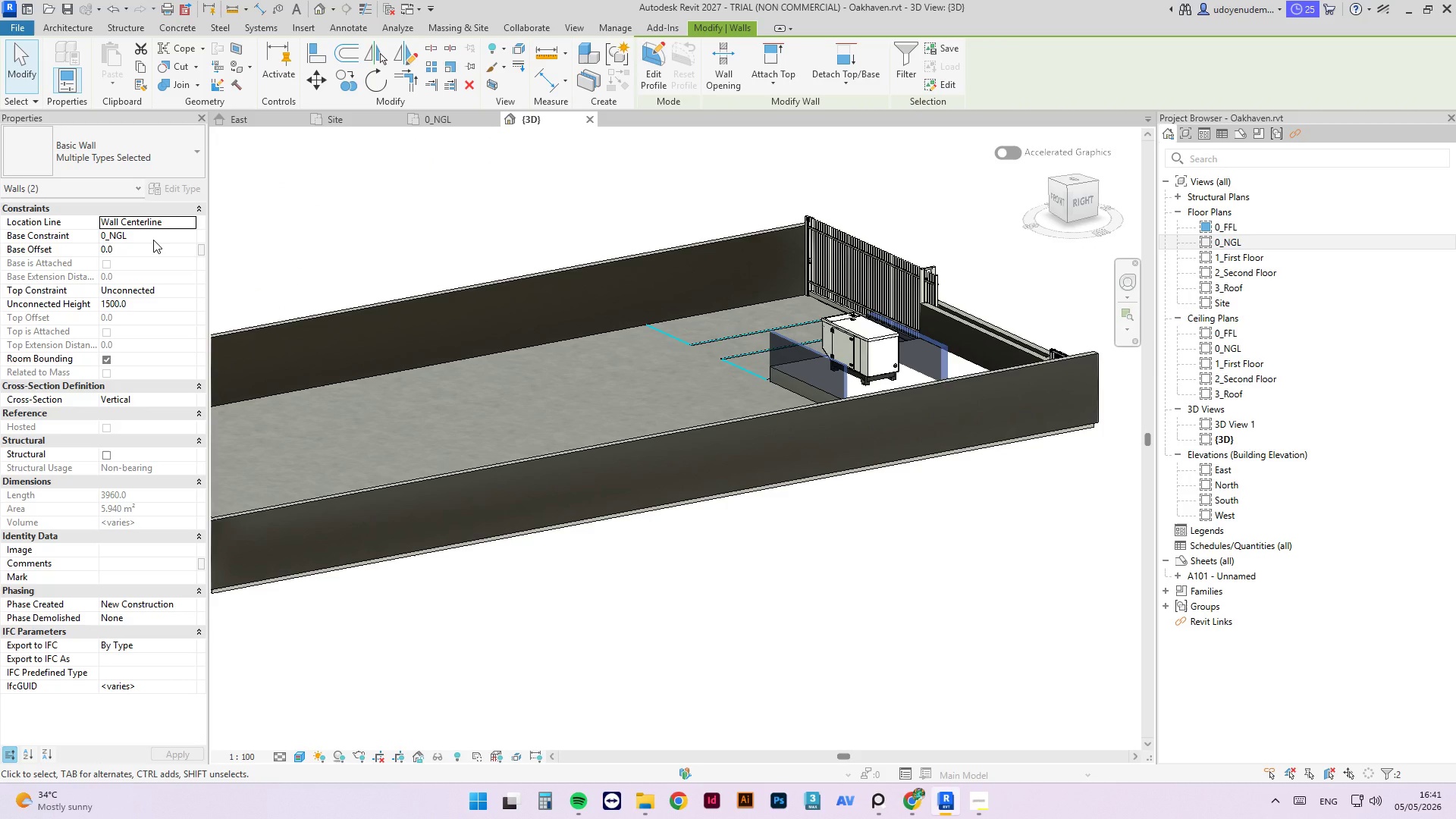 
left_click([148, 250])
 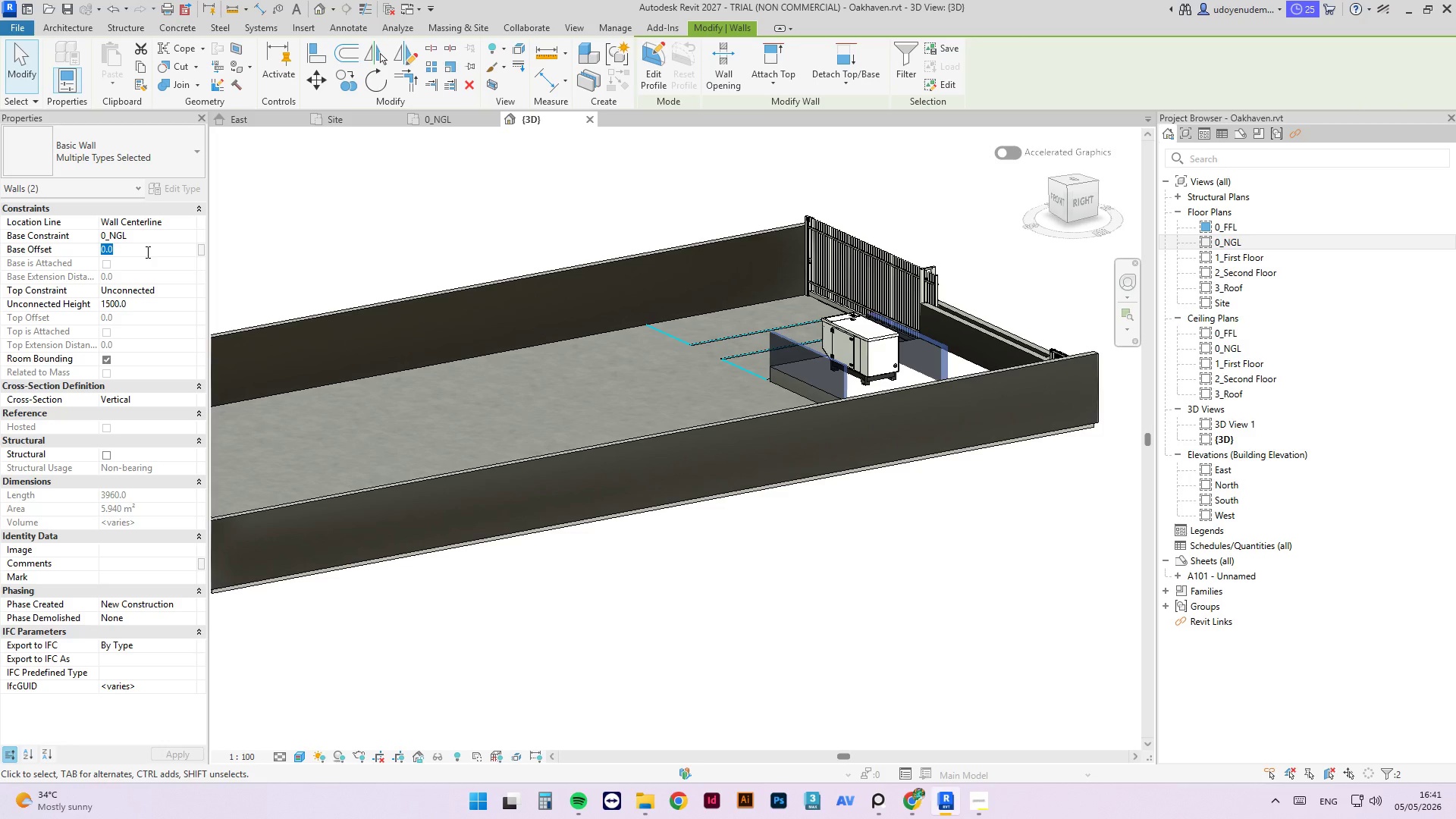 
key(Numpad4)
 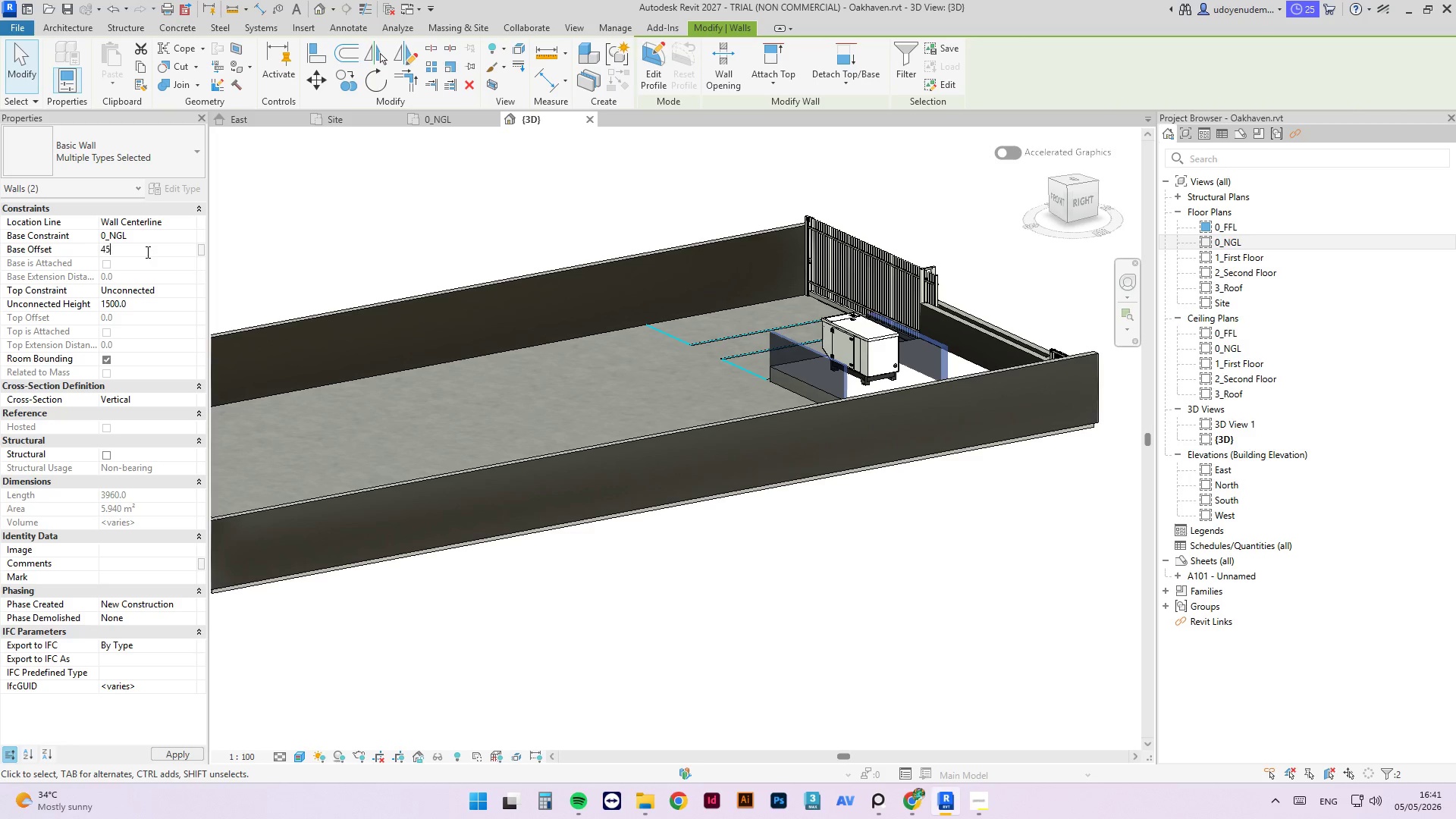 
key(Numpad5)
 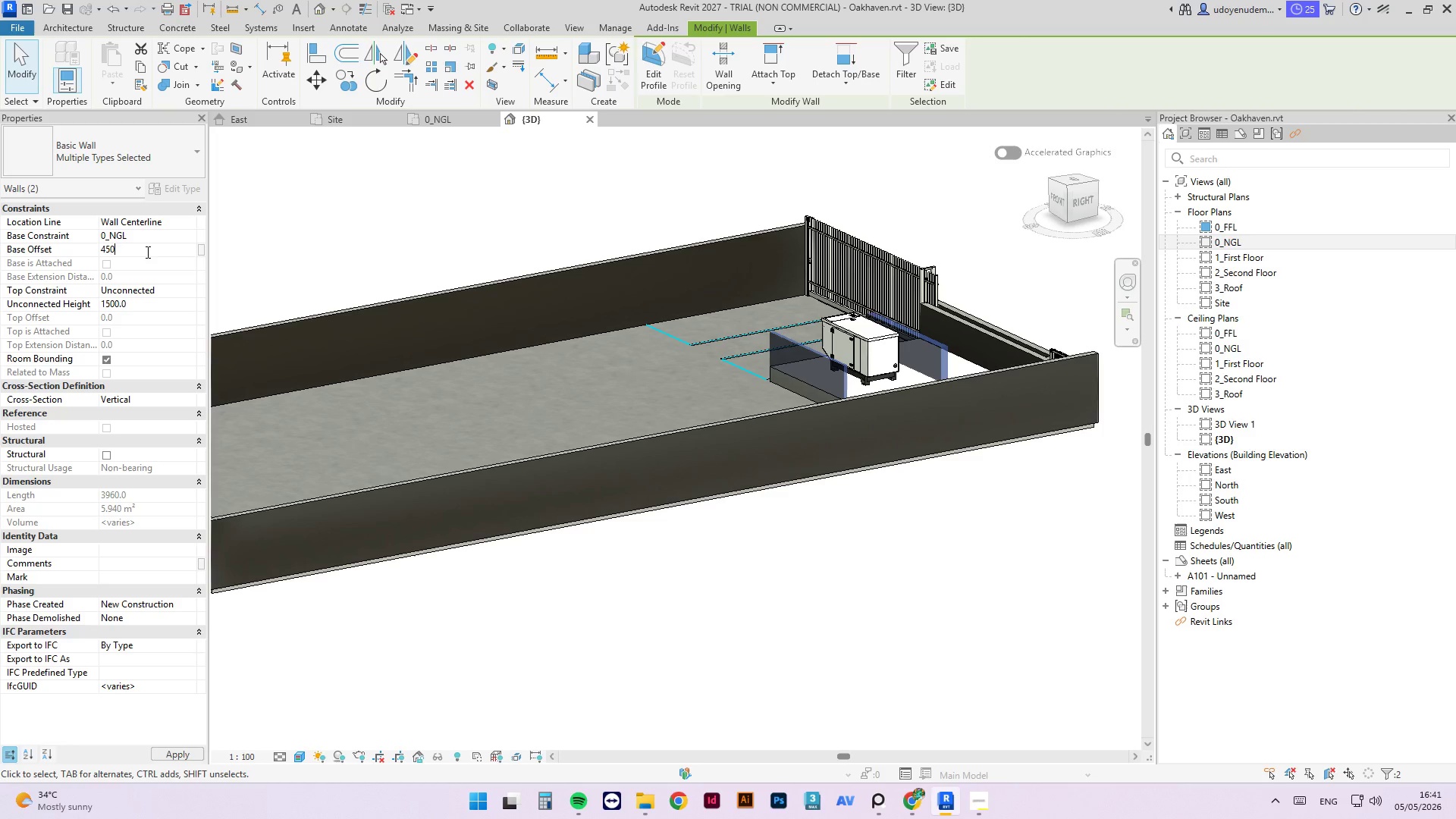 
key(Numpad0)
 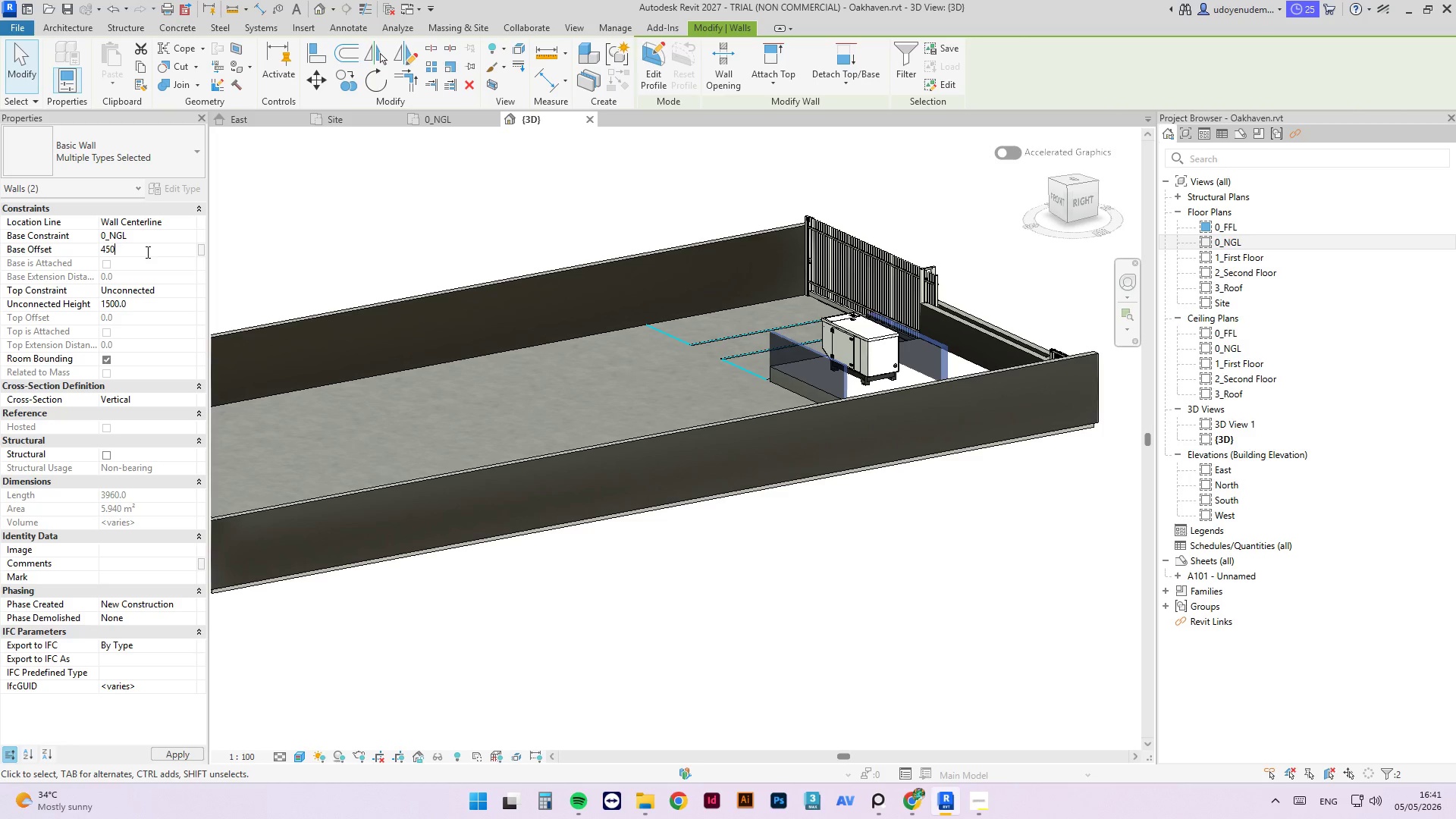 
key(NumpadEnter)
 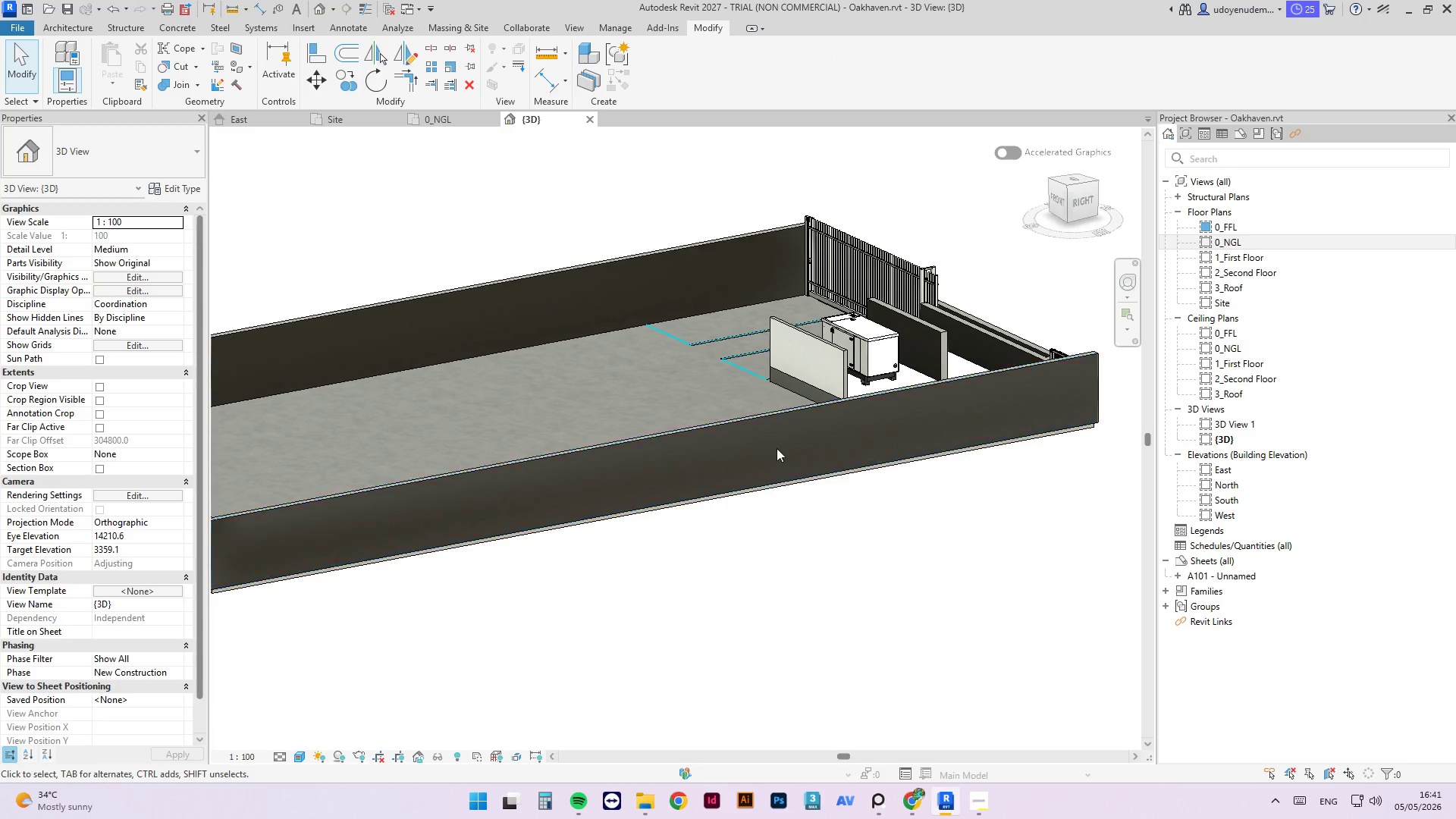 
left_click([811, 347])
 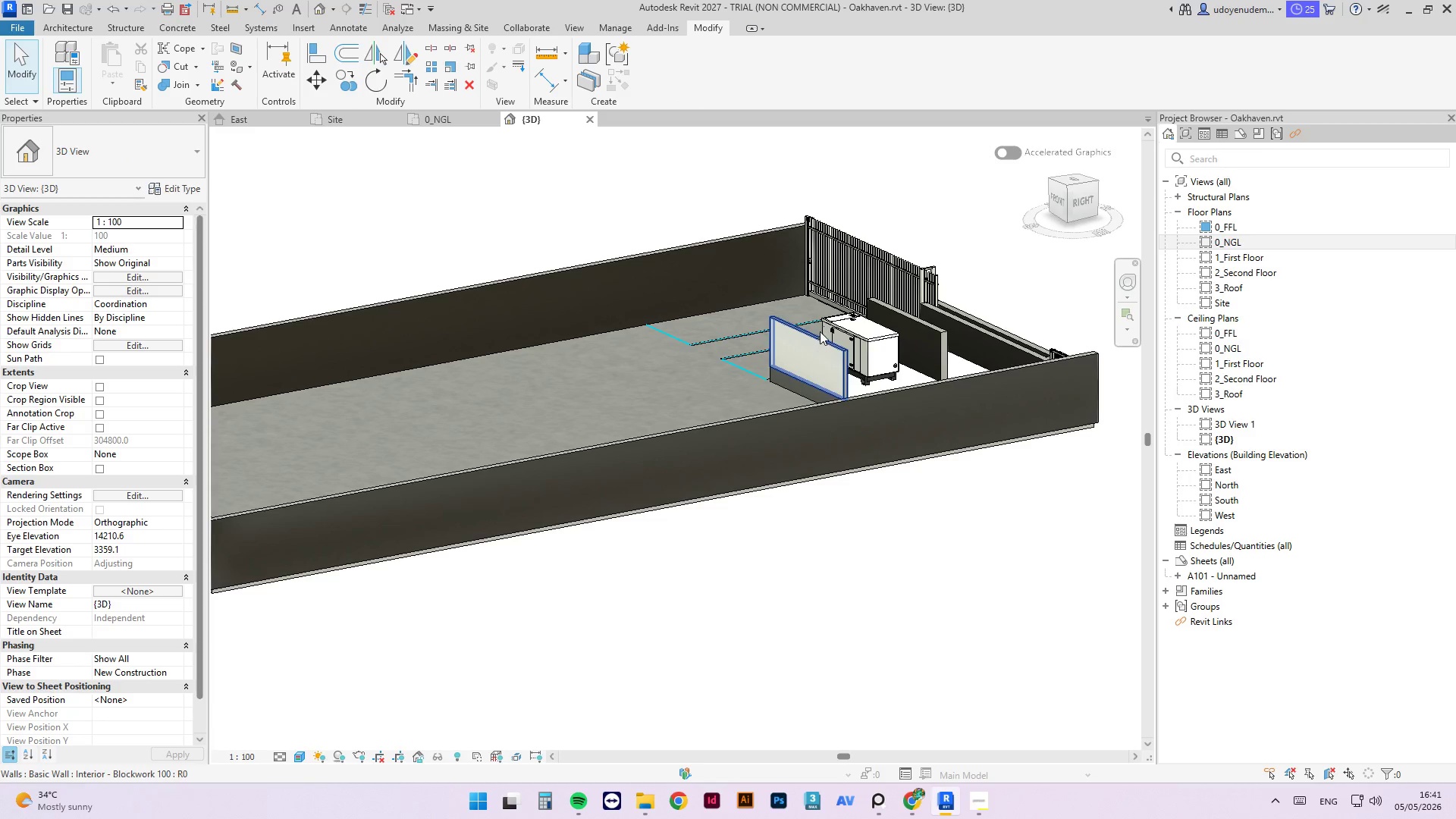 
left_click([821, 330])
 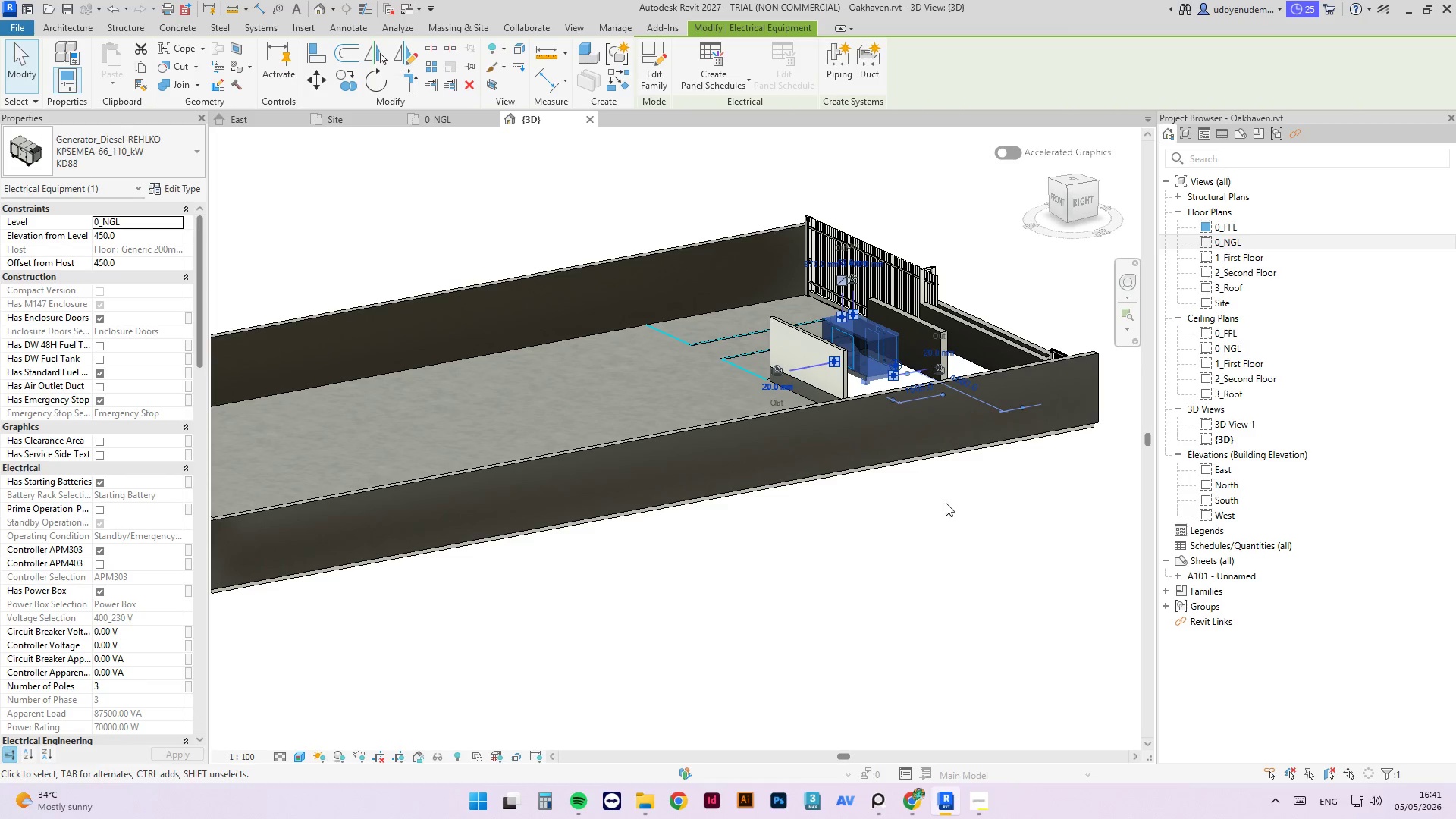 
left_click([944, 513])
 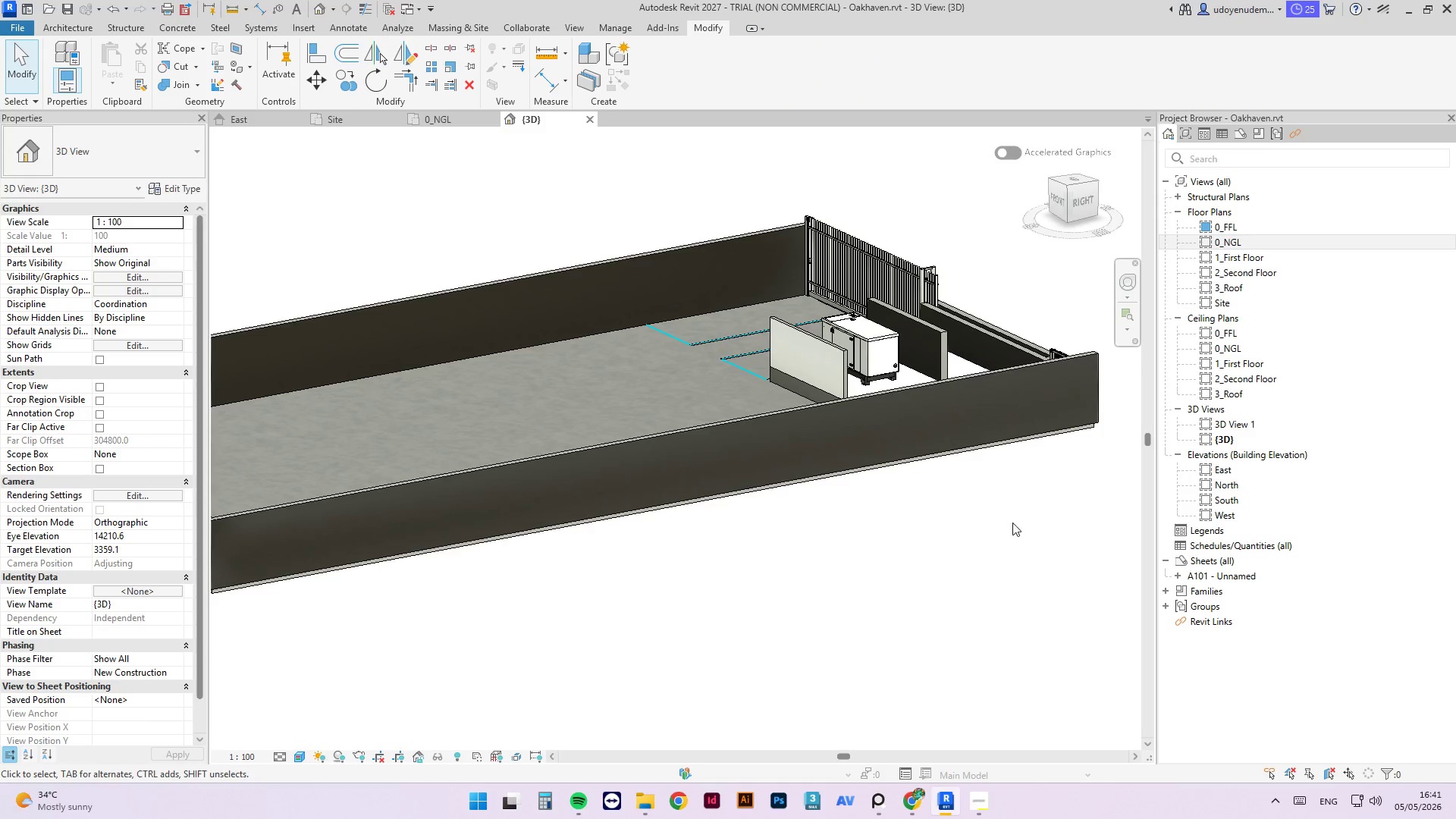 
hold_key(key=ShiftLeft, duration=9.97)
 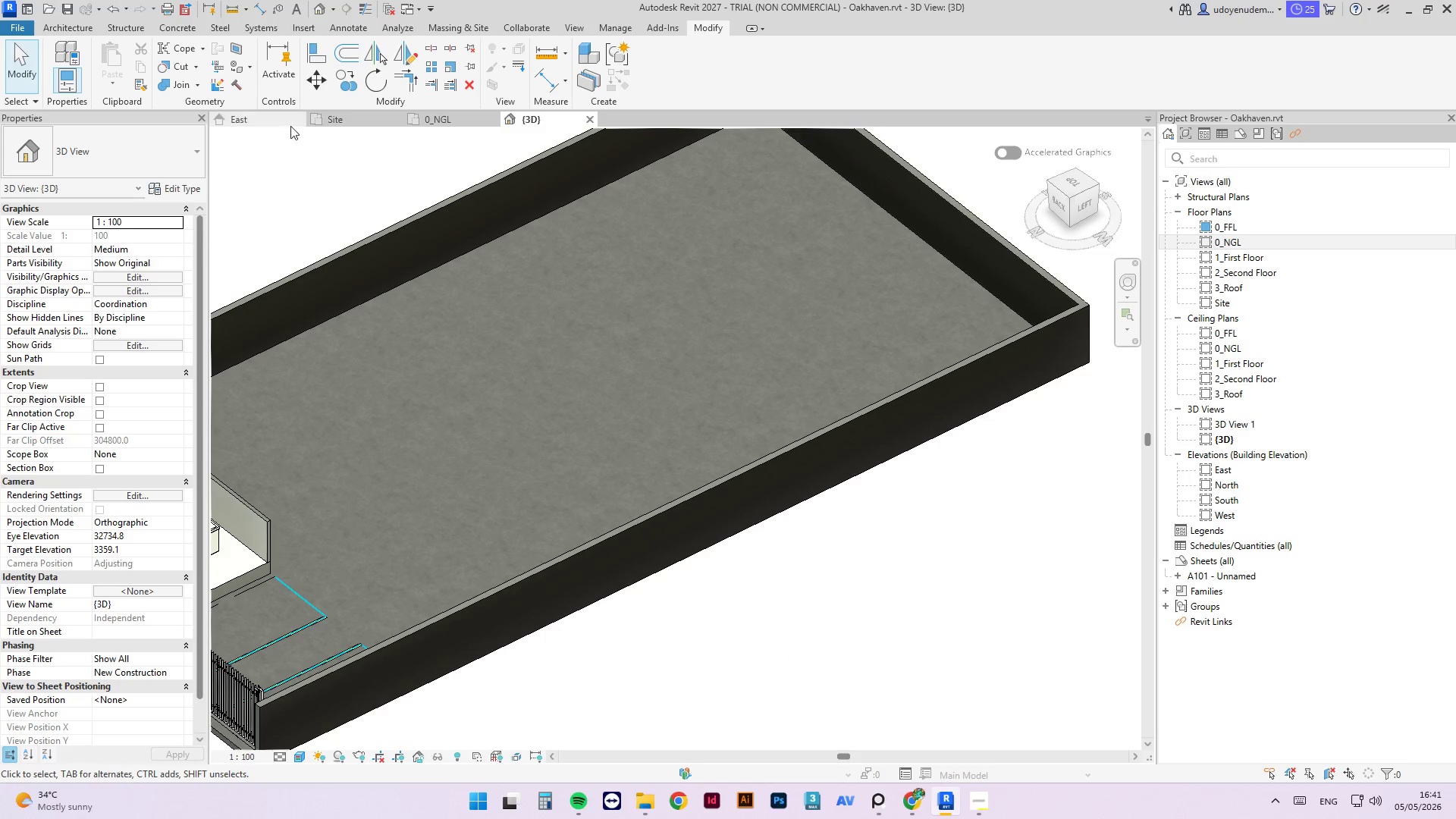 
left_click([253, 123])
 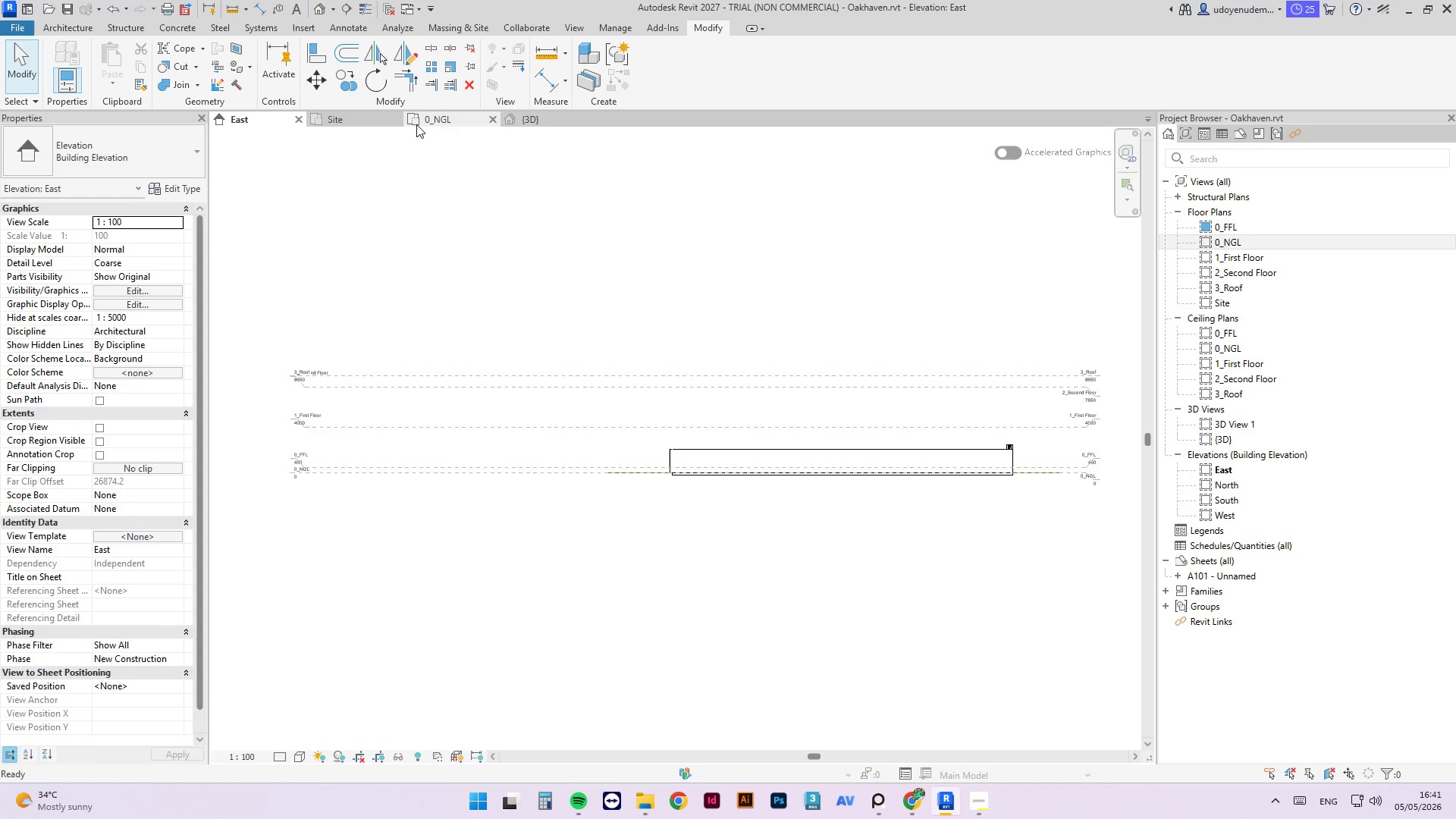 
left_click([429, 121])
 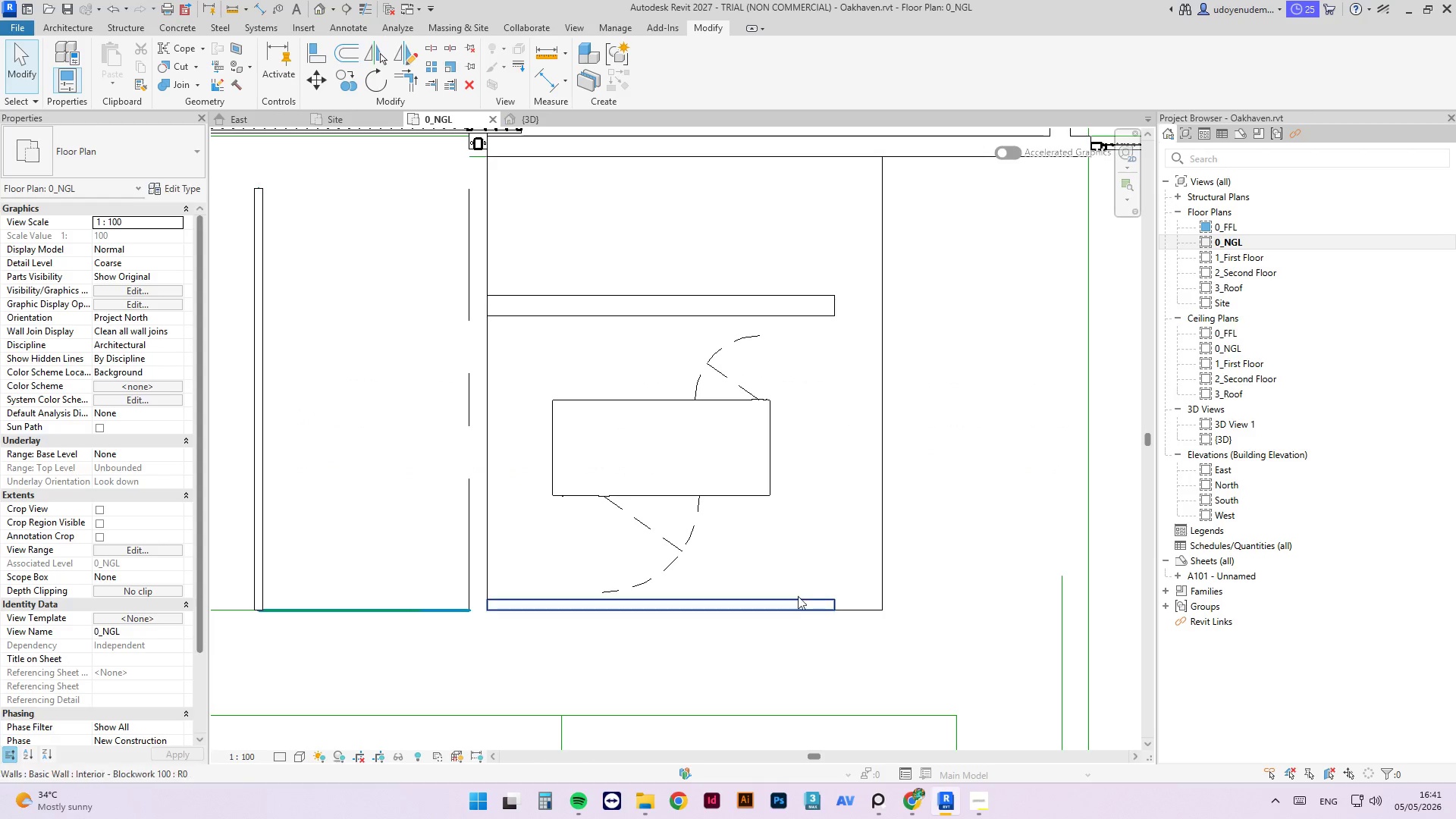 
scroll: coordinate [811, 409], scroll_direction: down, amount: 5.0
 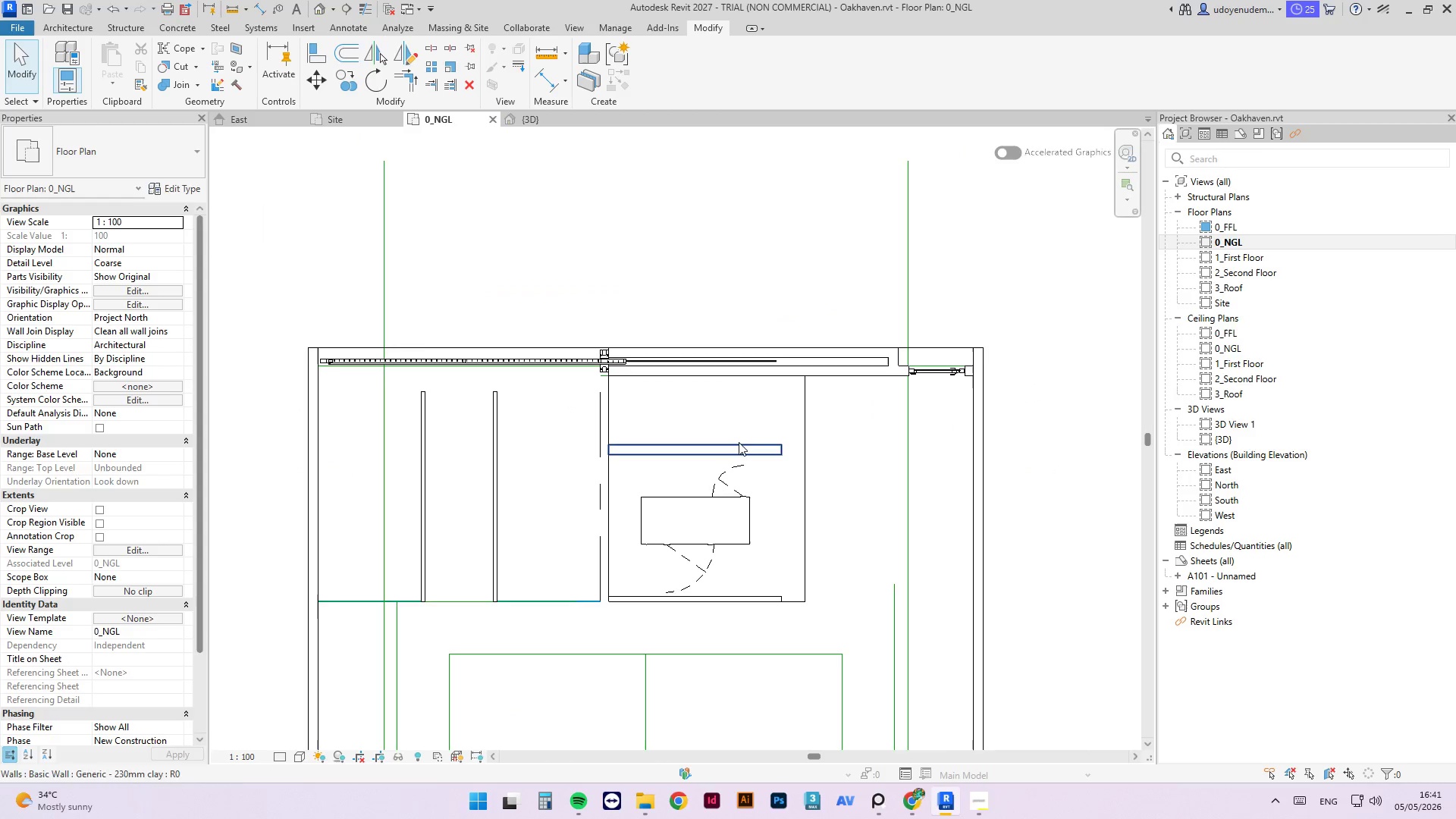 
scroll: coordinate [735, 440], scroll_direction: up, amount: 3.0
 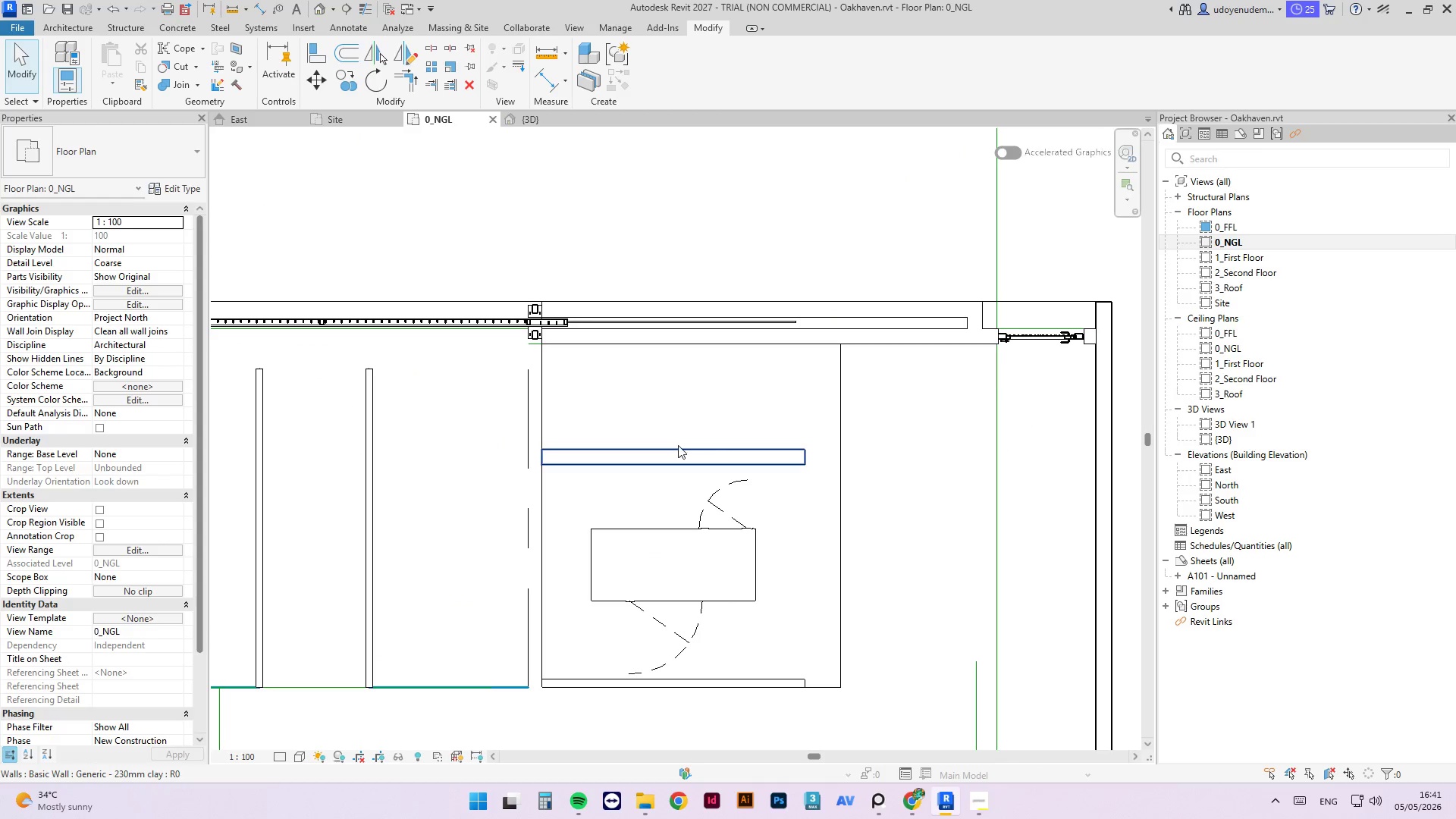 
left_click([676, 444])
 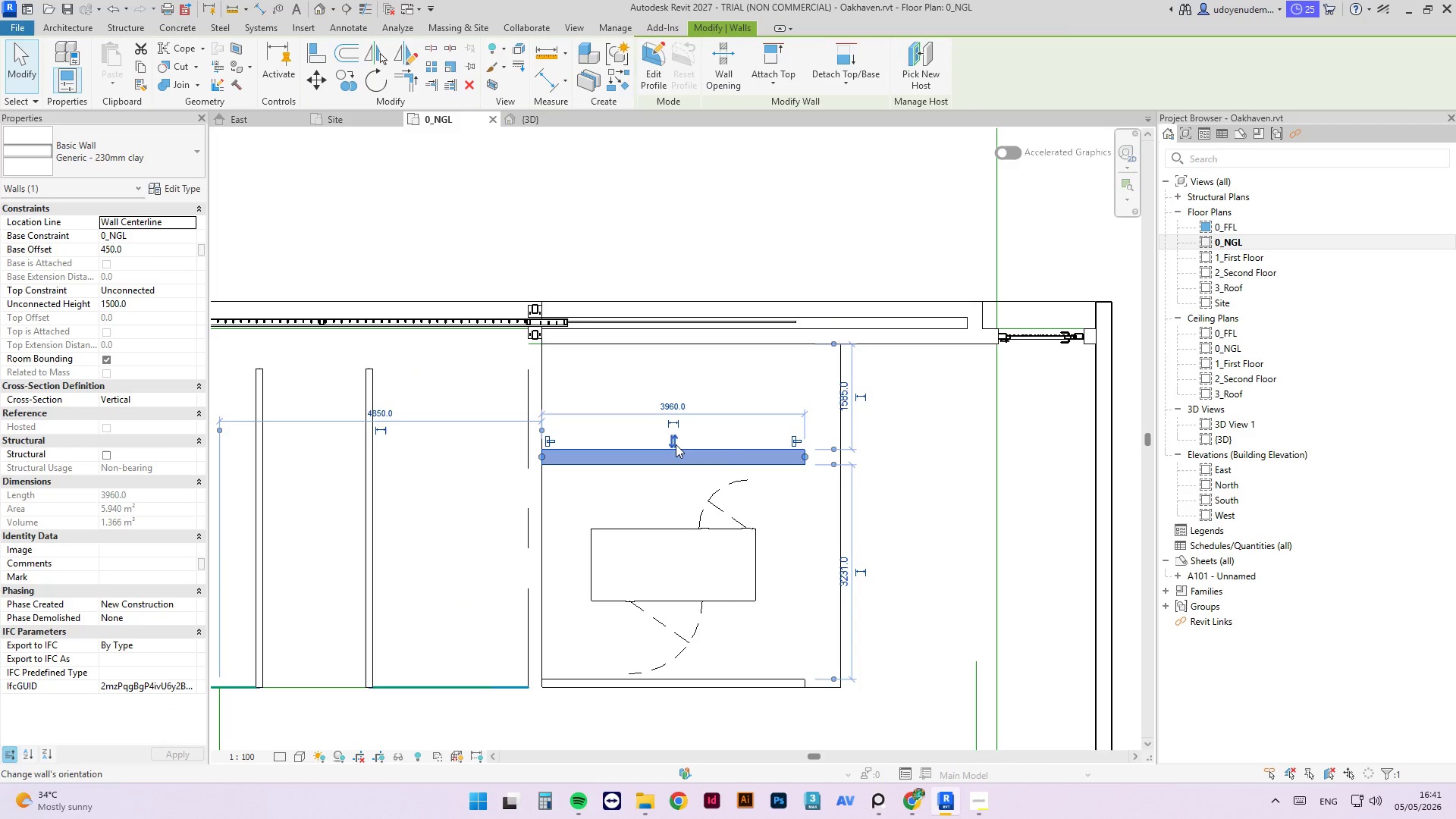 
type(cs)
 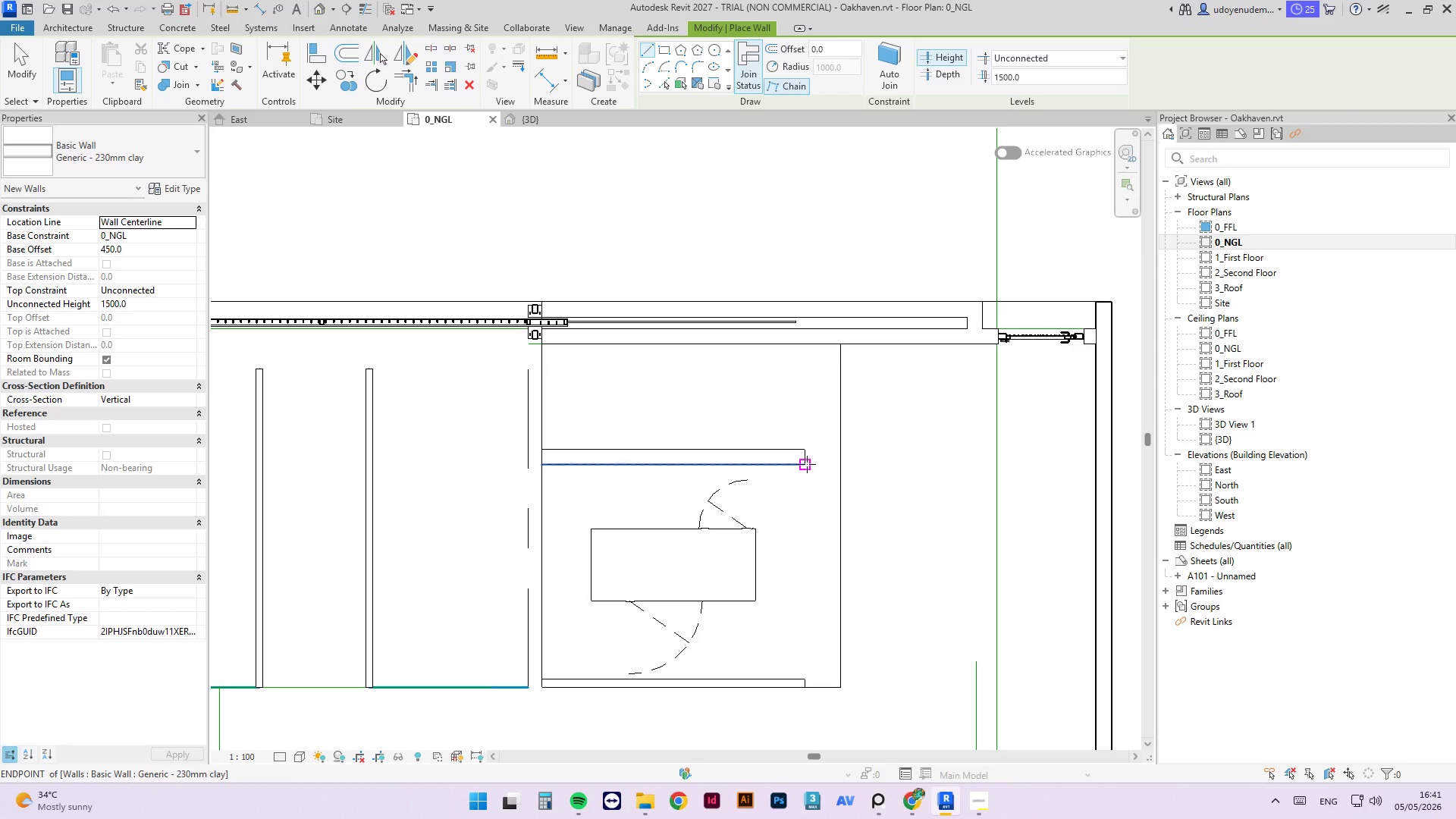 
key(Escape)
type(al)
 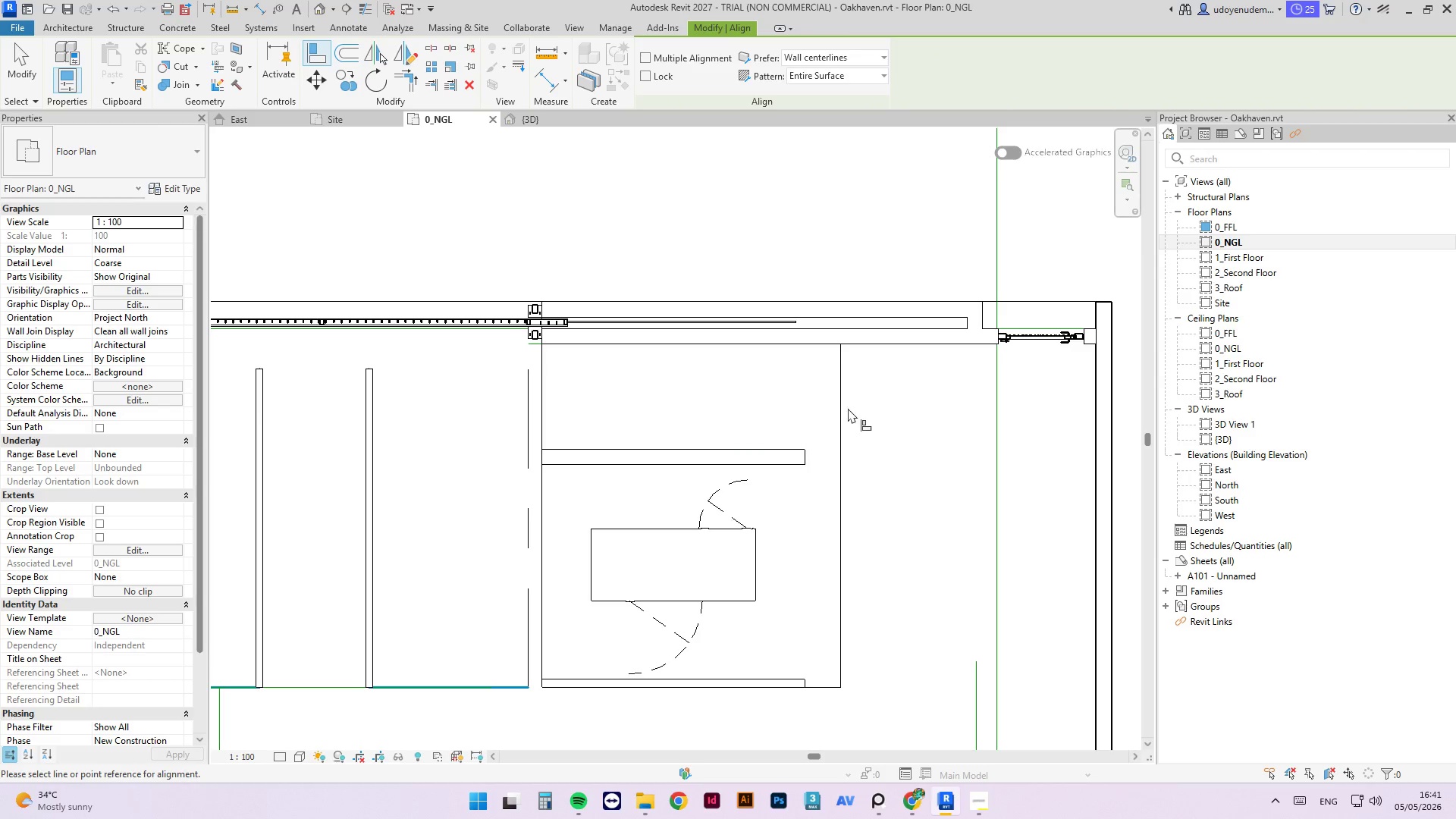 
left_click([844, 409])
 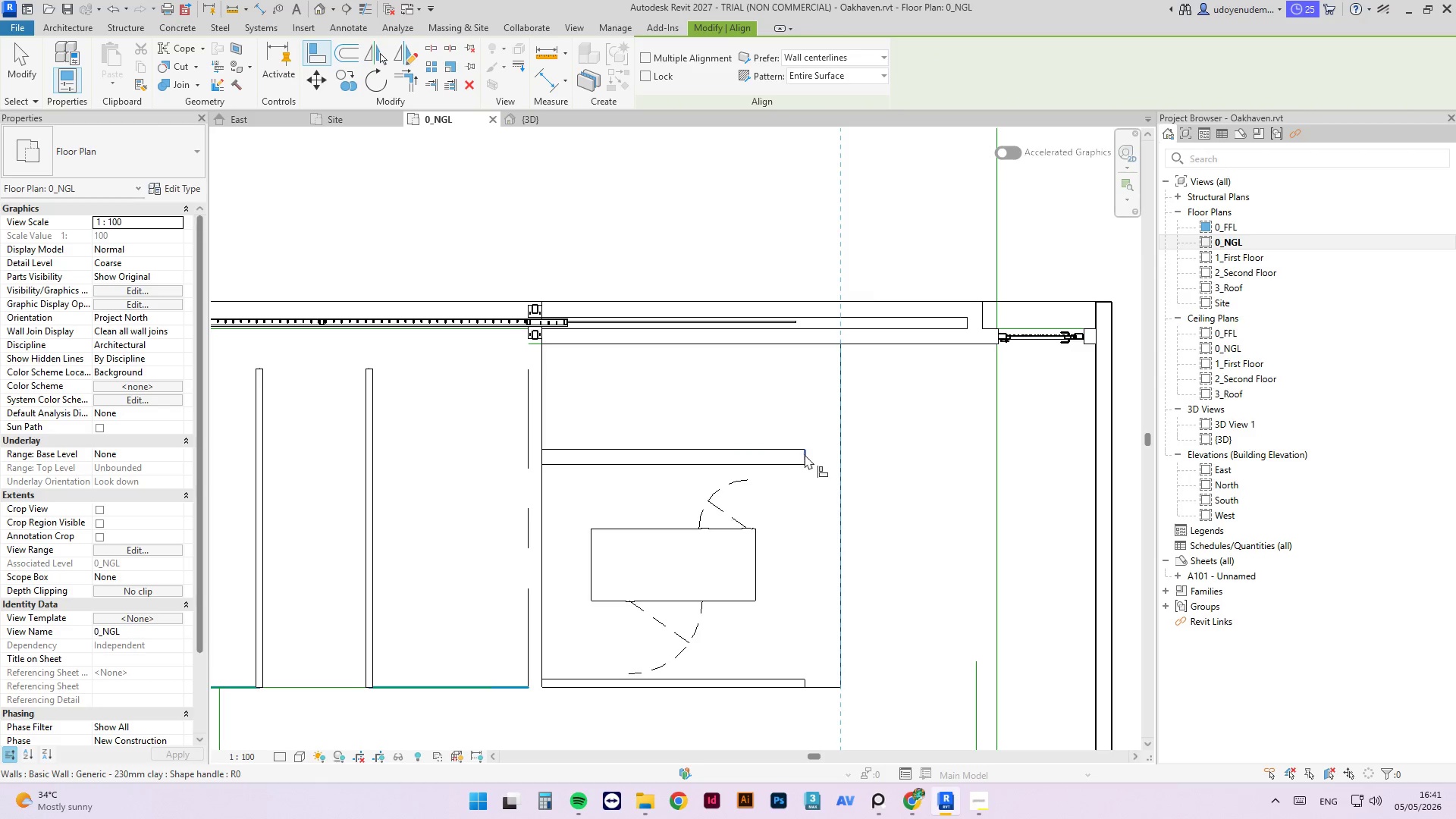 
left_click([805, 454])
 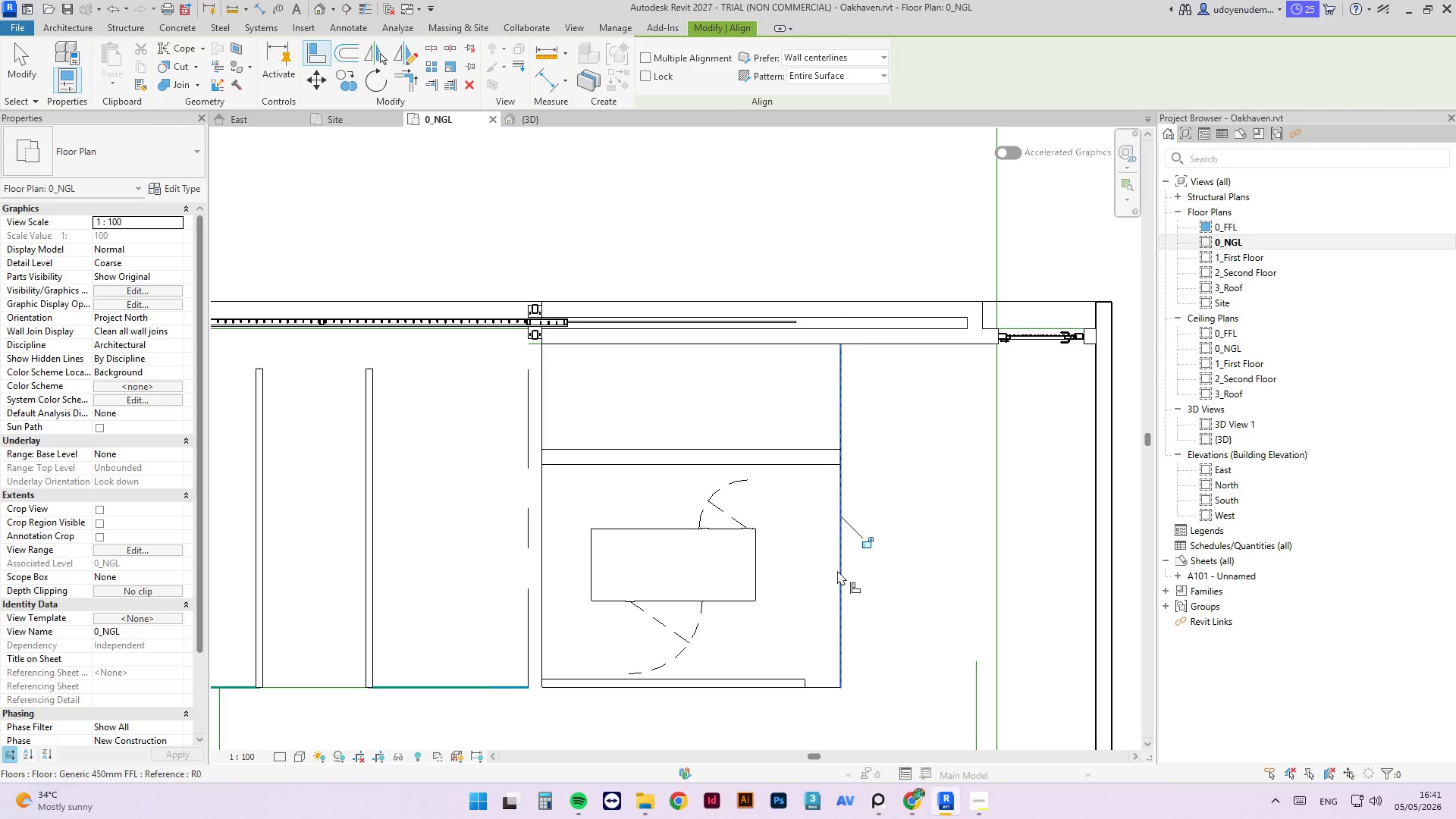 
left_click([837, 570])
 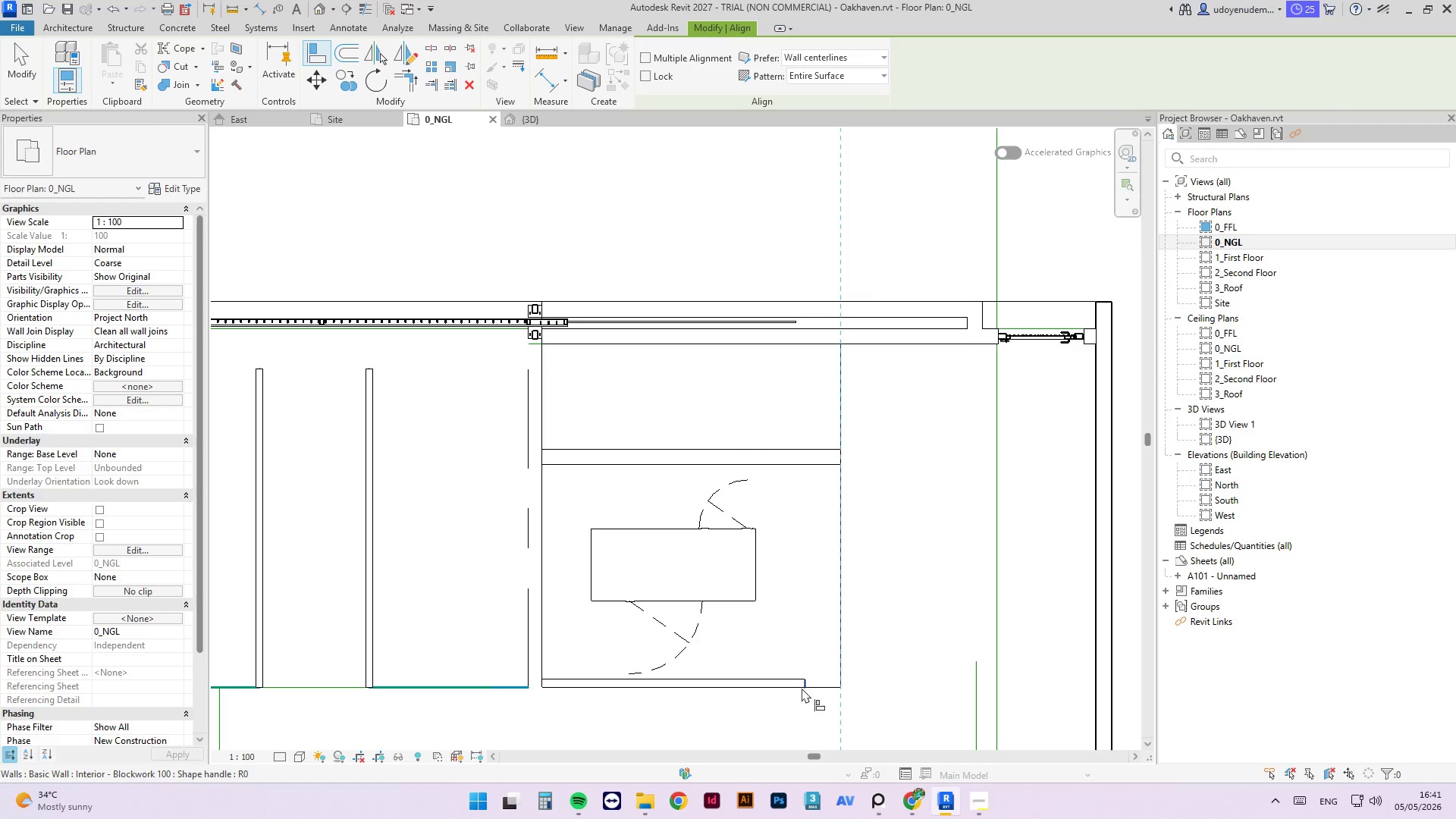 
left_click([802, 687])
 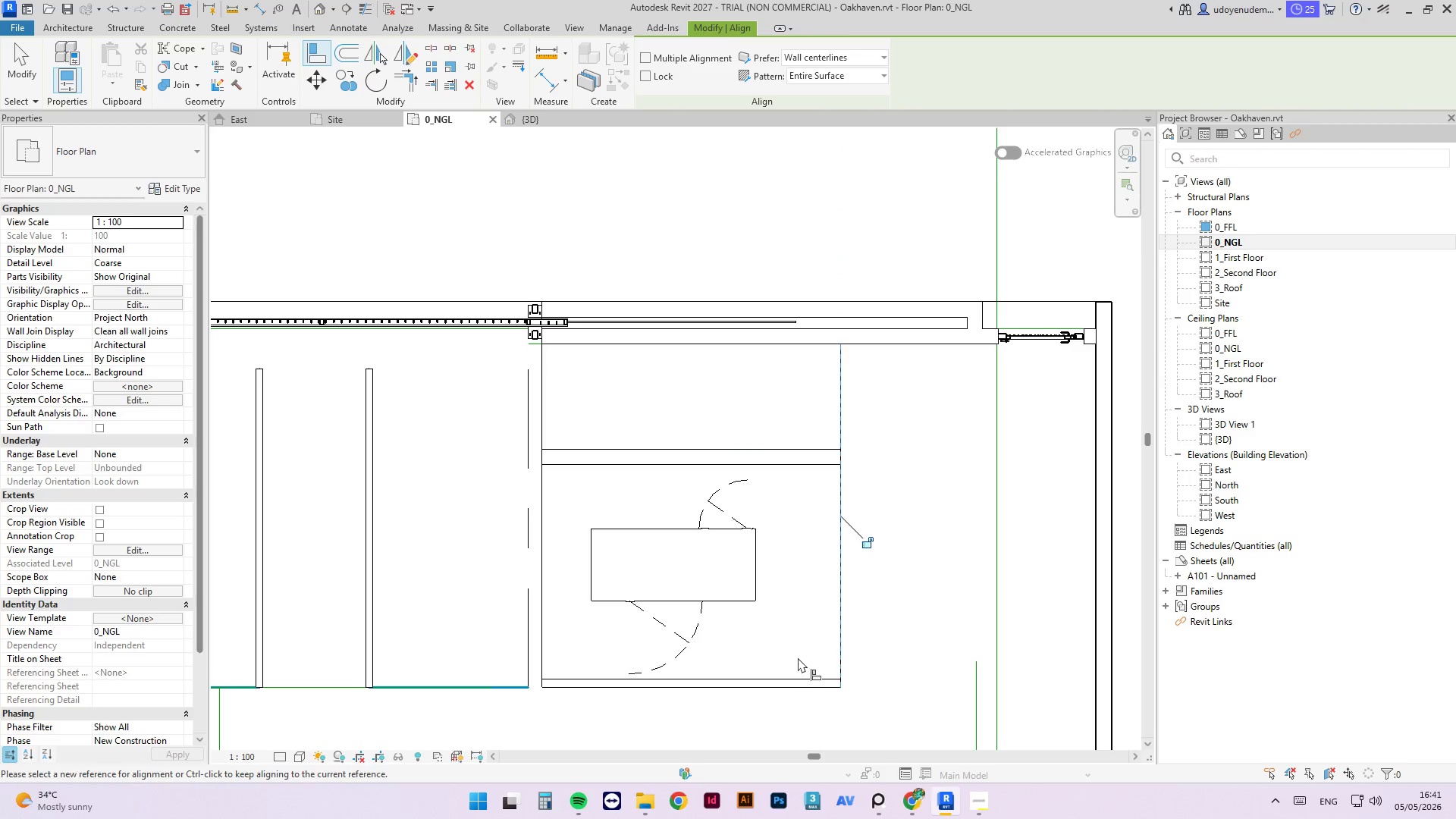 
key(Escape)
type(md)
 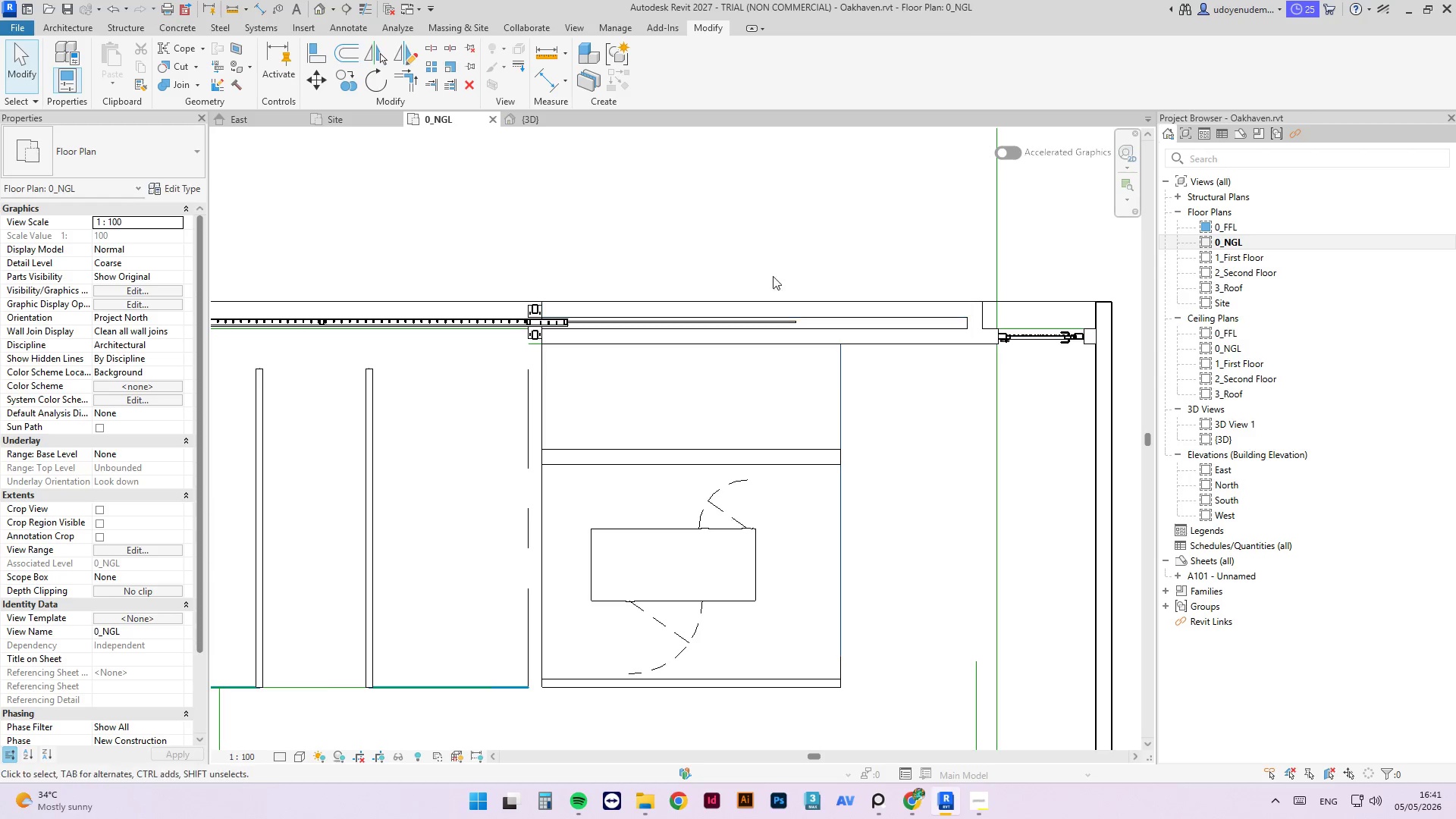 
left_click([772, 255])
 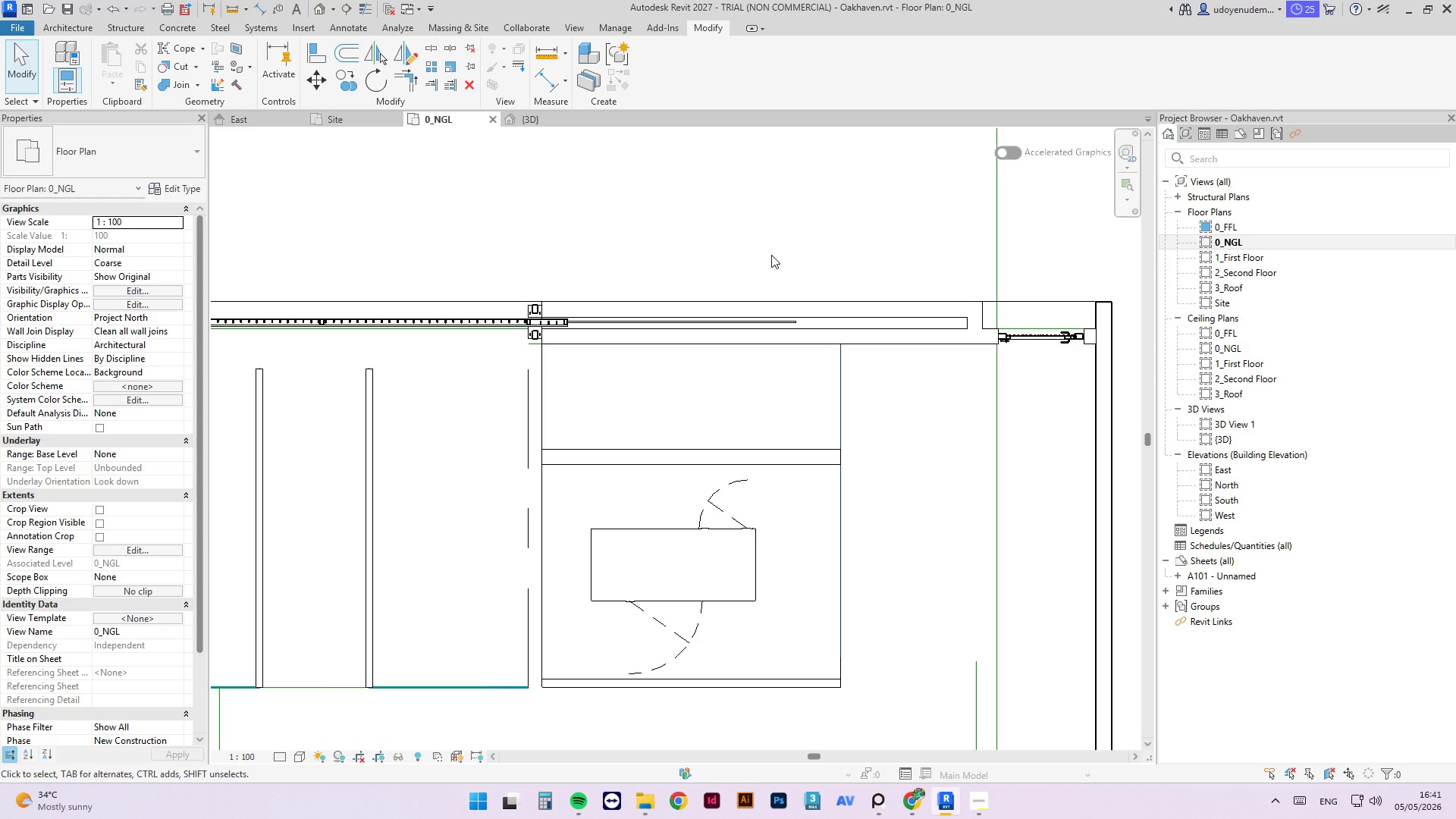 
key(Control+S)
 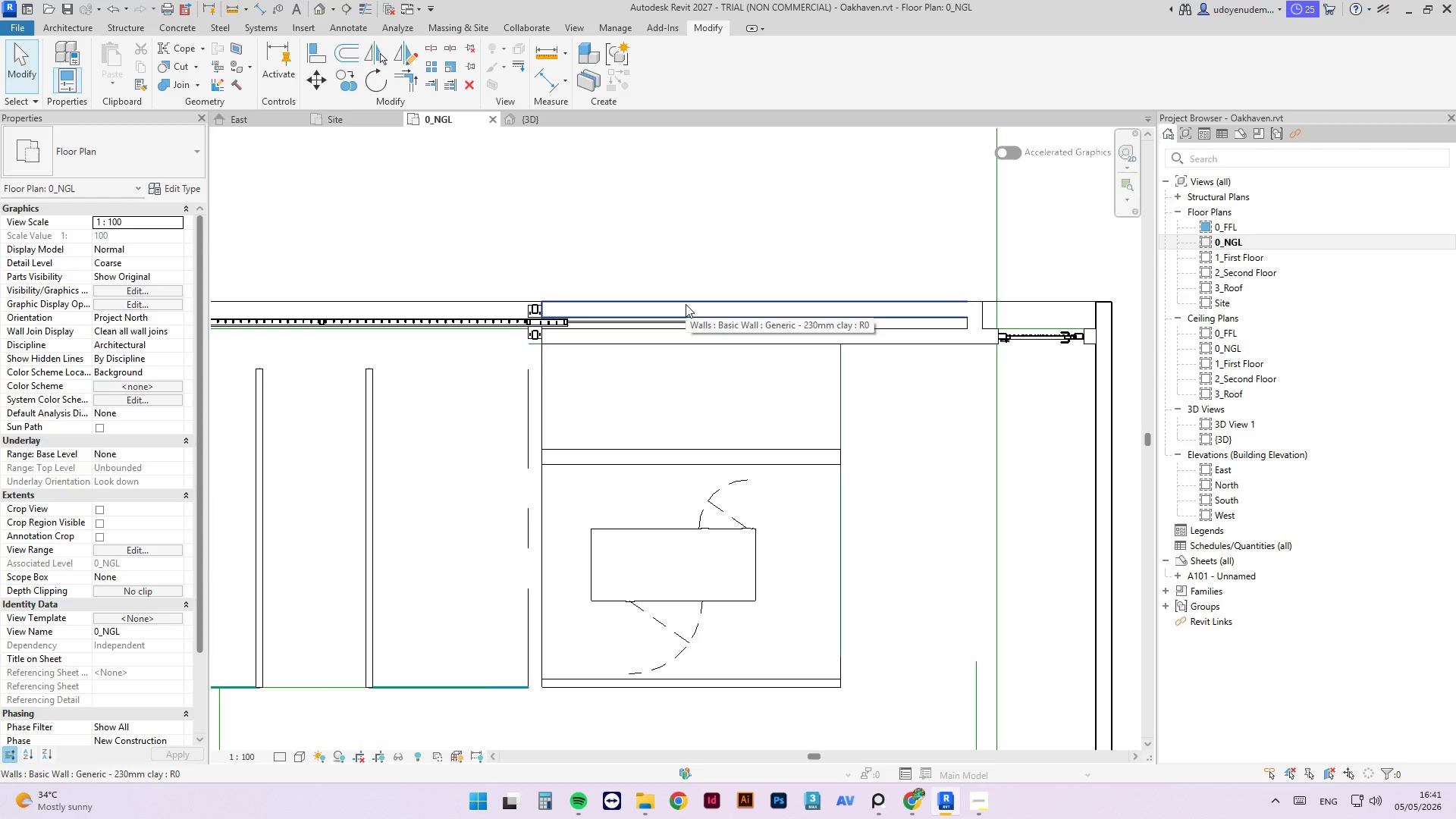 
wait(18.42)
 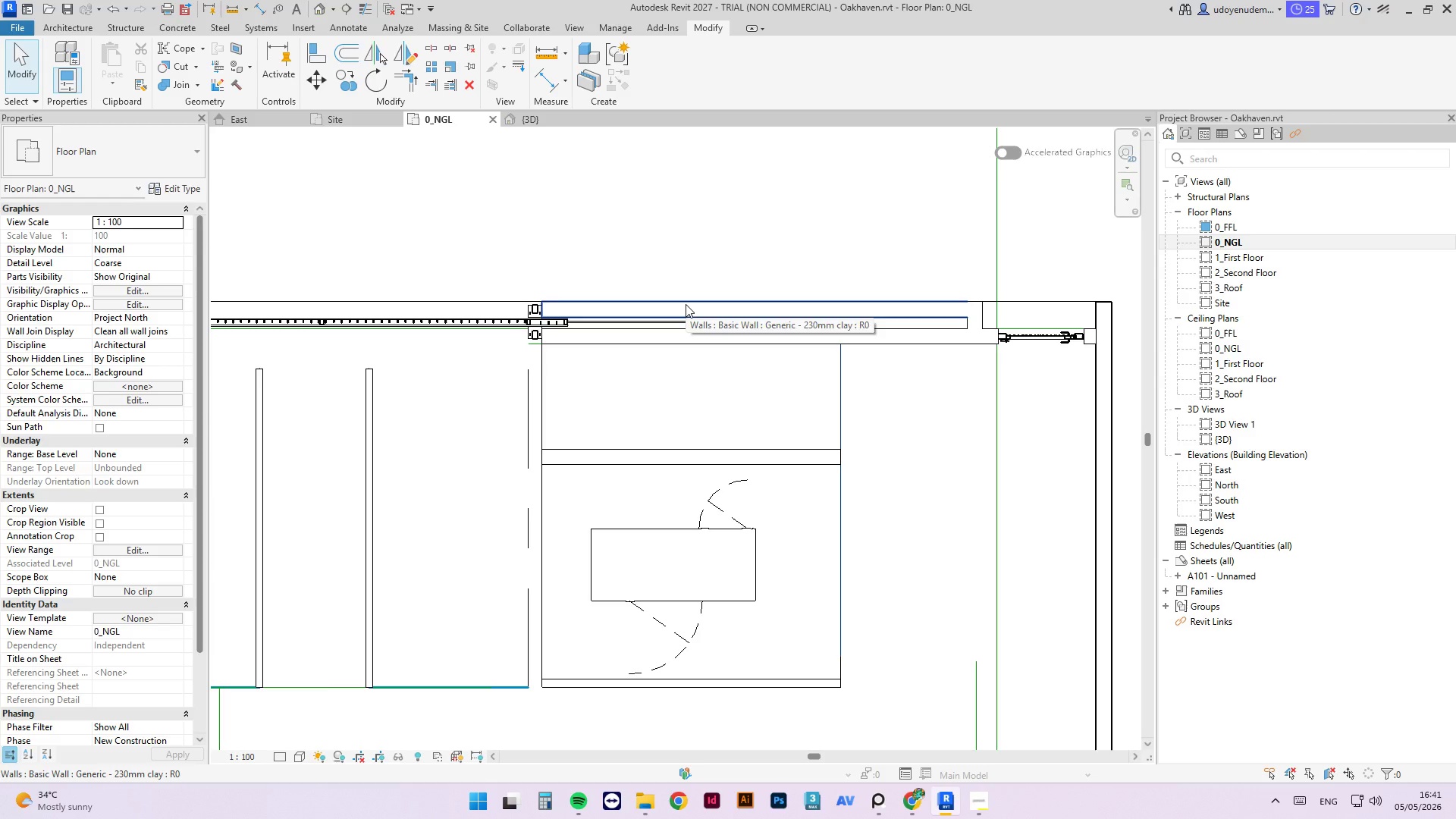 
left_click([707, 533])
 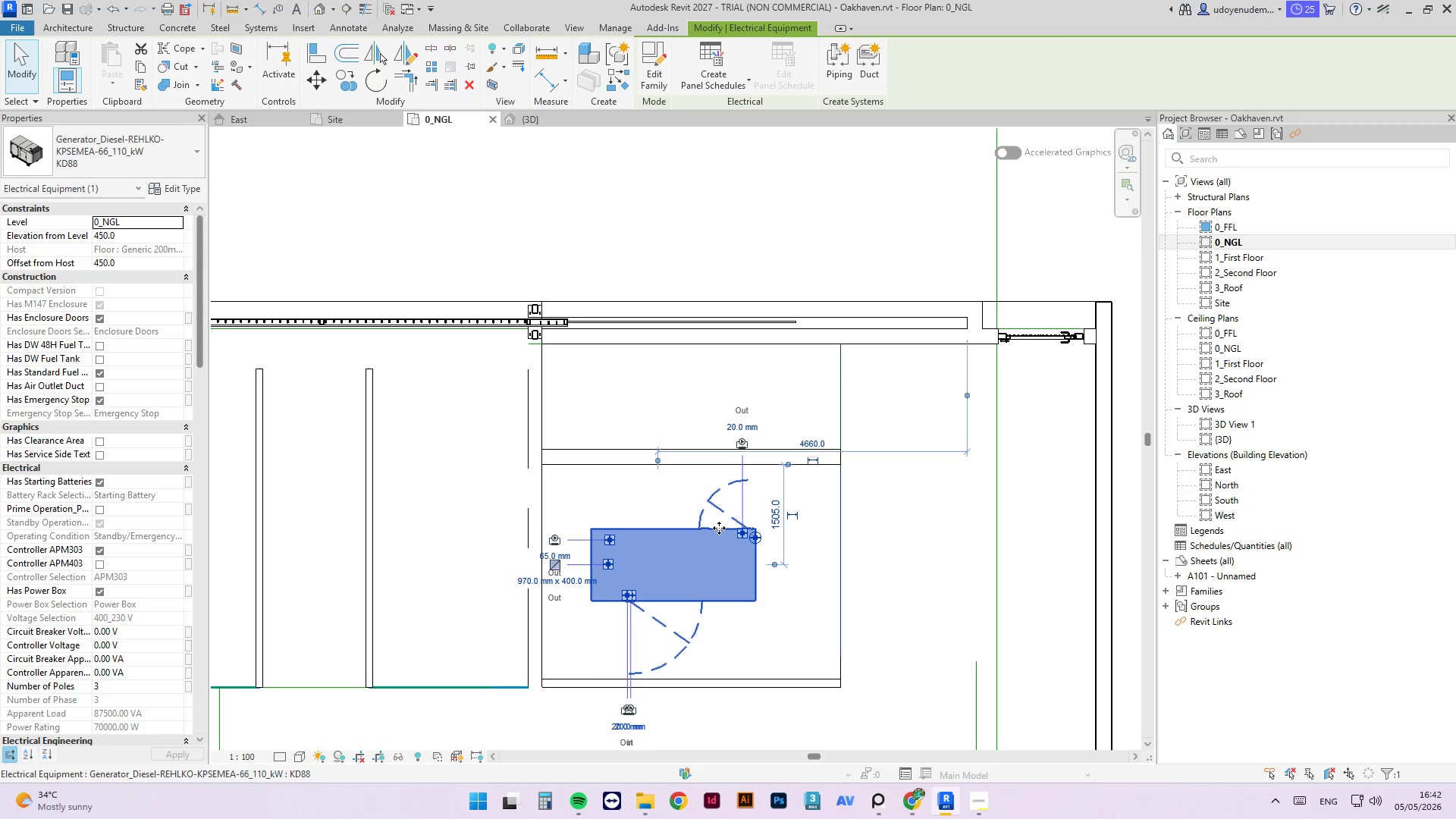 
left_click_drag(start_coordinate=[718, 528], to_coordinate=[728, 521])
 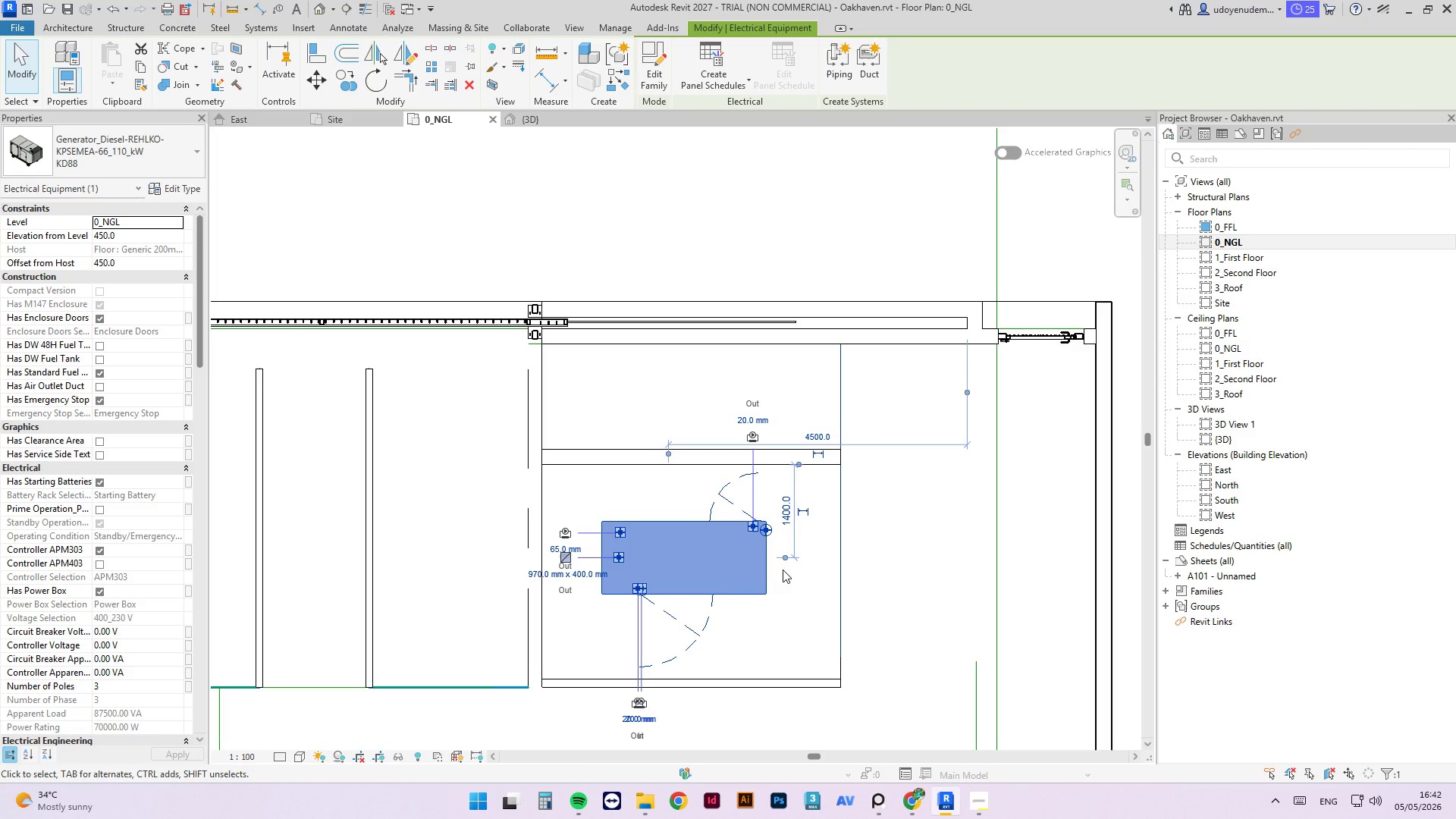 
key(ArrowDown)
 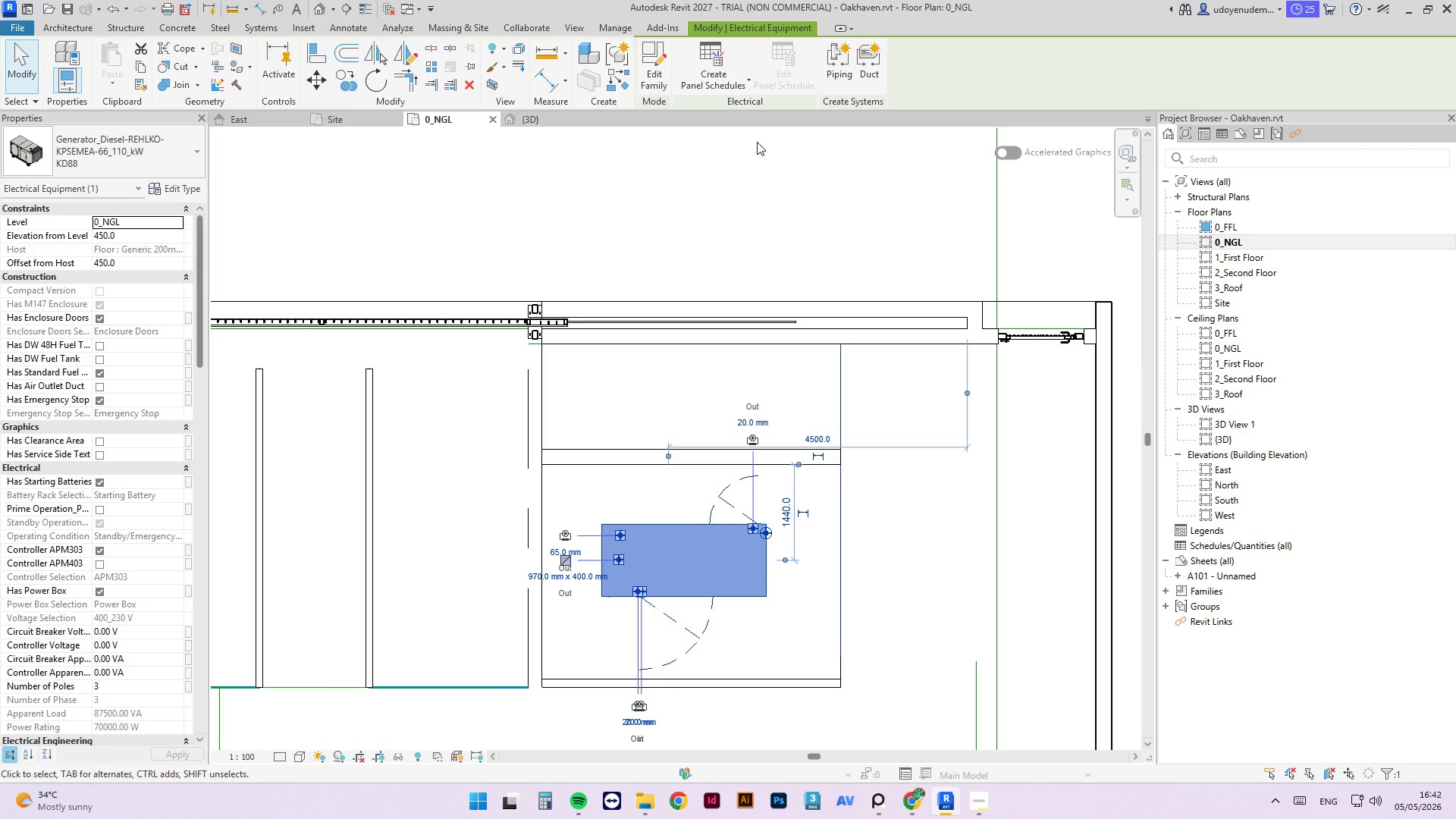 
wait(52.88)
 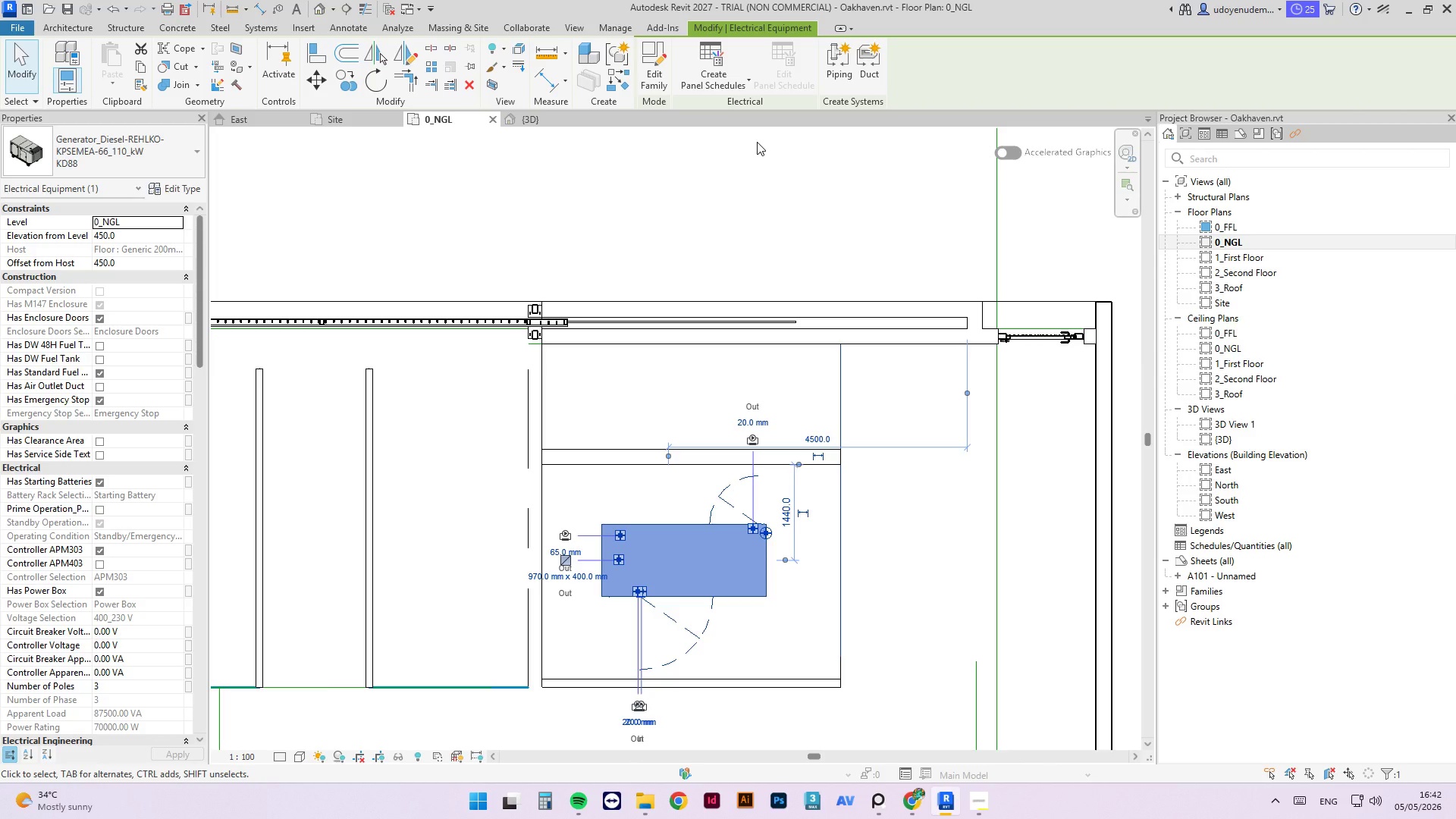 
left_click([727, 199])
 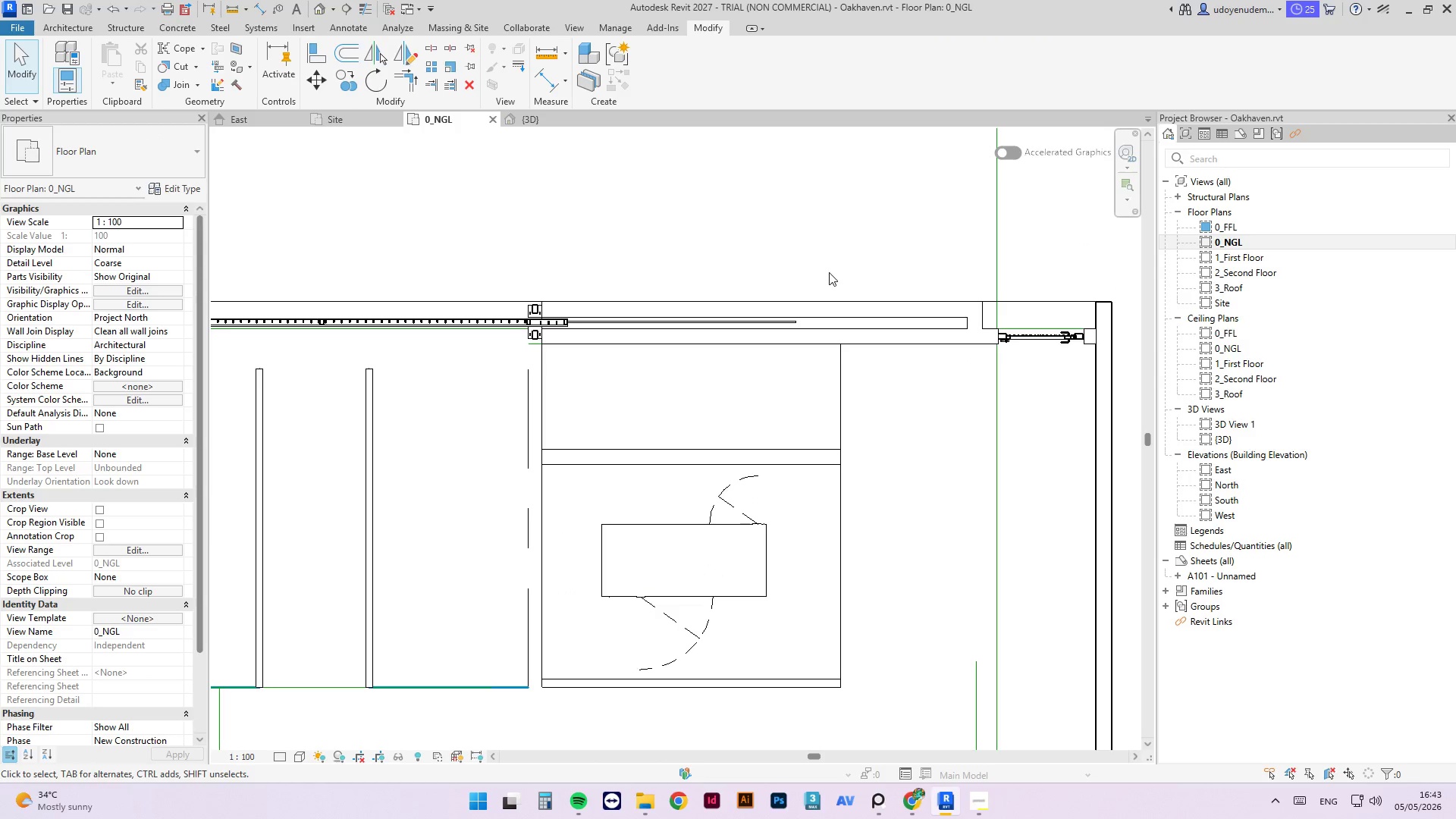 
left_click([839, 402])
 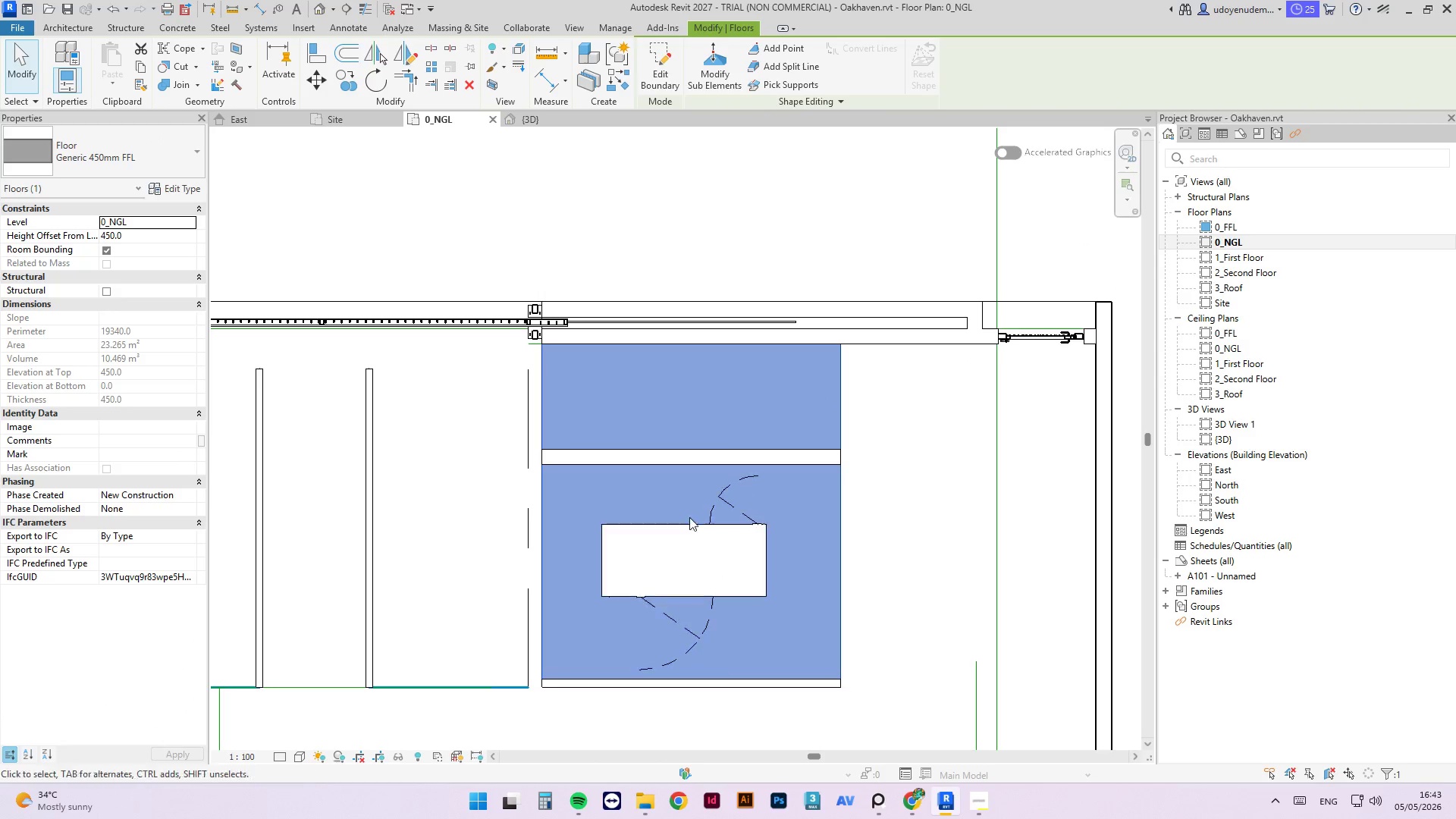 
left_click([689, 529])
 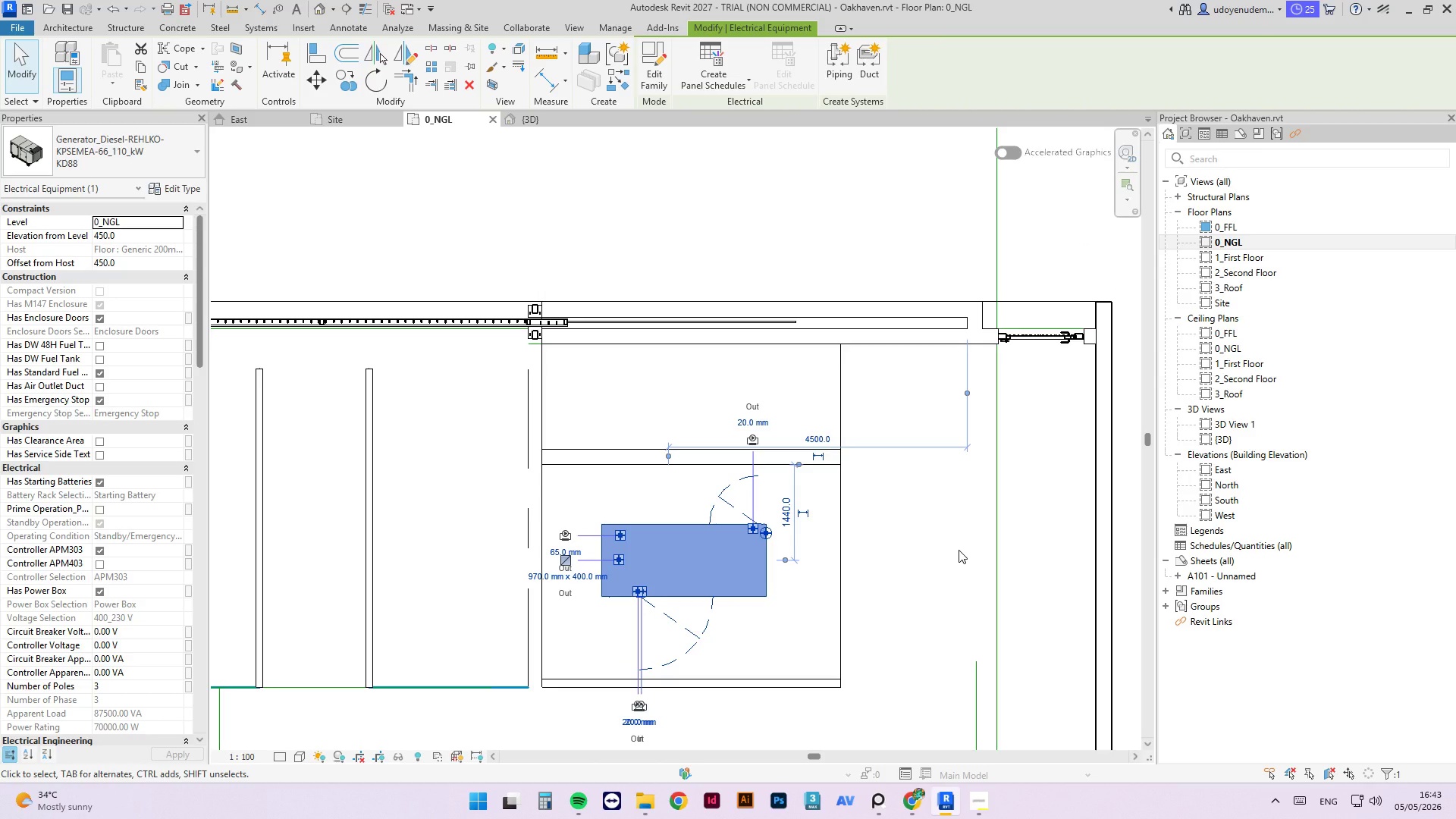 
key(ArrowDown)
 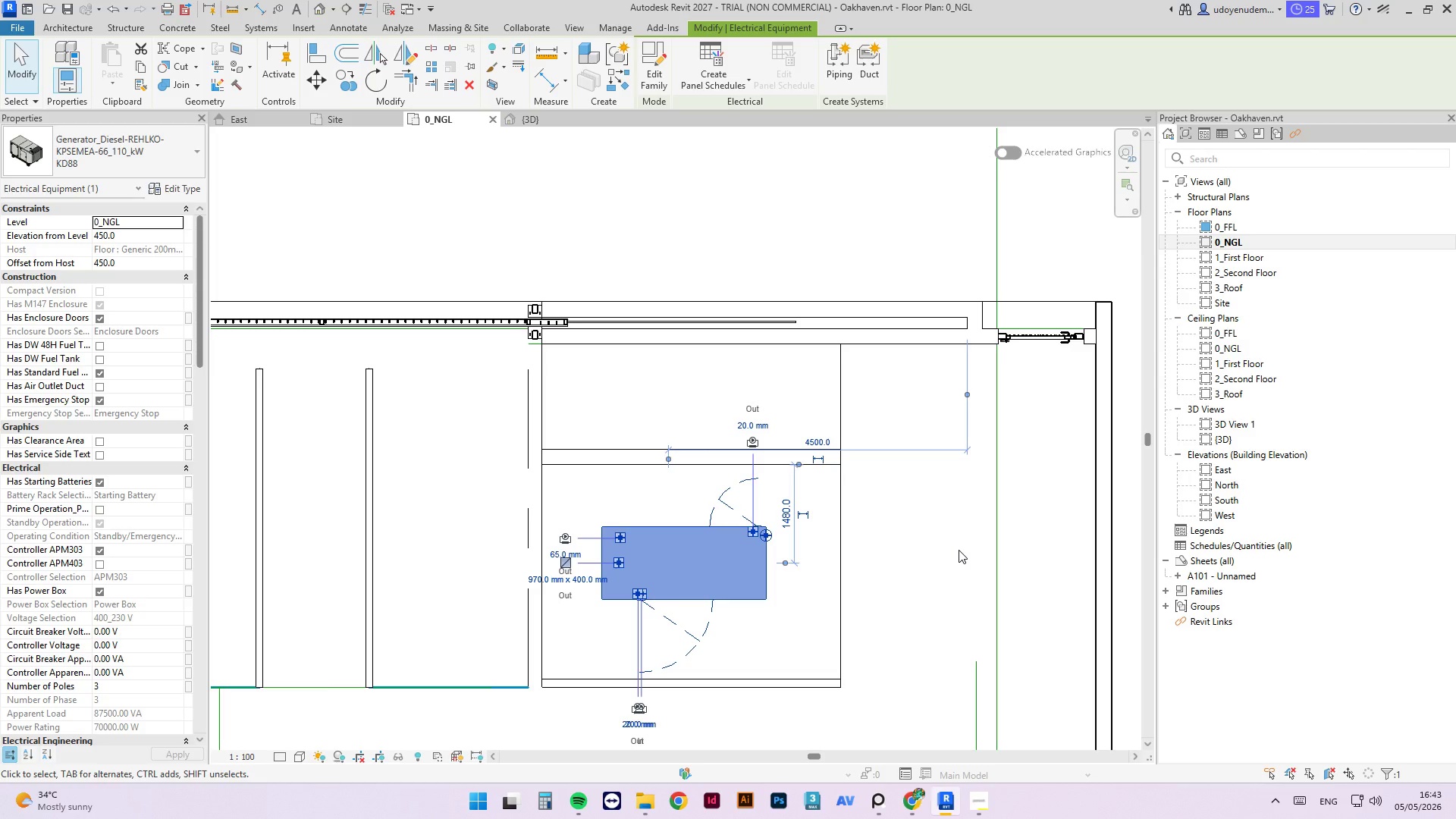 
key(ArrowRight)
 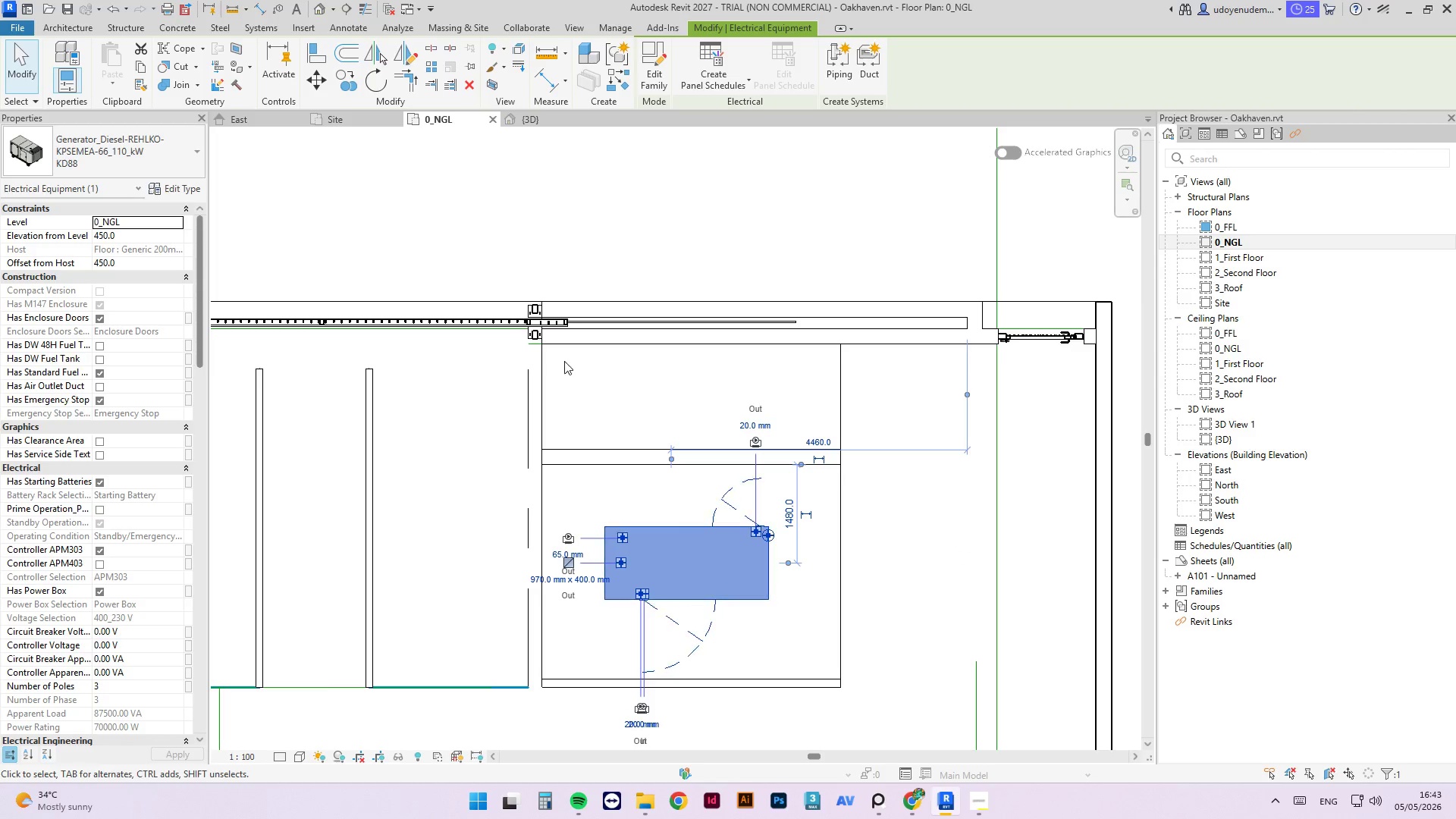 
left_click([741, 249])
 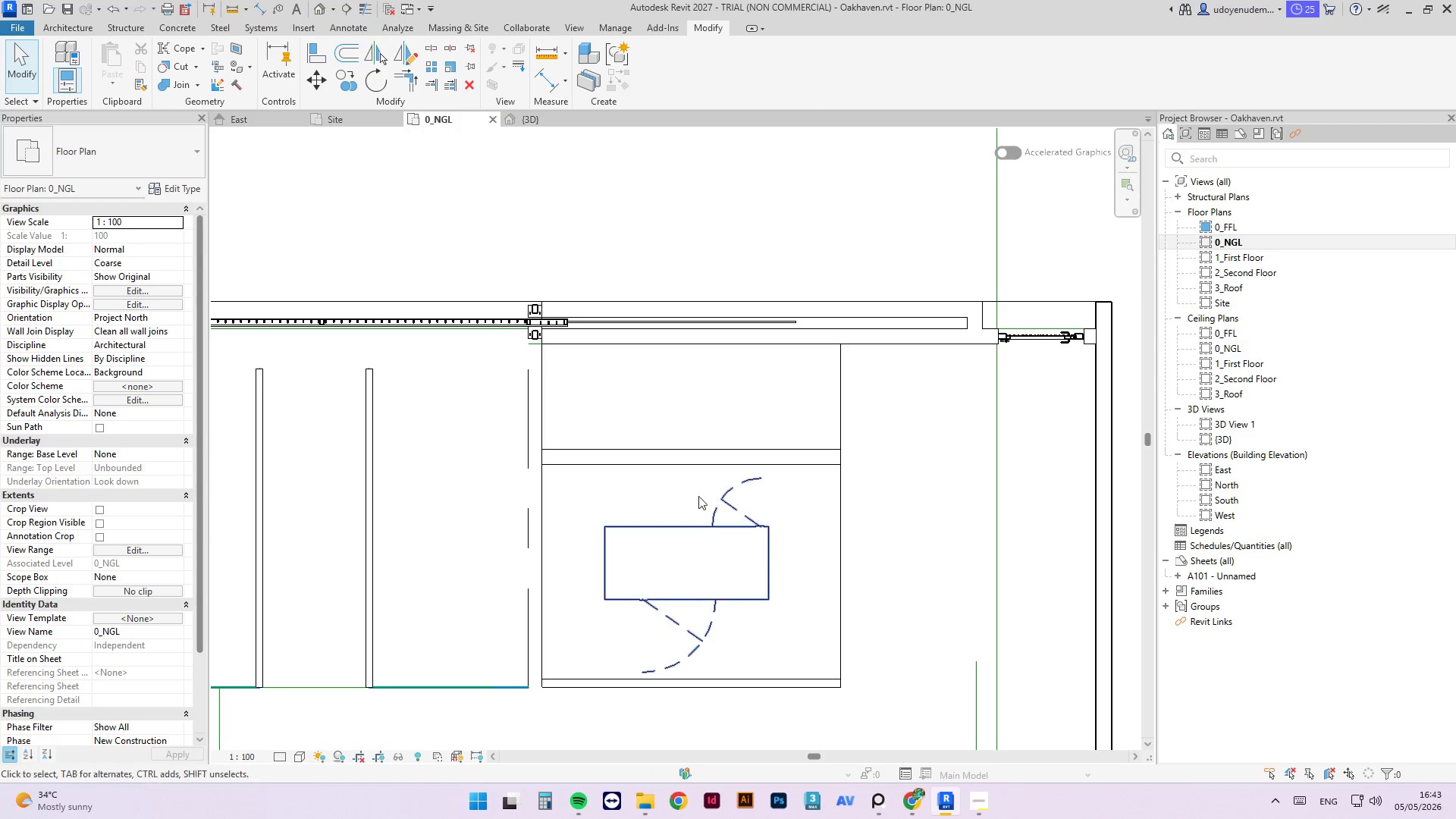 
scroll: coordinate [617, 479], scroll_direction: down, amount: 5.0
 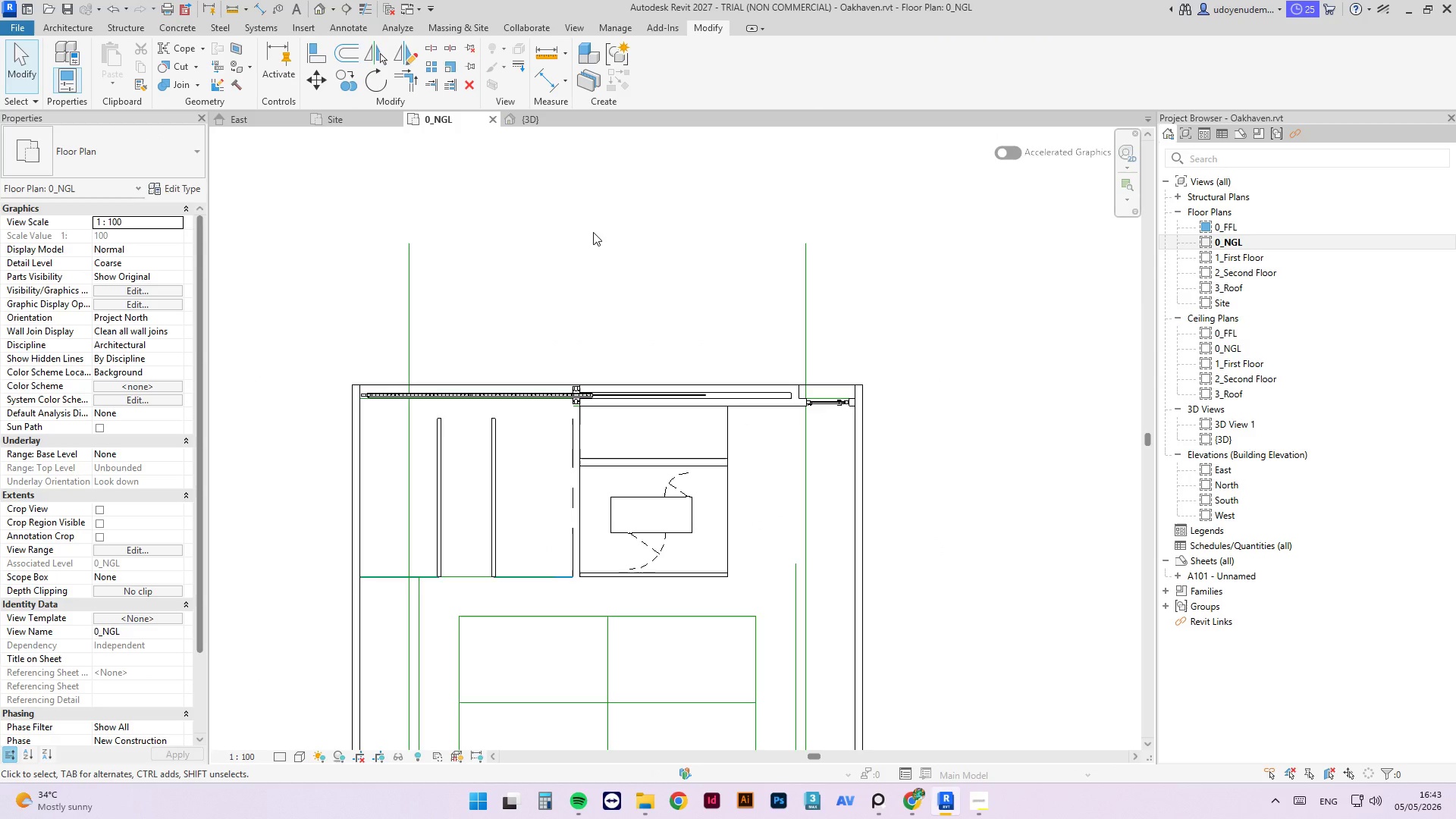 
left_click([593, 232])
 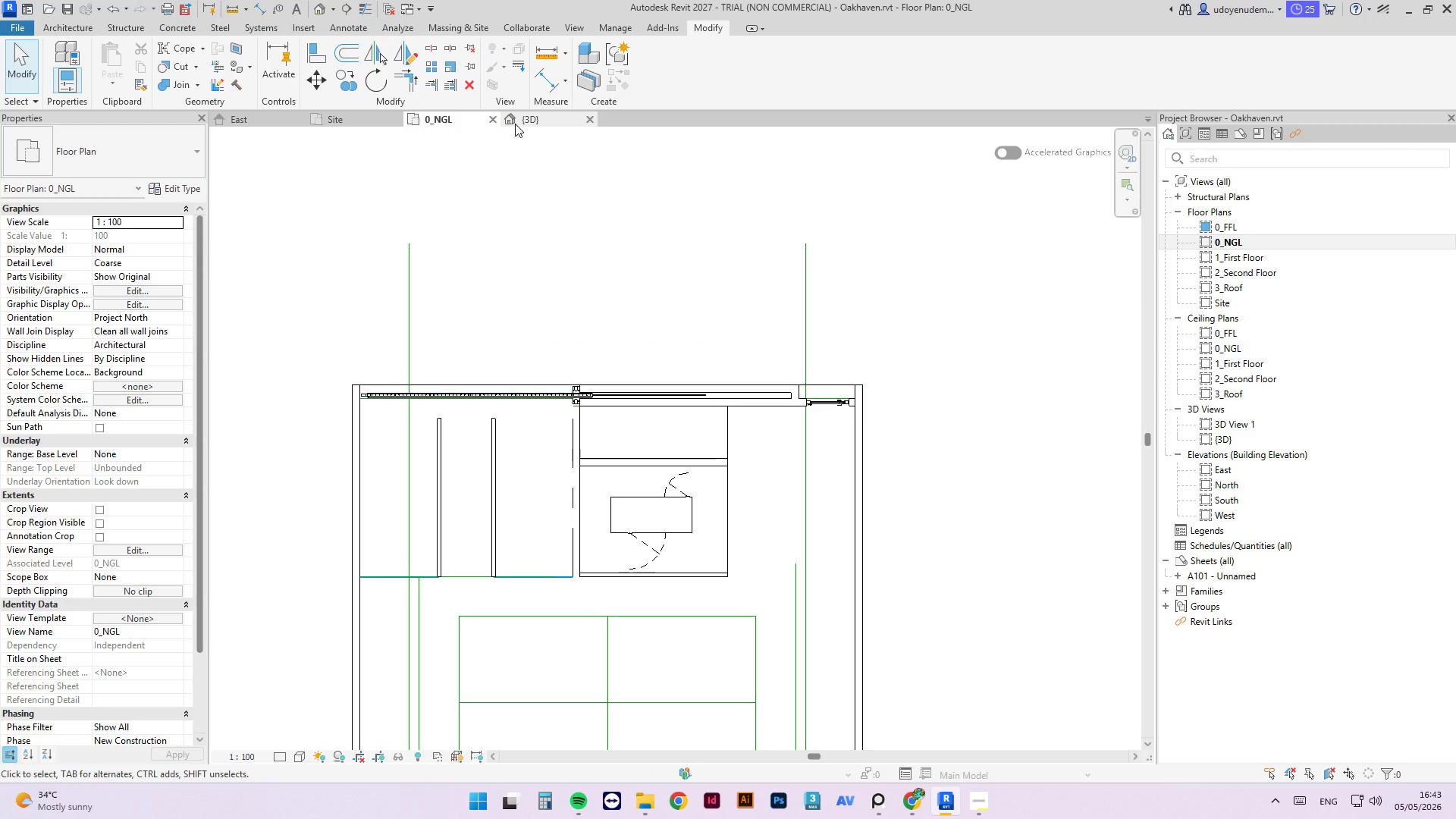 
left_click([515, 124])
 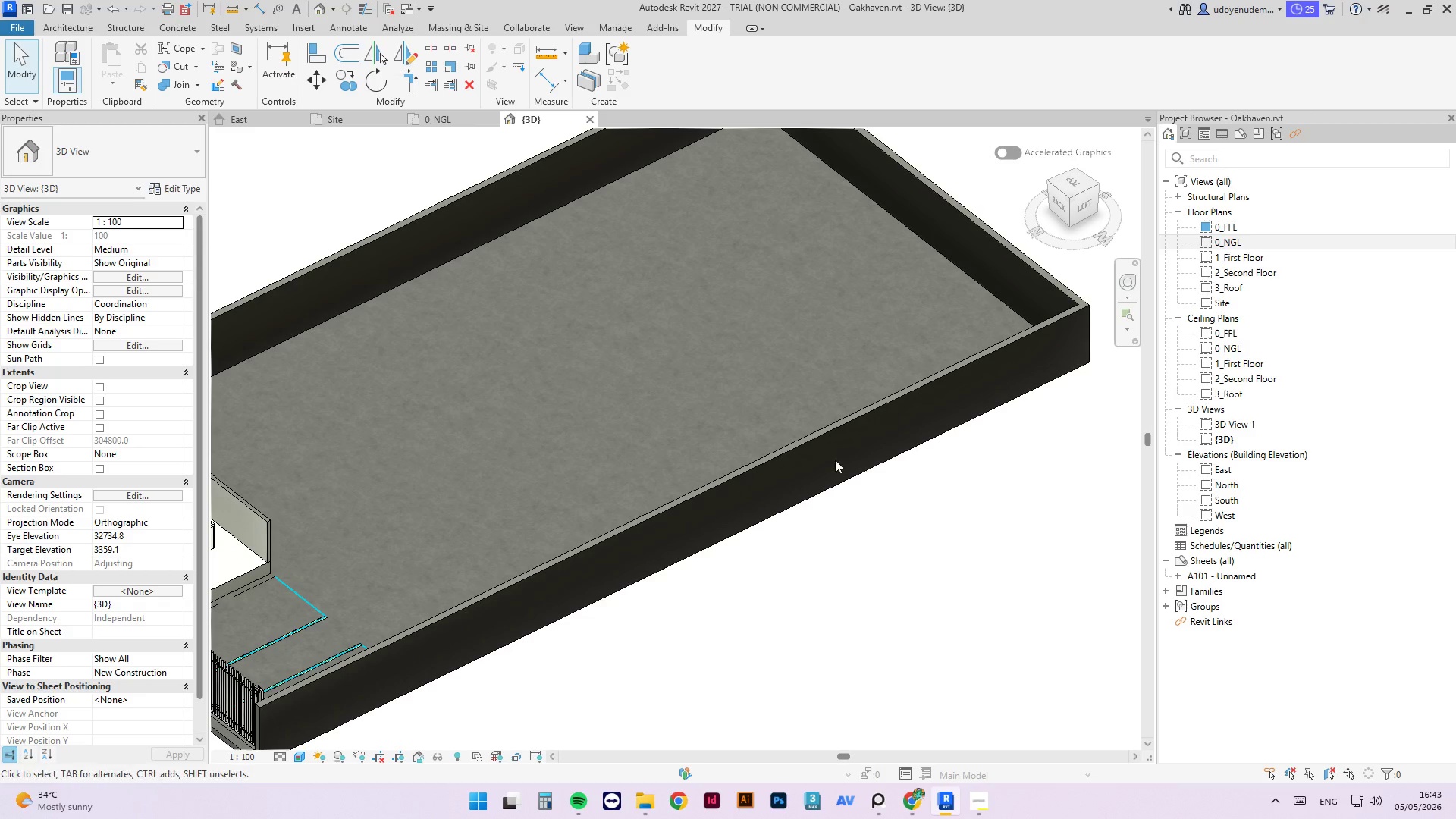 
hold_key(key=ShiftLeft, duration=4.67)
 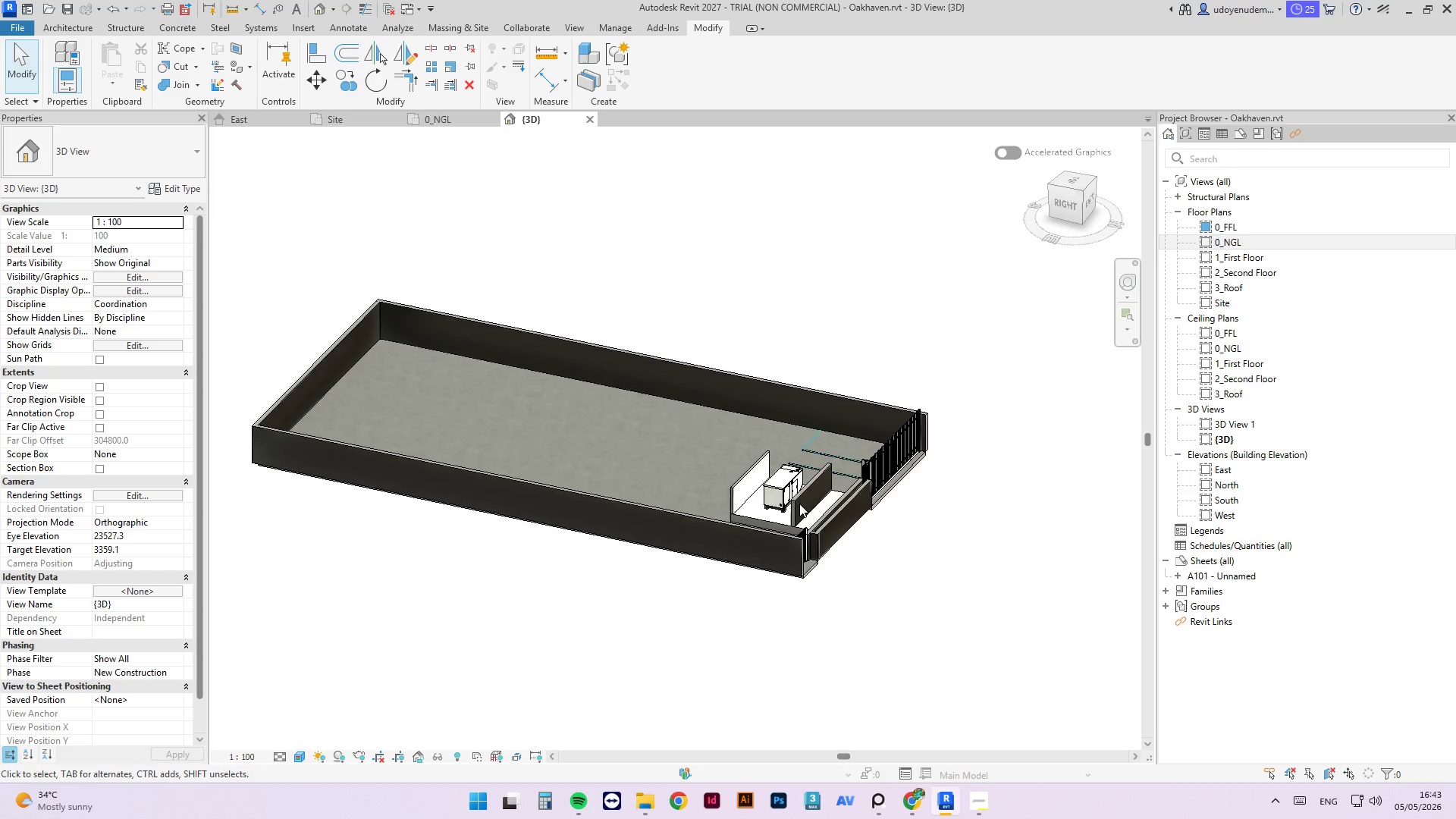 
scroll: coordinate [696, 482], scroll_direction: down, amount: 4.0
 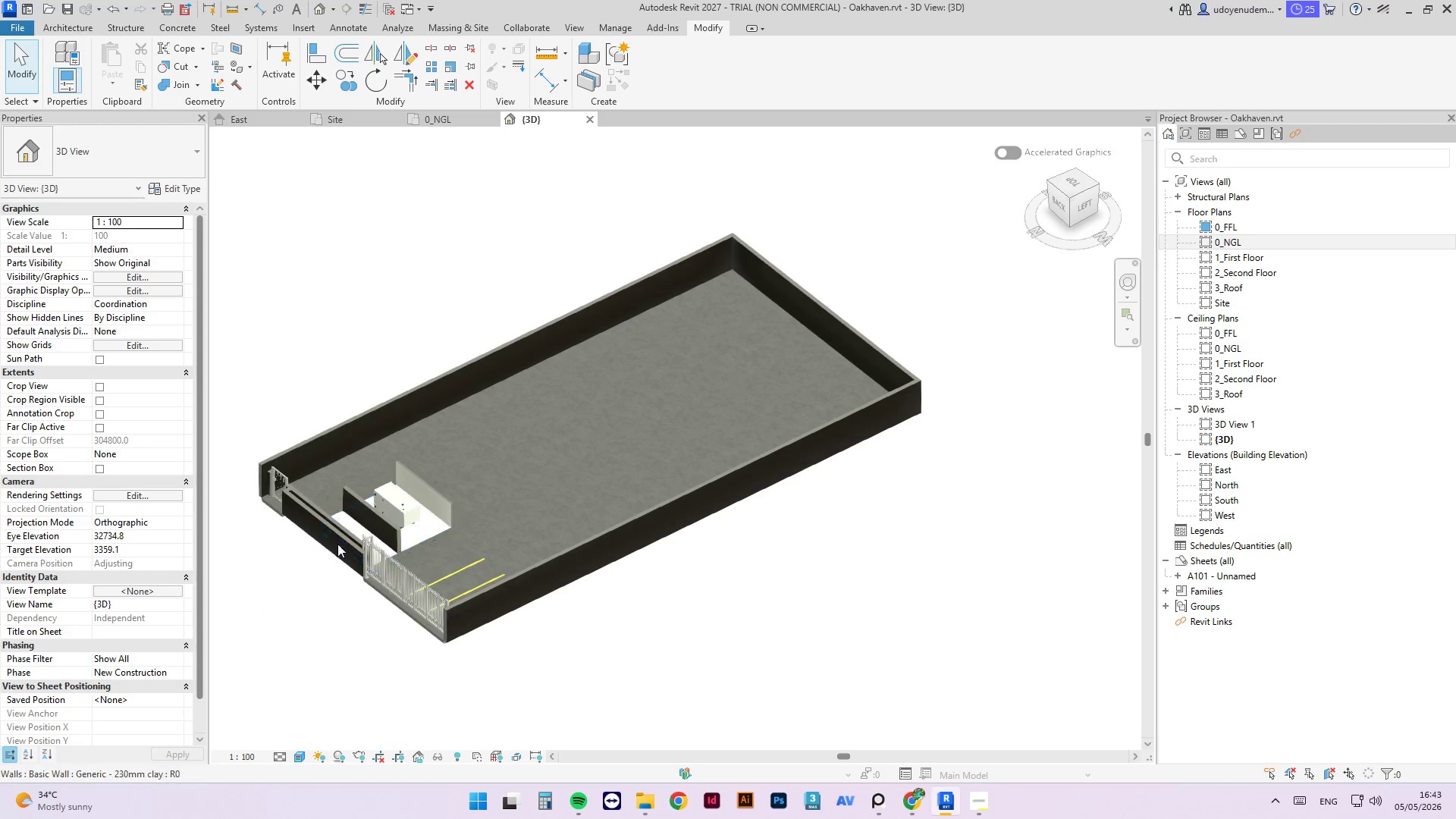 
scroll: coordinate [780, 511], scroll_direction: up, amount: 4.0
 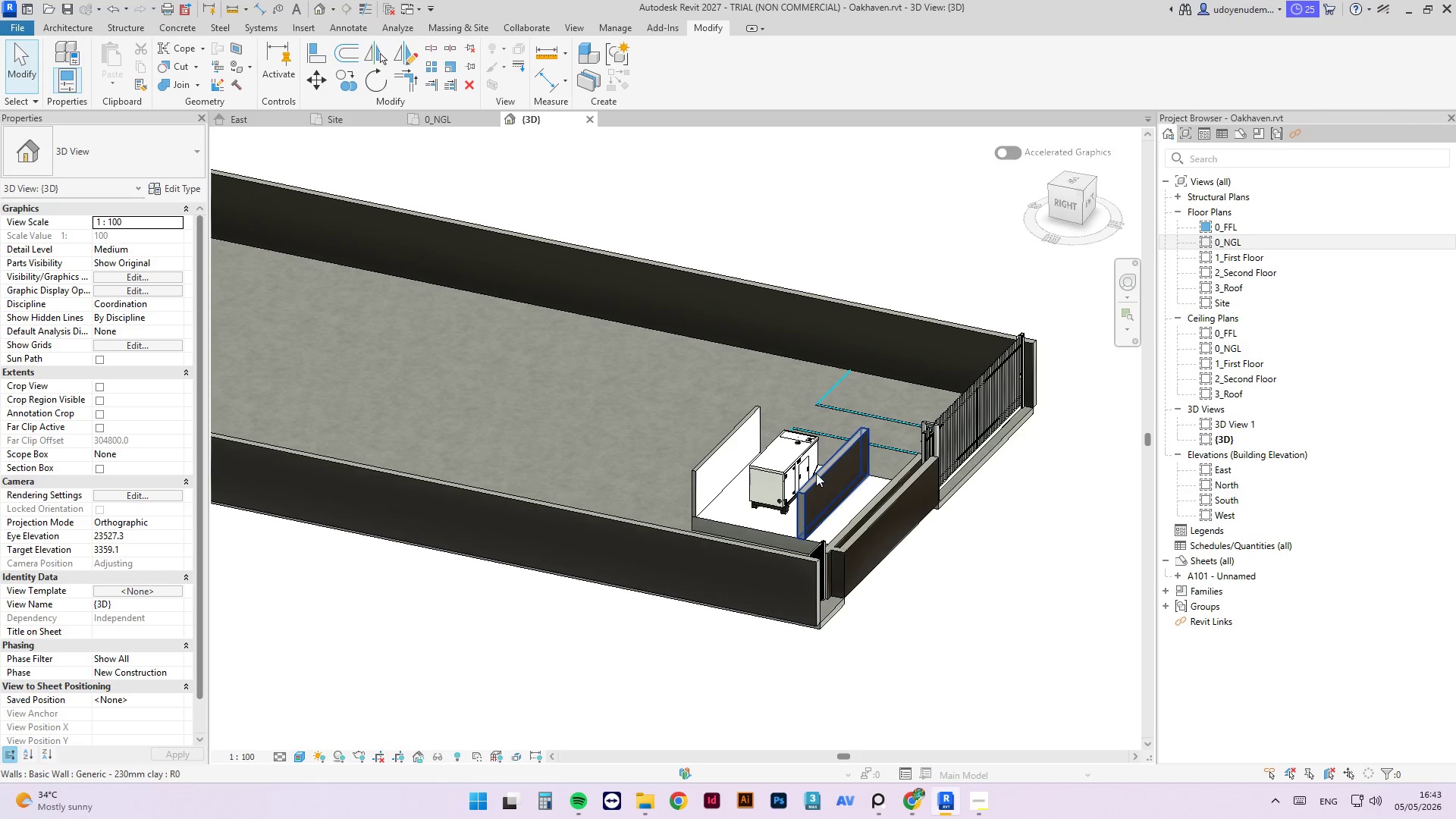 
double_click([817, 472])
 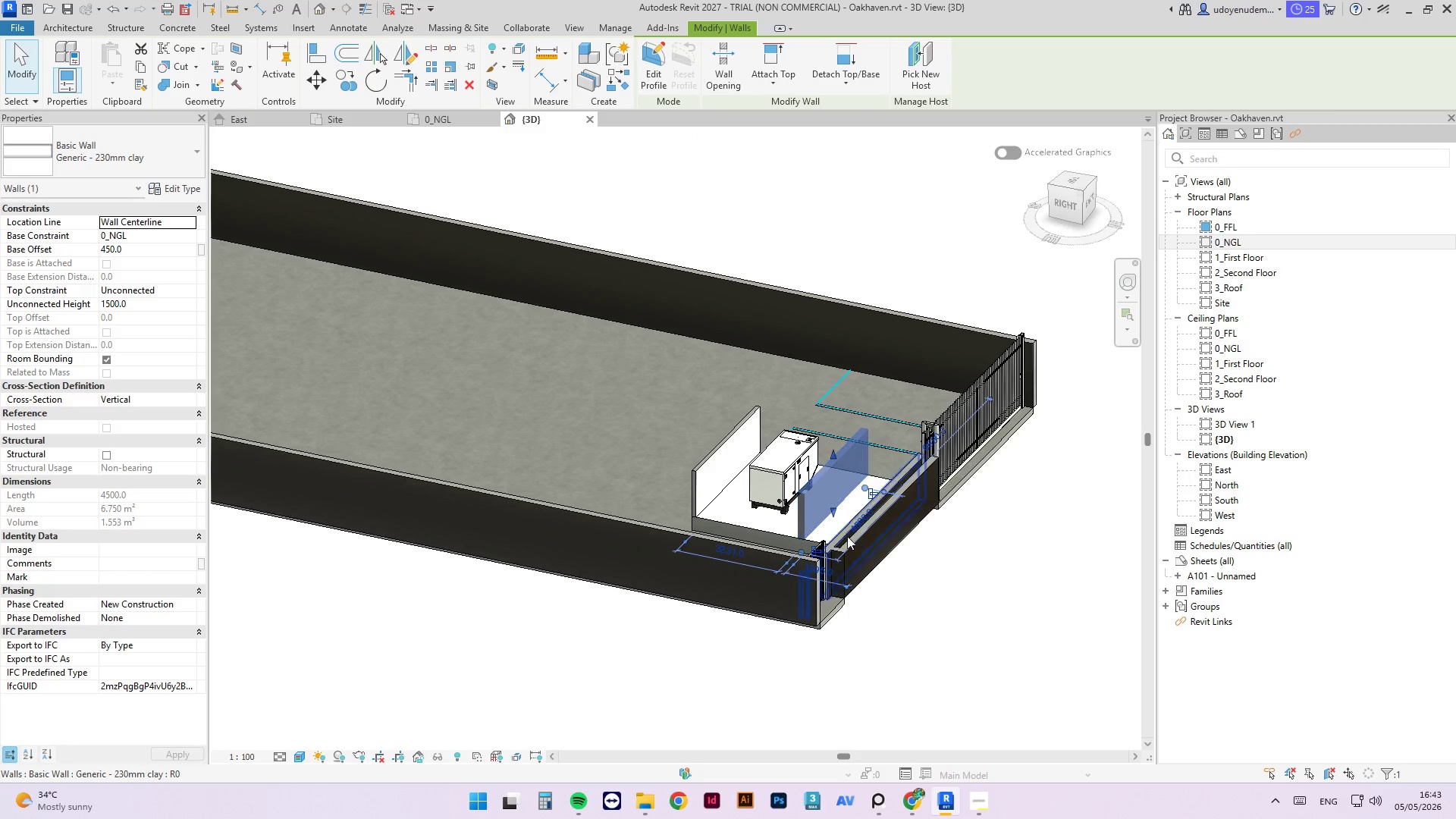 
left_click([869, 529])
 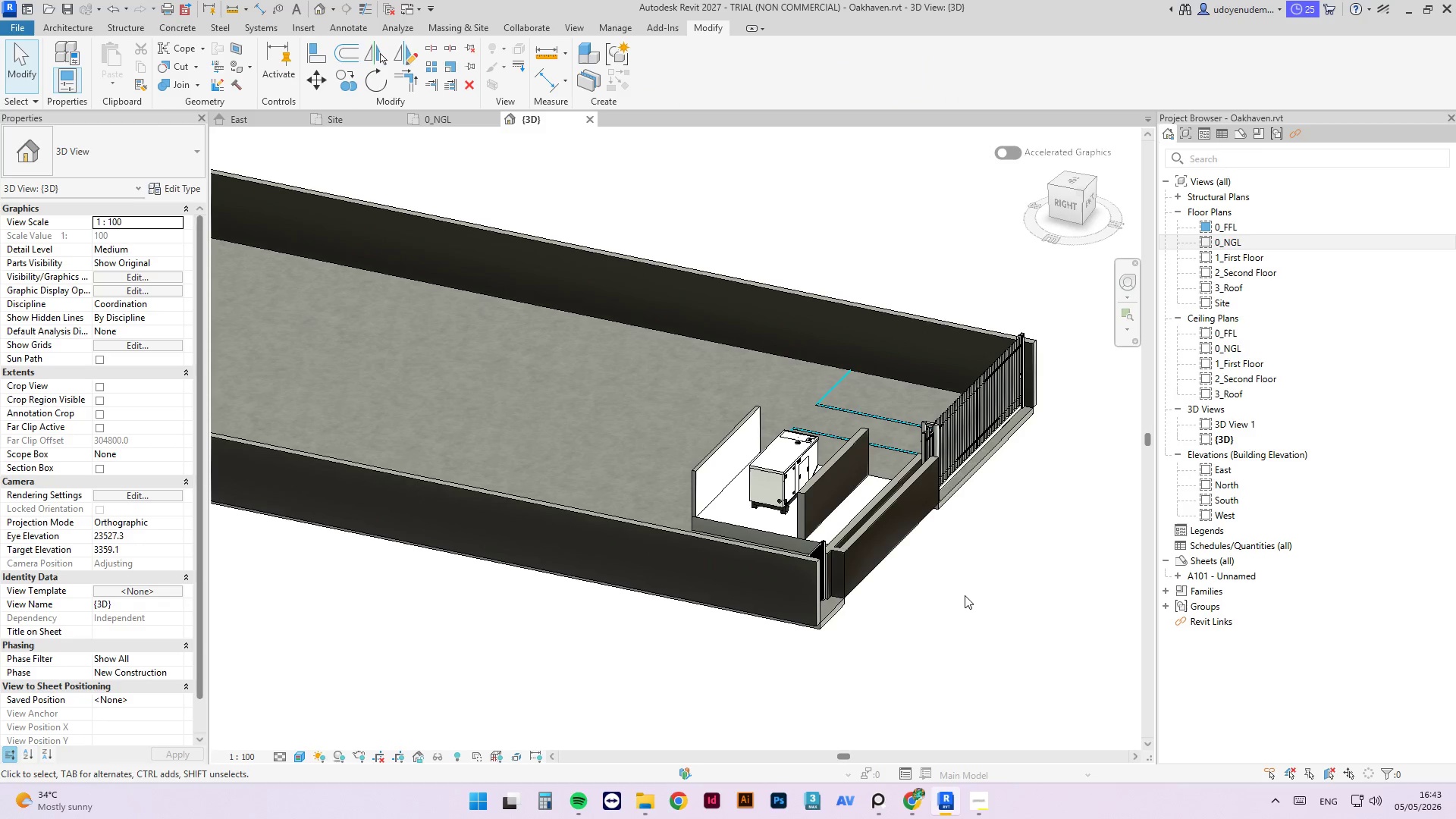 
hold_key(key=ShiftLeft, duration=9.31)
 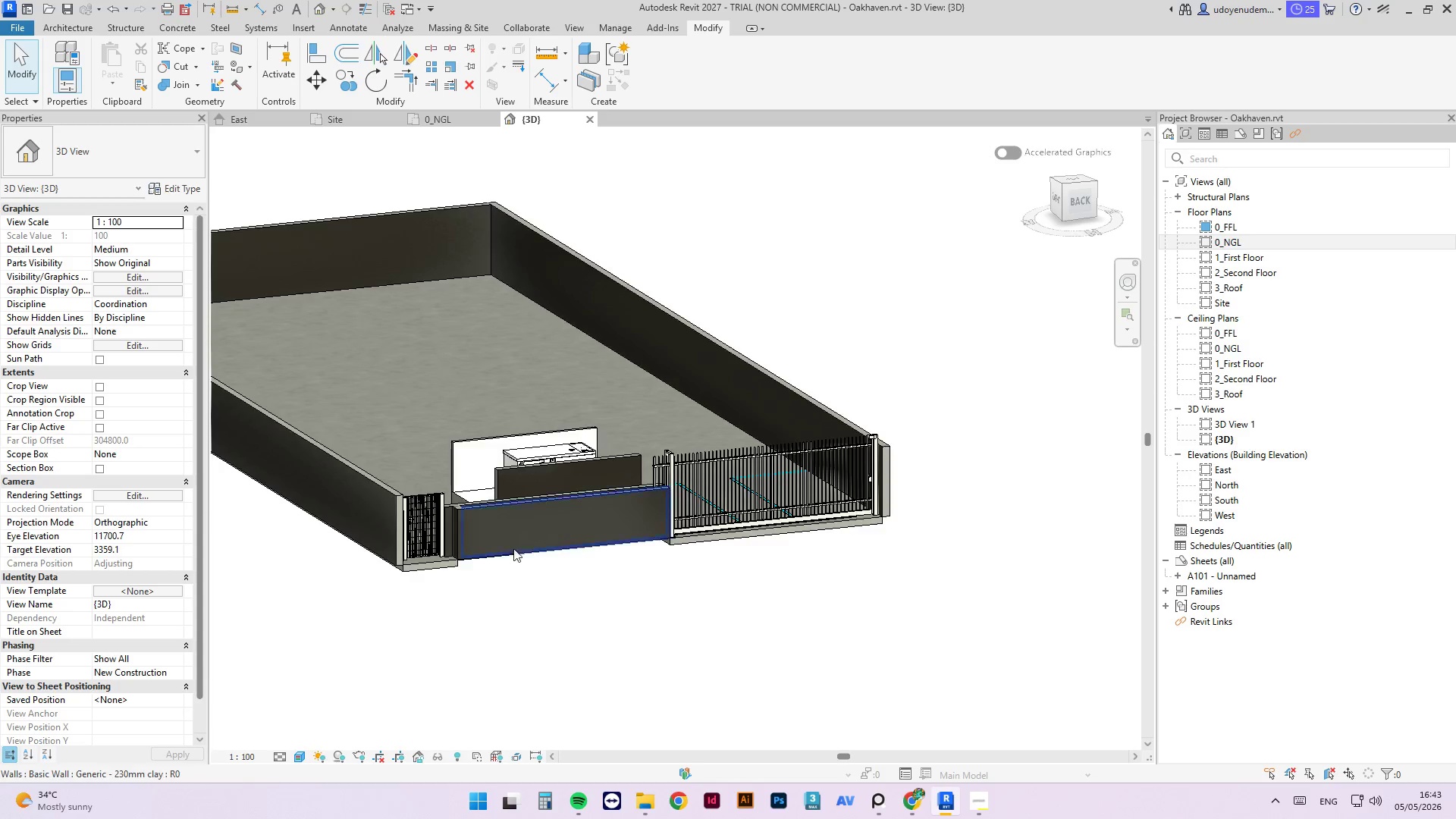 
scroll: coordinate [411, 554], scroll_direction: up, amount: 7.0
 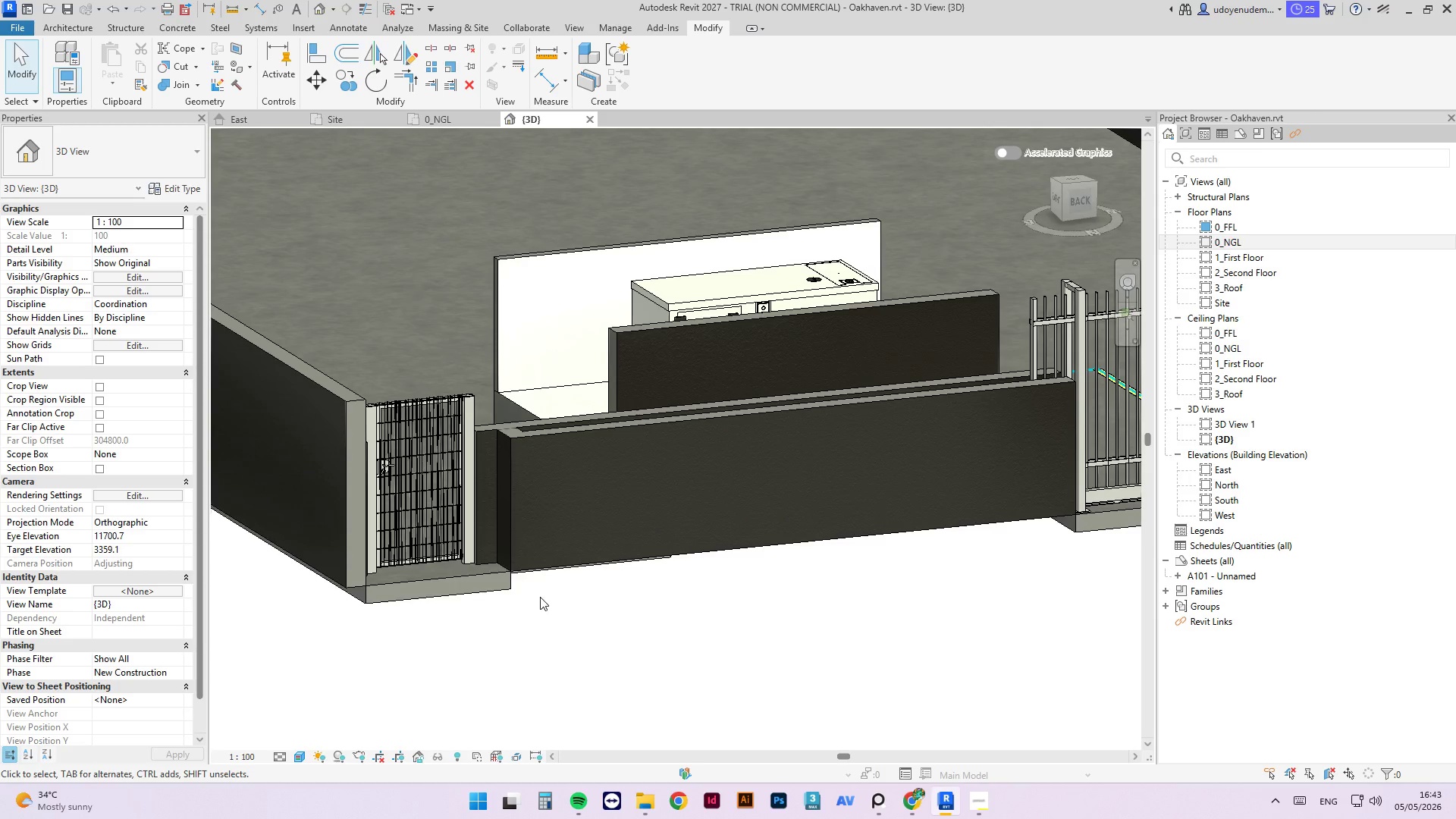 
hold_key(key=ShiftLeft, duration=1.67)
 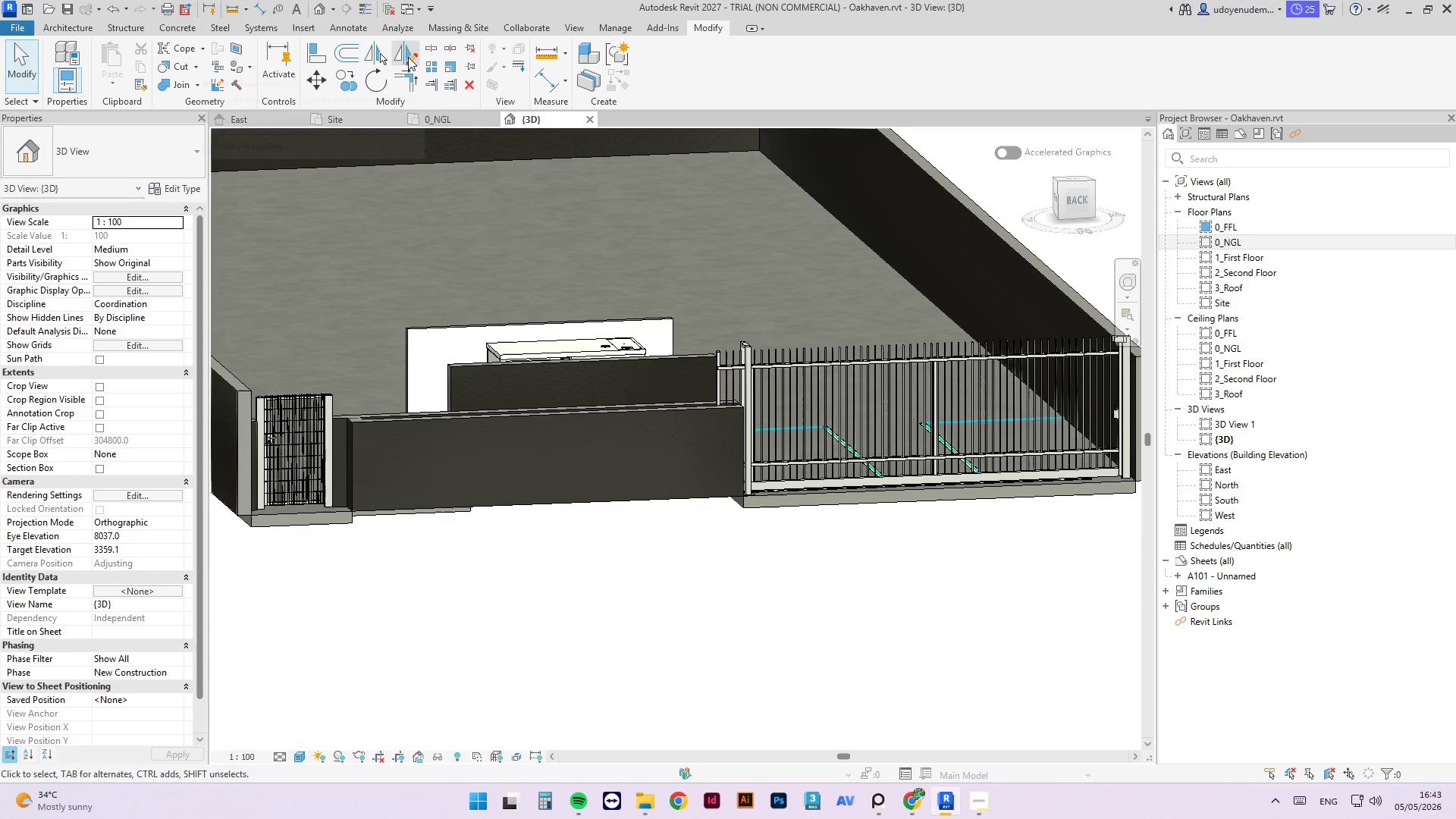 
scroll: coordinate [563, 586], scroll_direction: down, amount: 3.0
 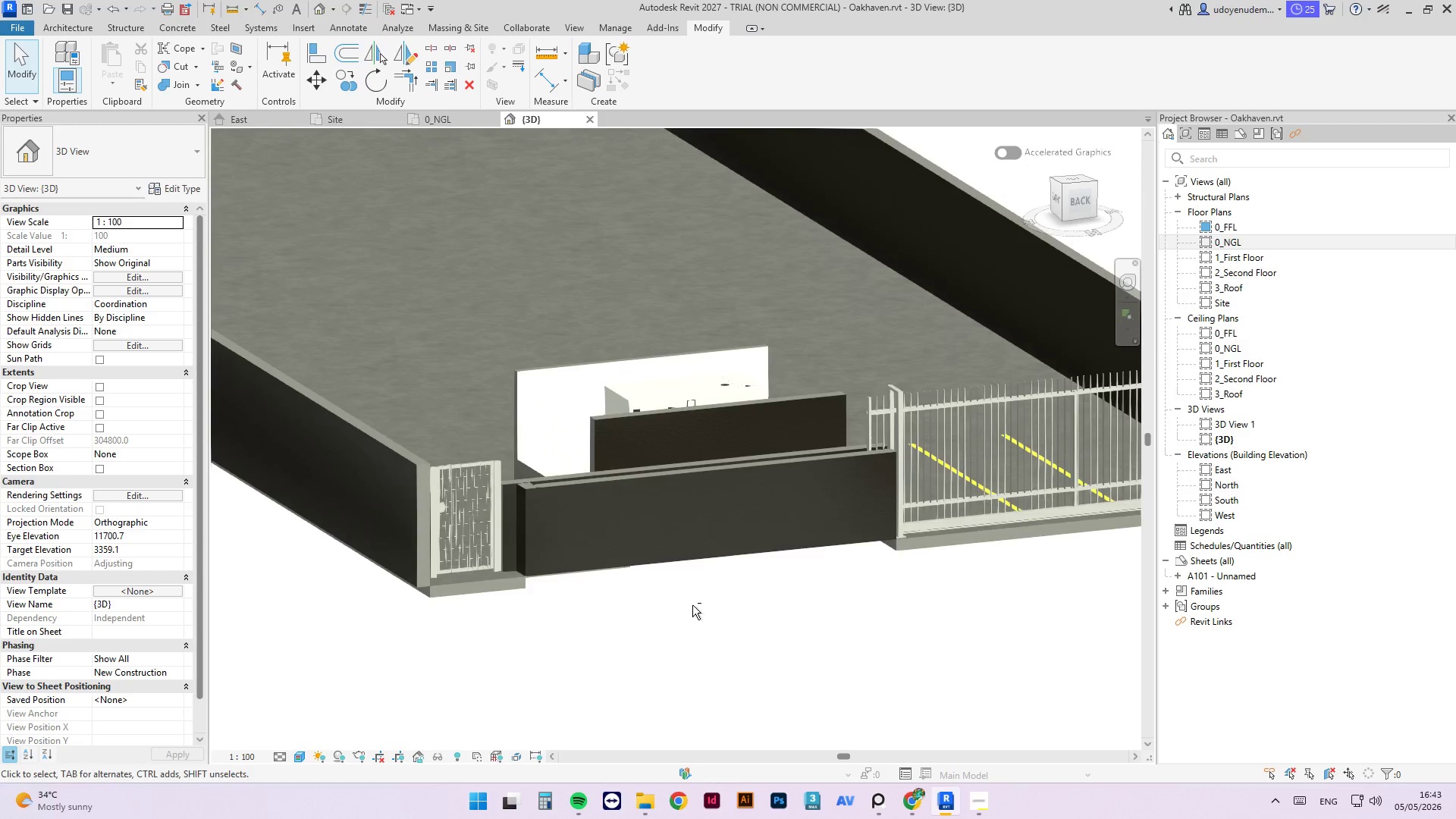 
left_click([440, 118])
 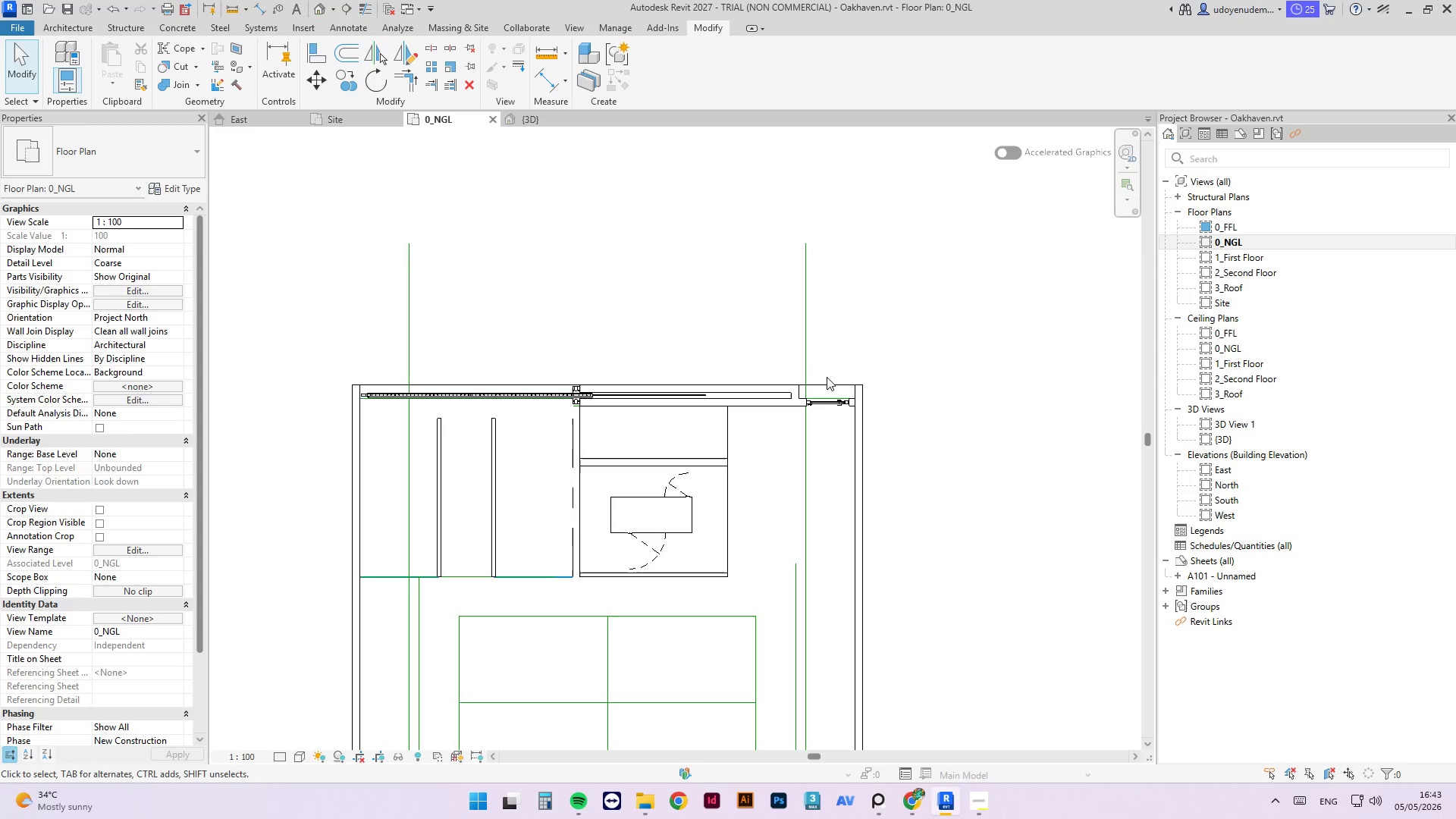 
left_click([829, 385])
 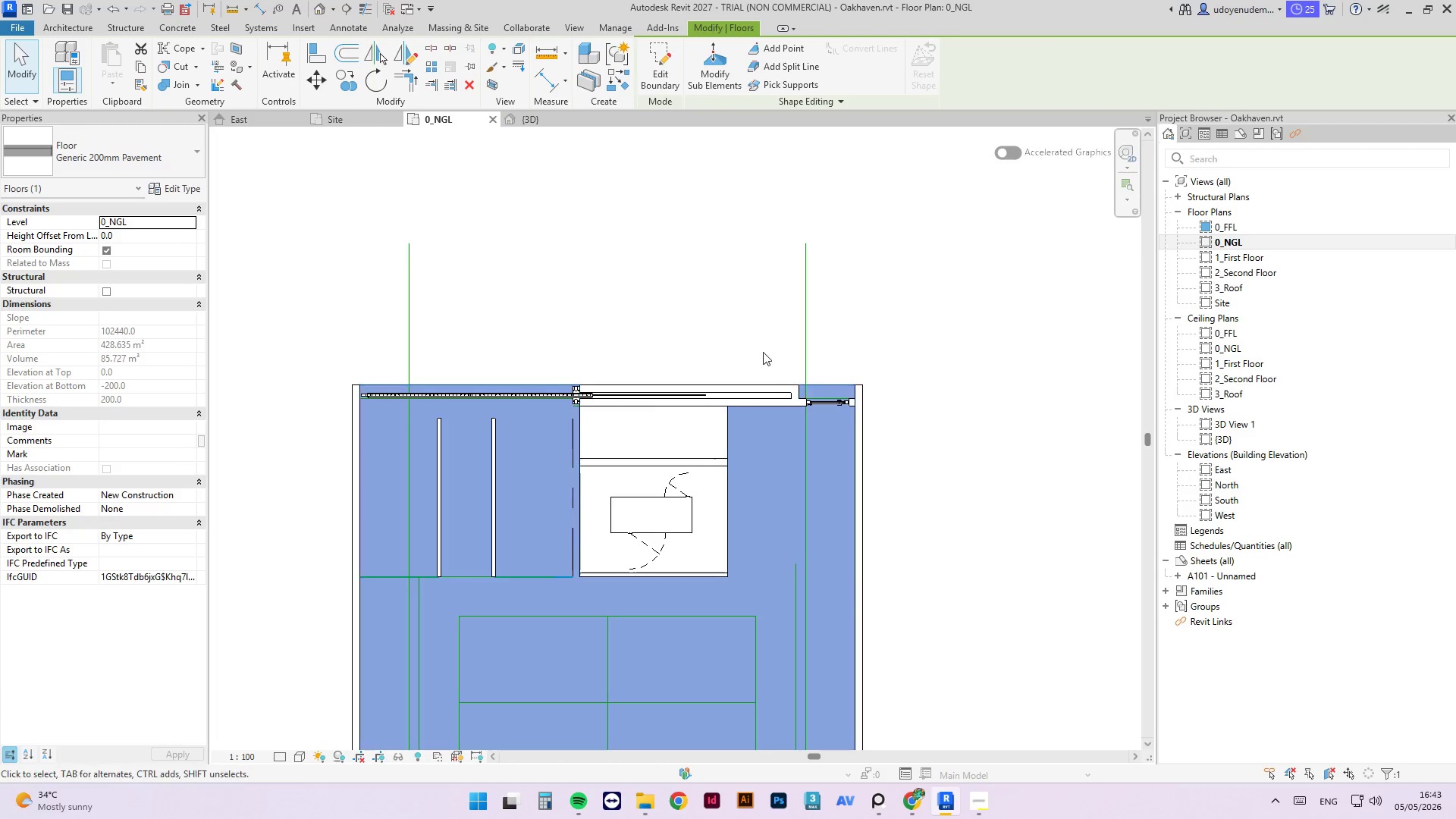 
left_click([673, 61])
 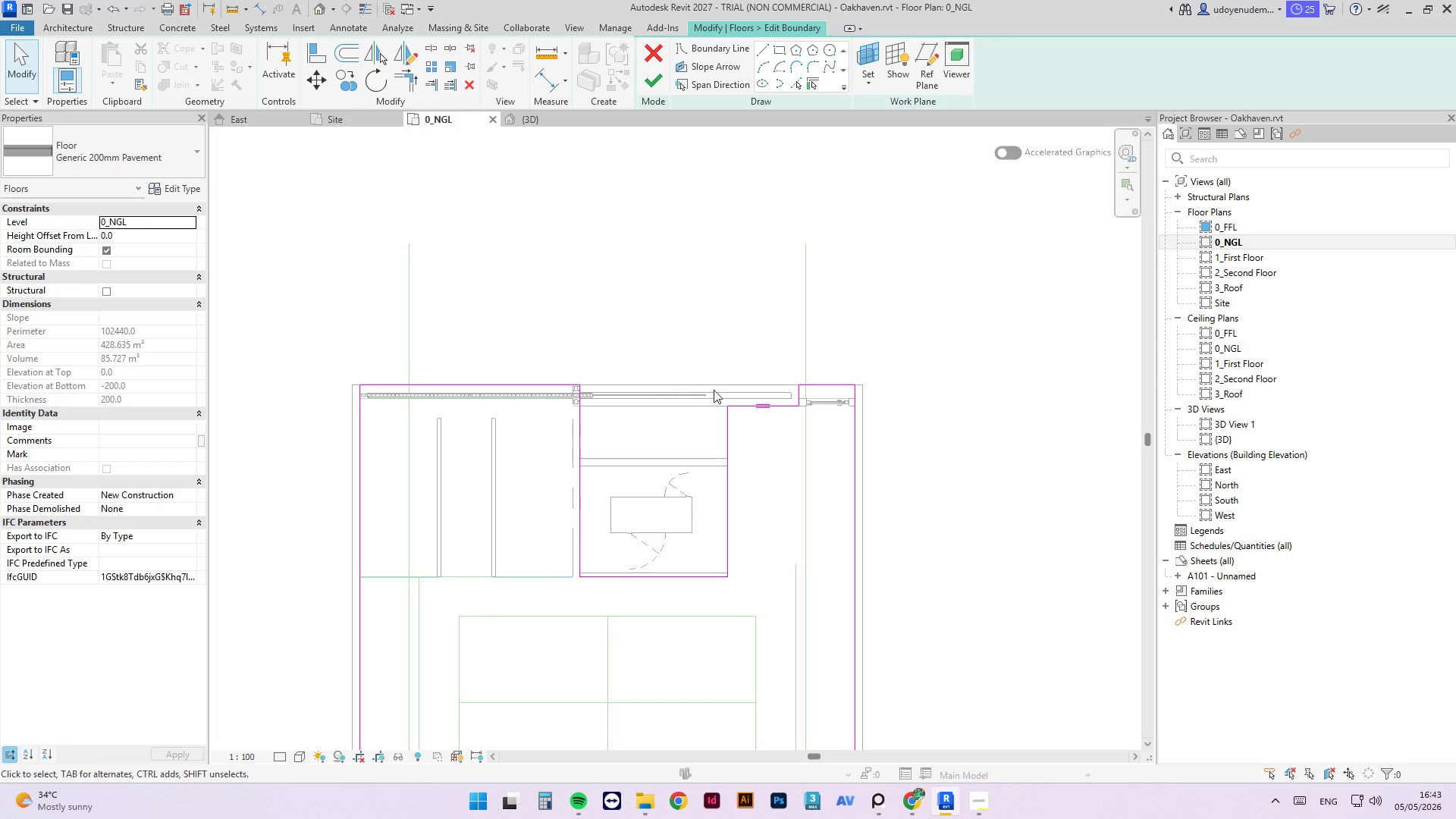 
left_click([813, 390])
 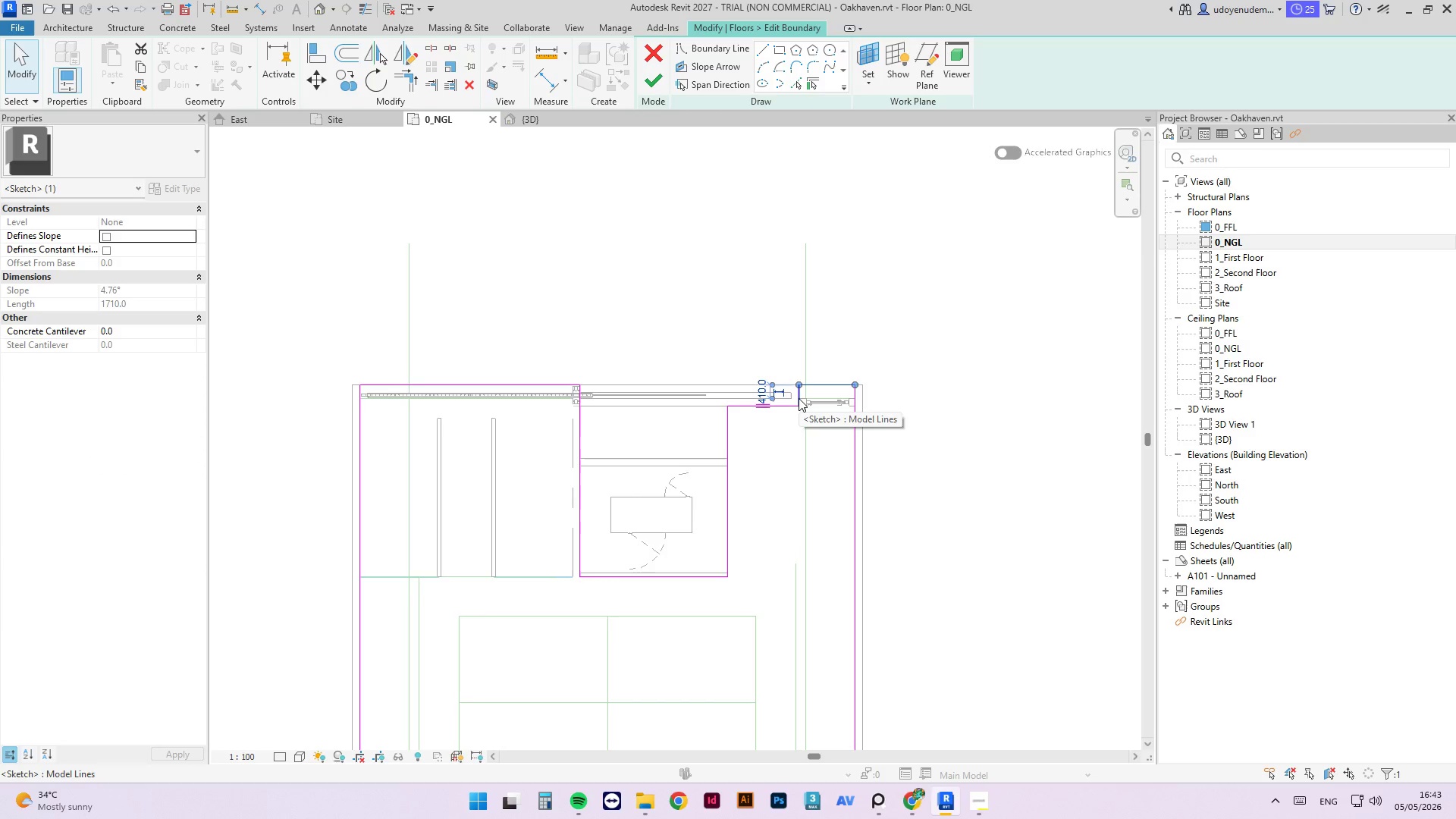 
left_click([799, 399])
 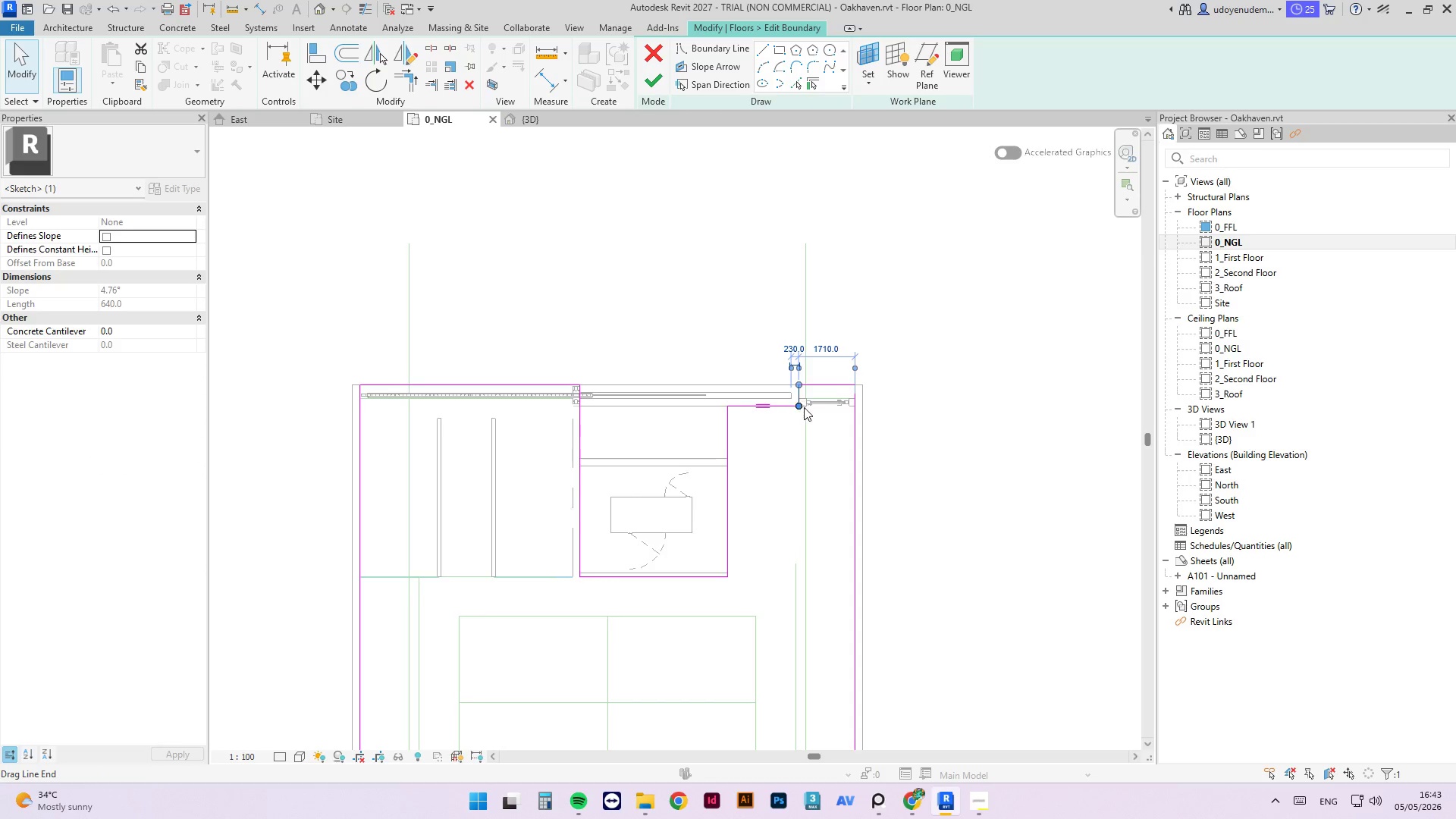 
key(Delete)
 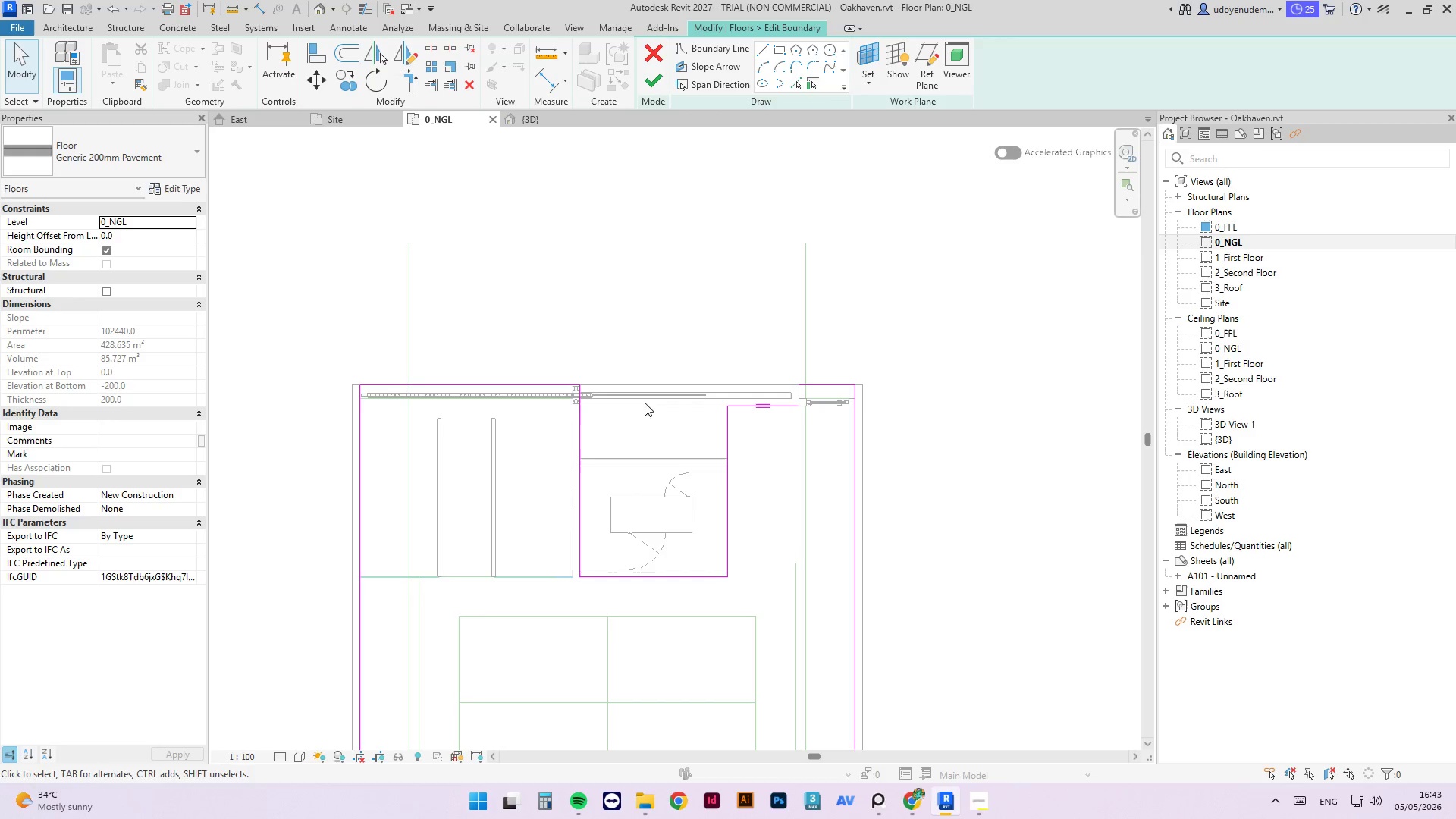 
left_click([577, 397])
 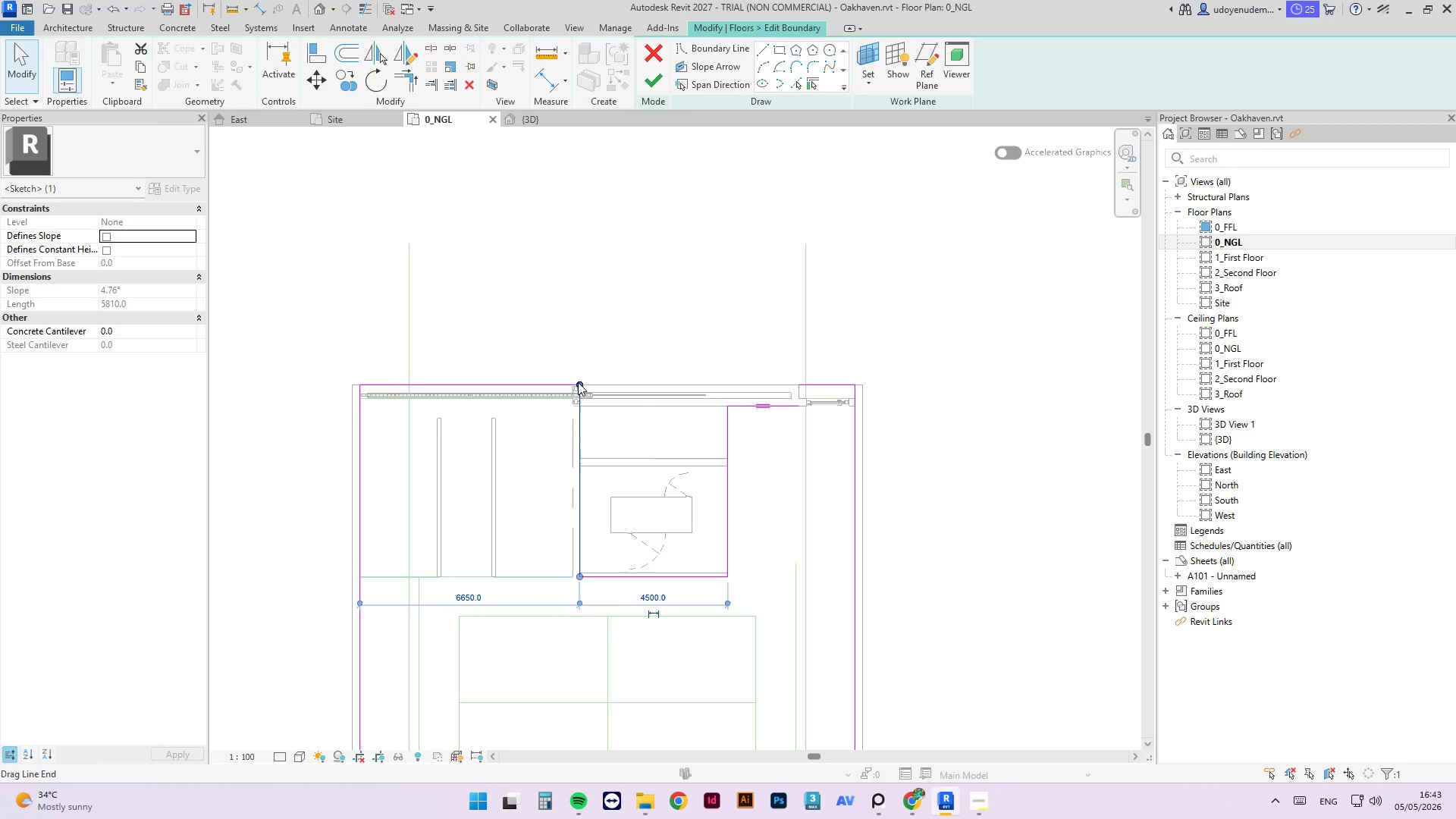 
left_click_drag(start_coordinate=[578, 382], to_coordinate=[578, 408])
 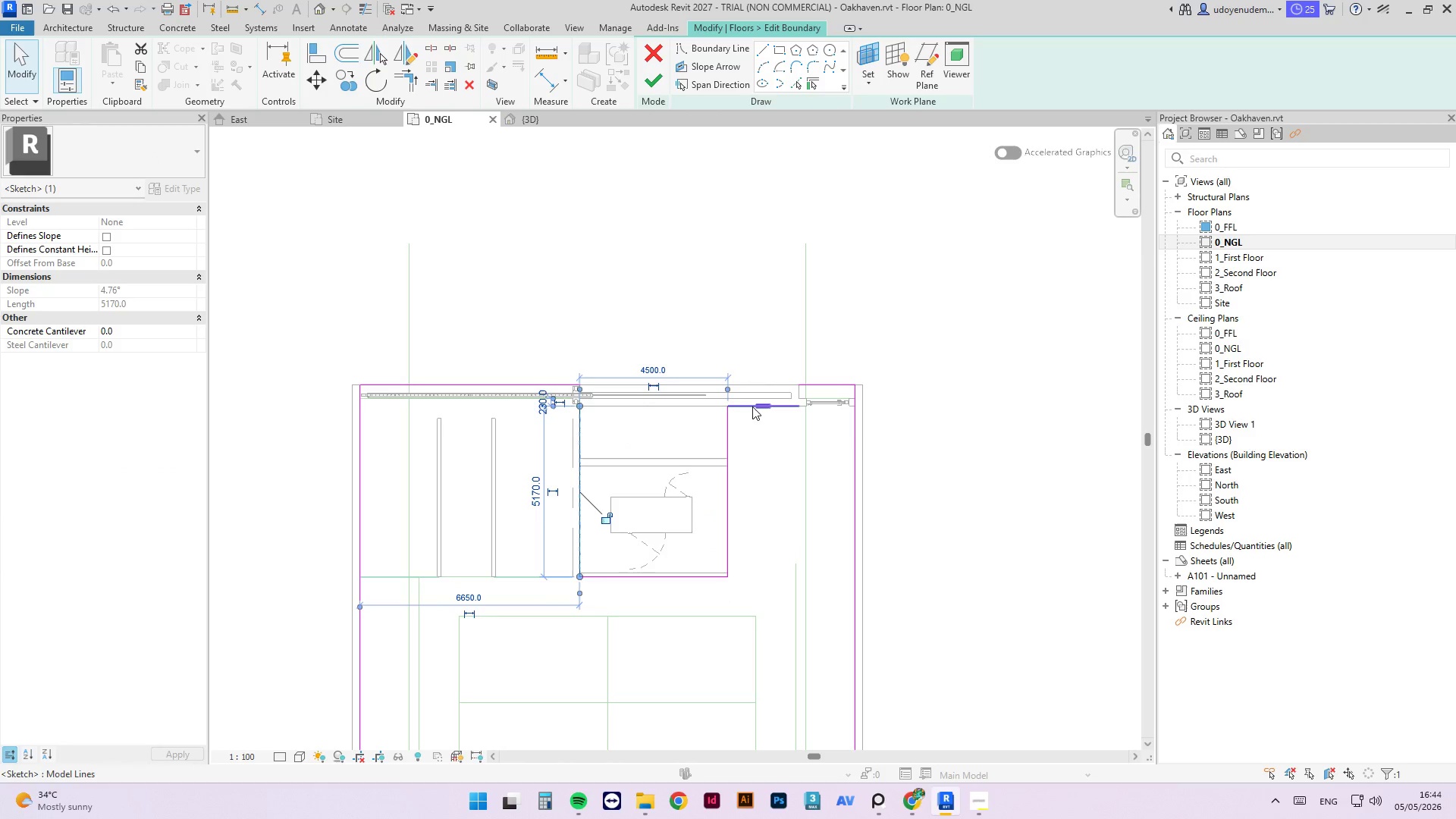 
left_click([758, 406])
 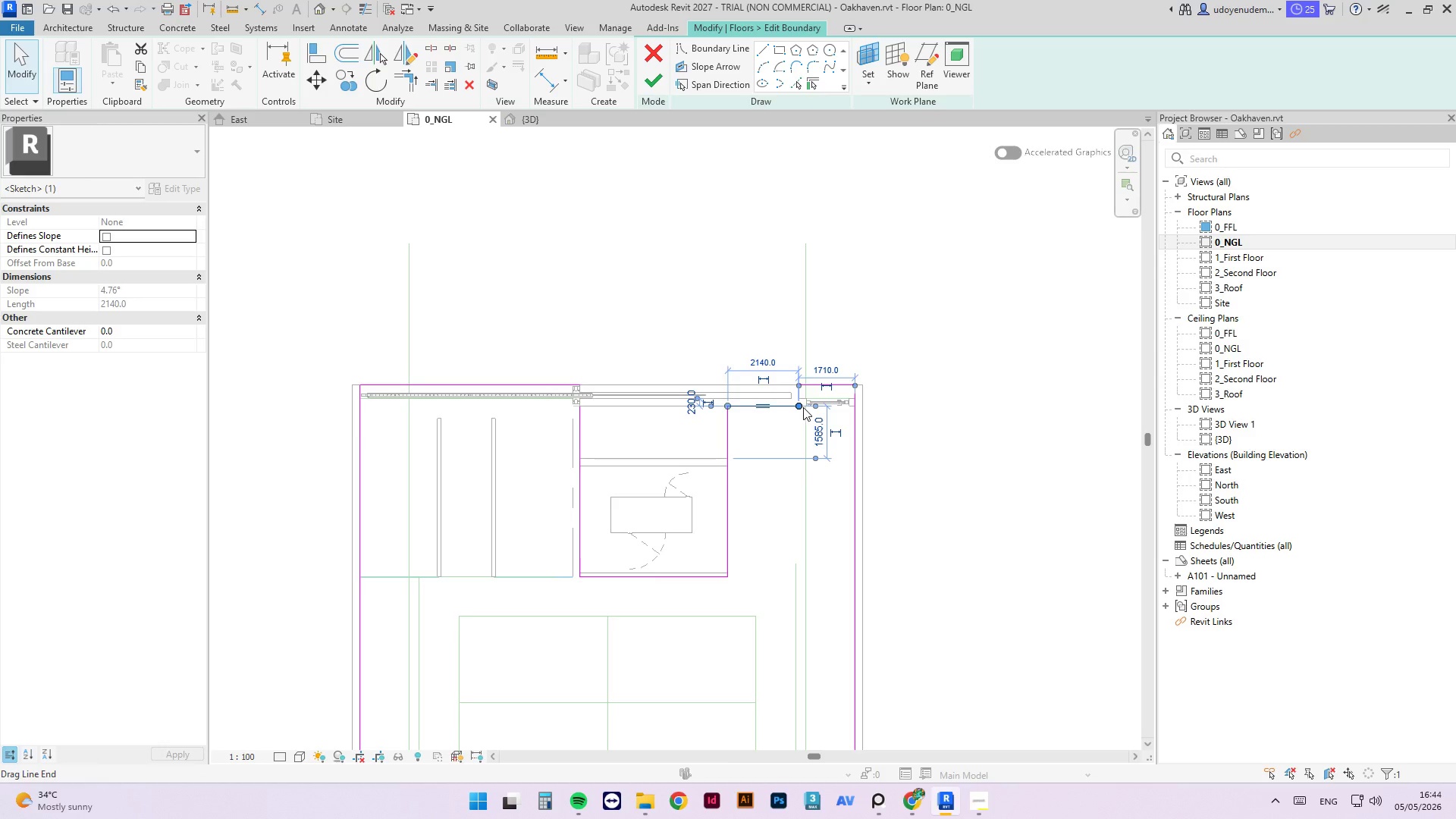 
left_click_drag(start_coordinate=[803, 407], to_coordinate=[582, 403])
 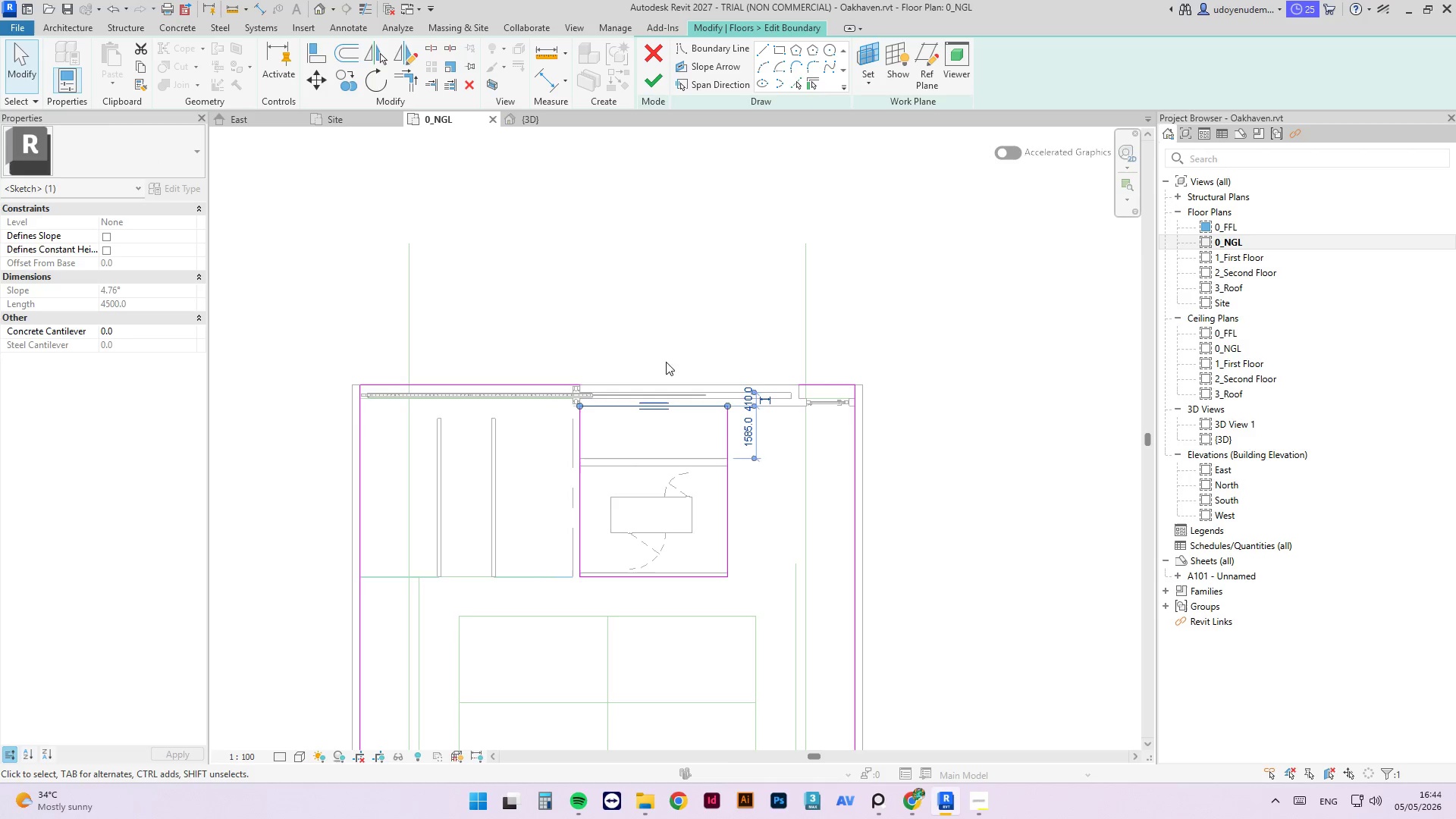 
left_click([742, 376])
 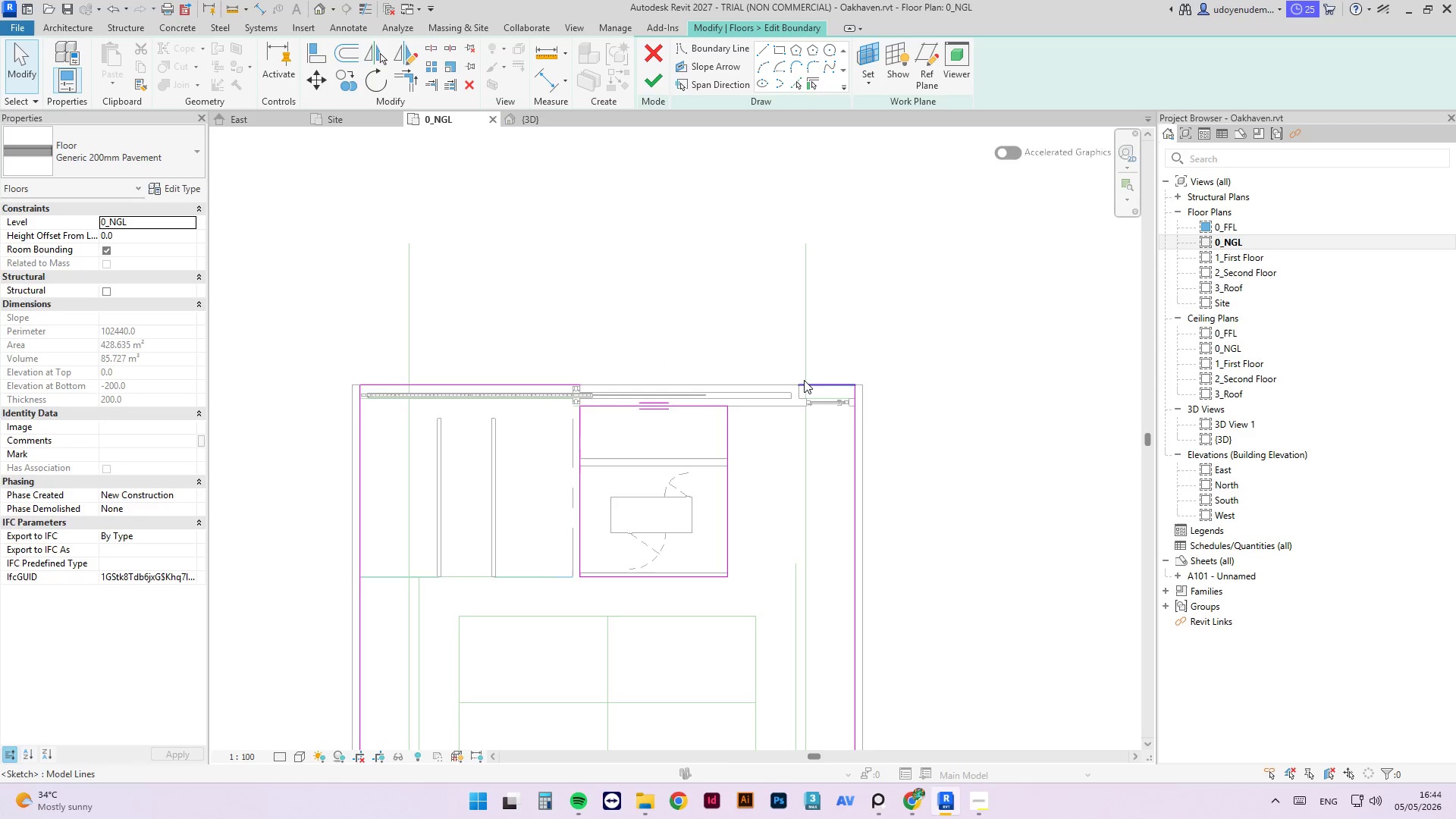 
left_click([805, 381])
 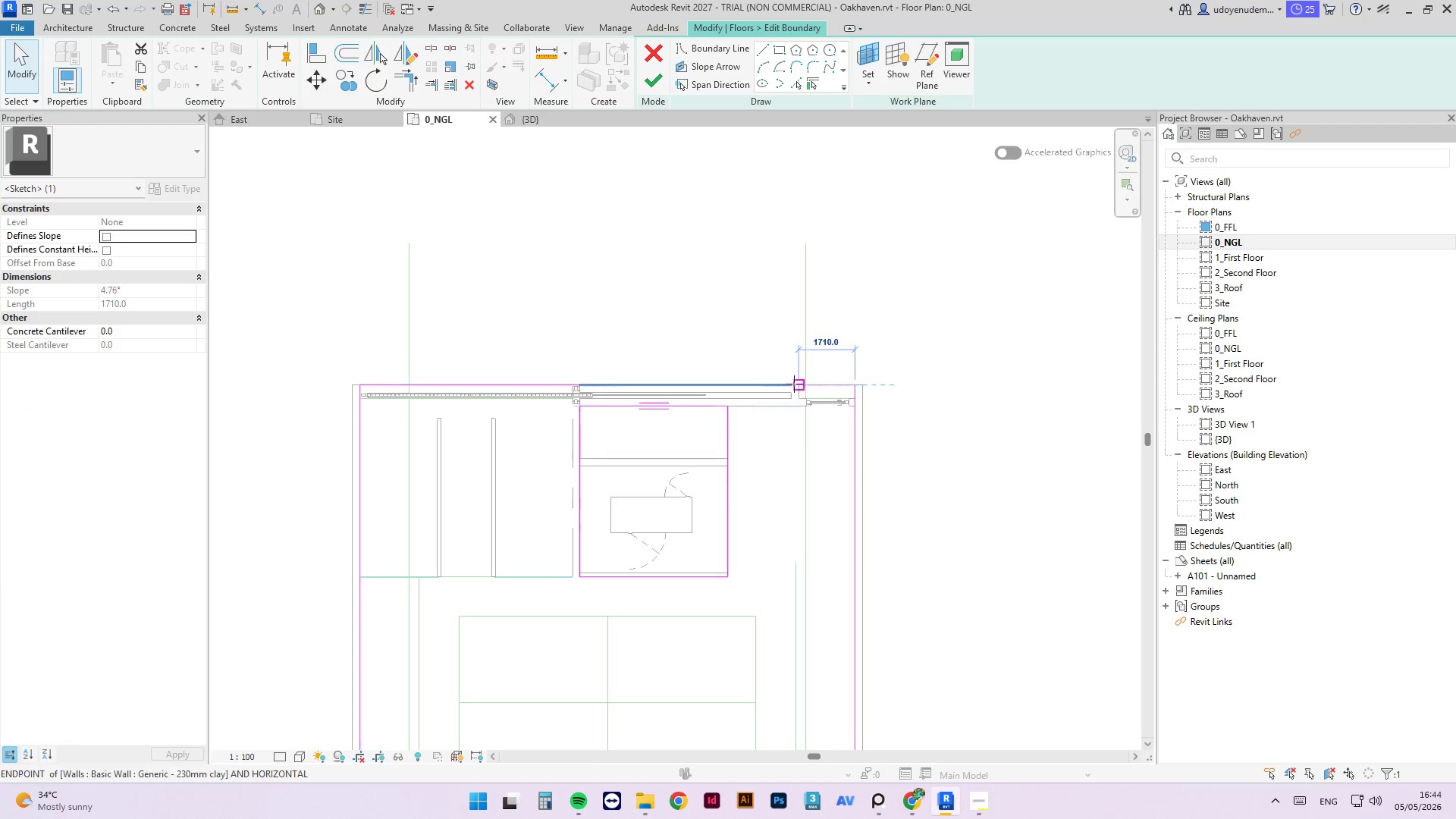 
left_click_drag(start_coordinate=[796, 384], to_coordinate=[632, 382])
 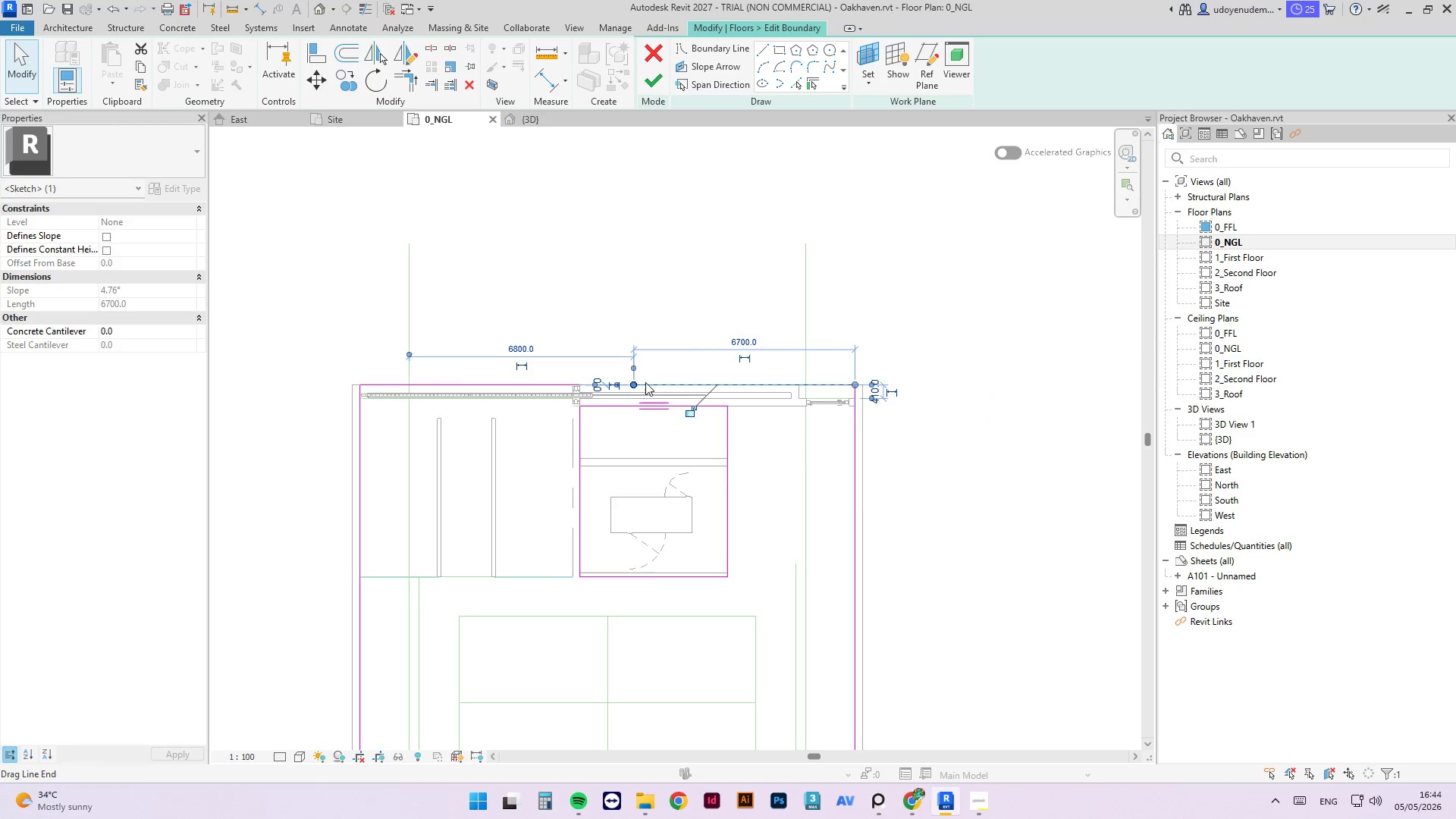 
type([Delete]tr)
 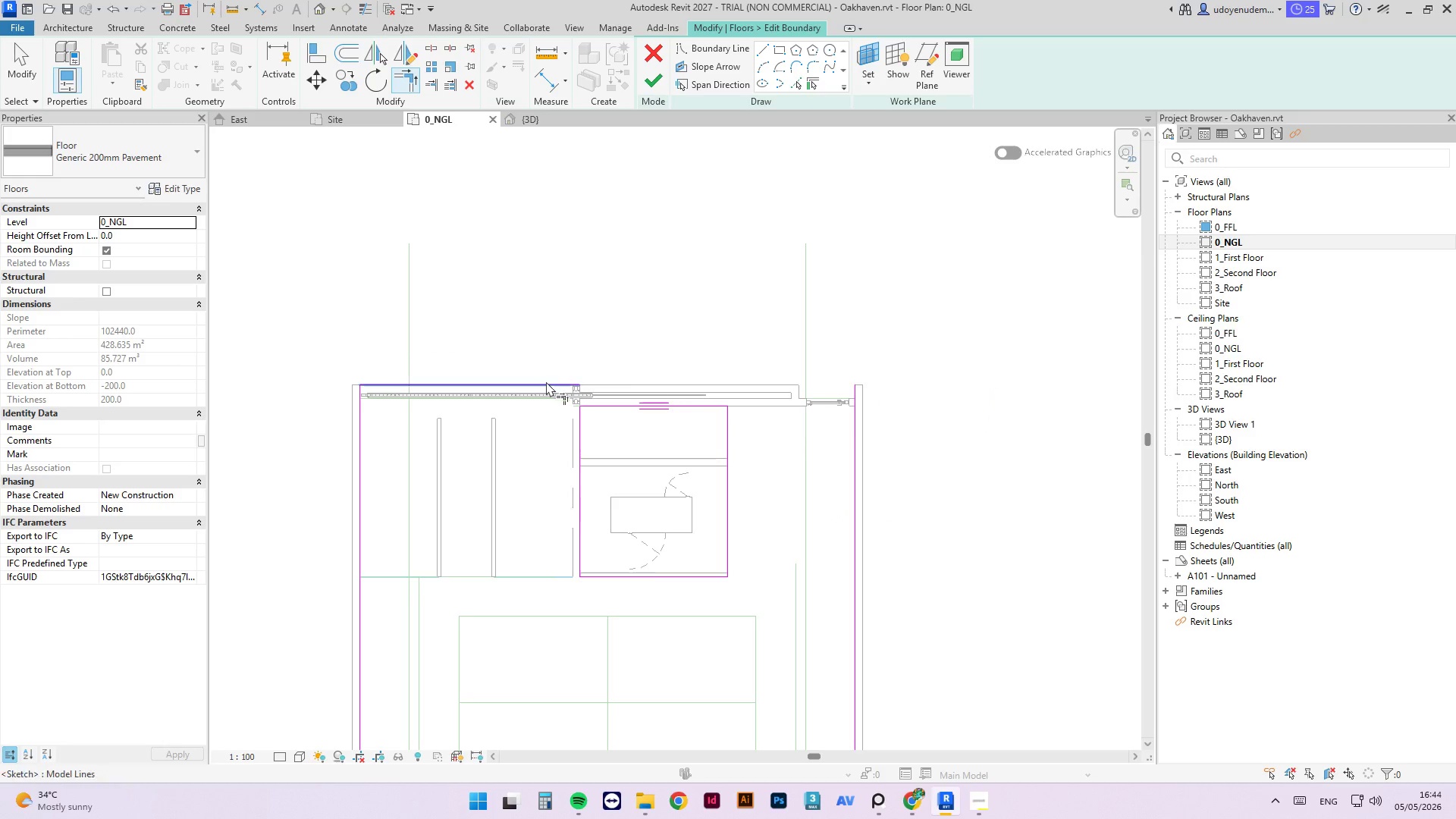 
left_click([547, 382])
 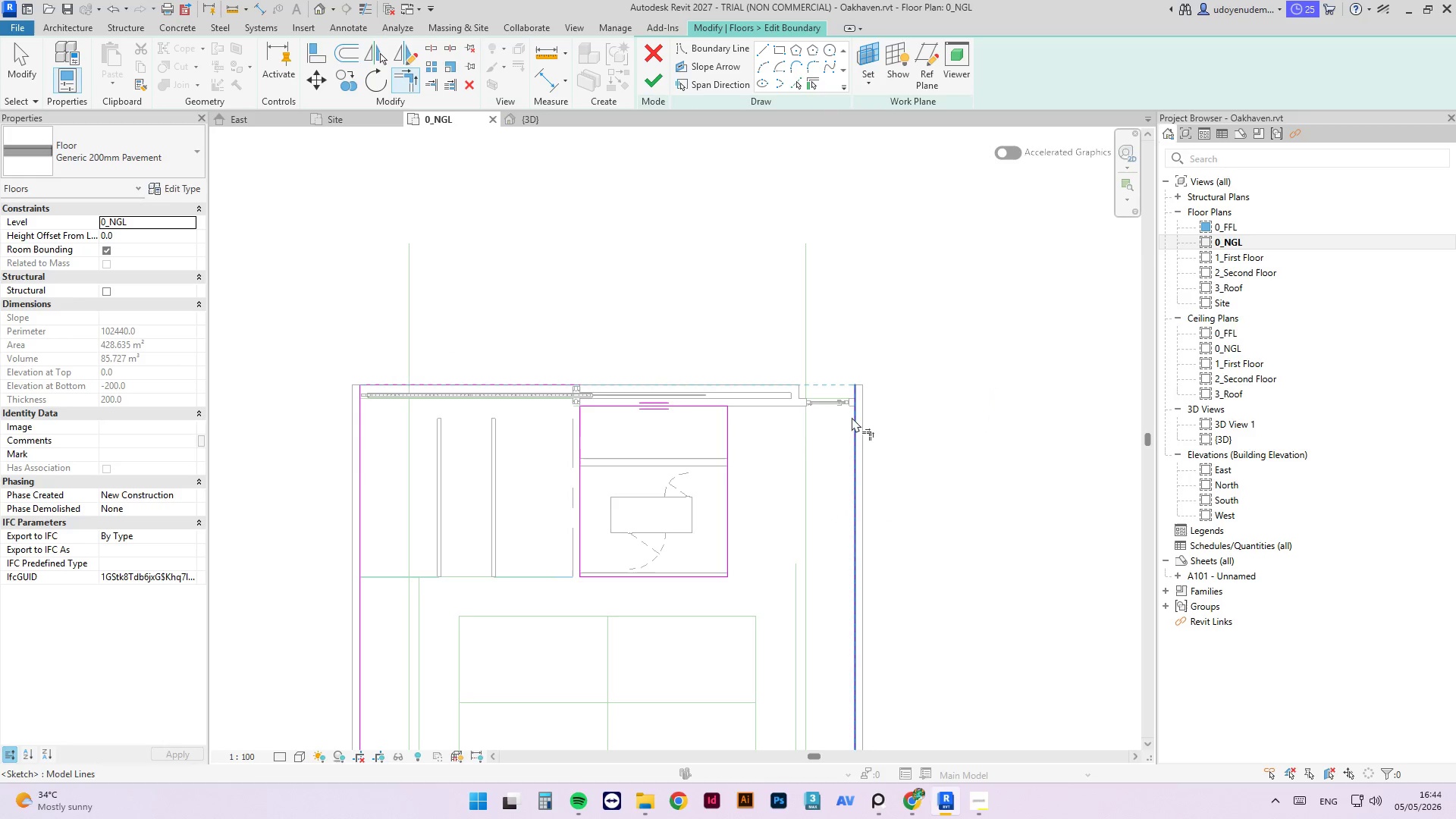 
left_click([852, 417])
 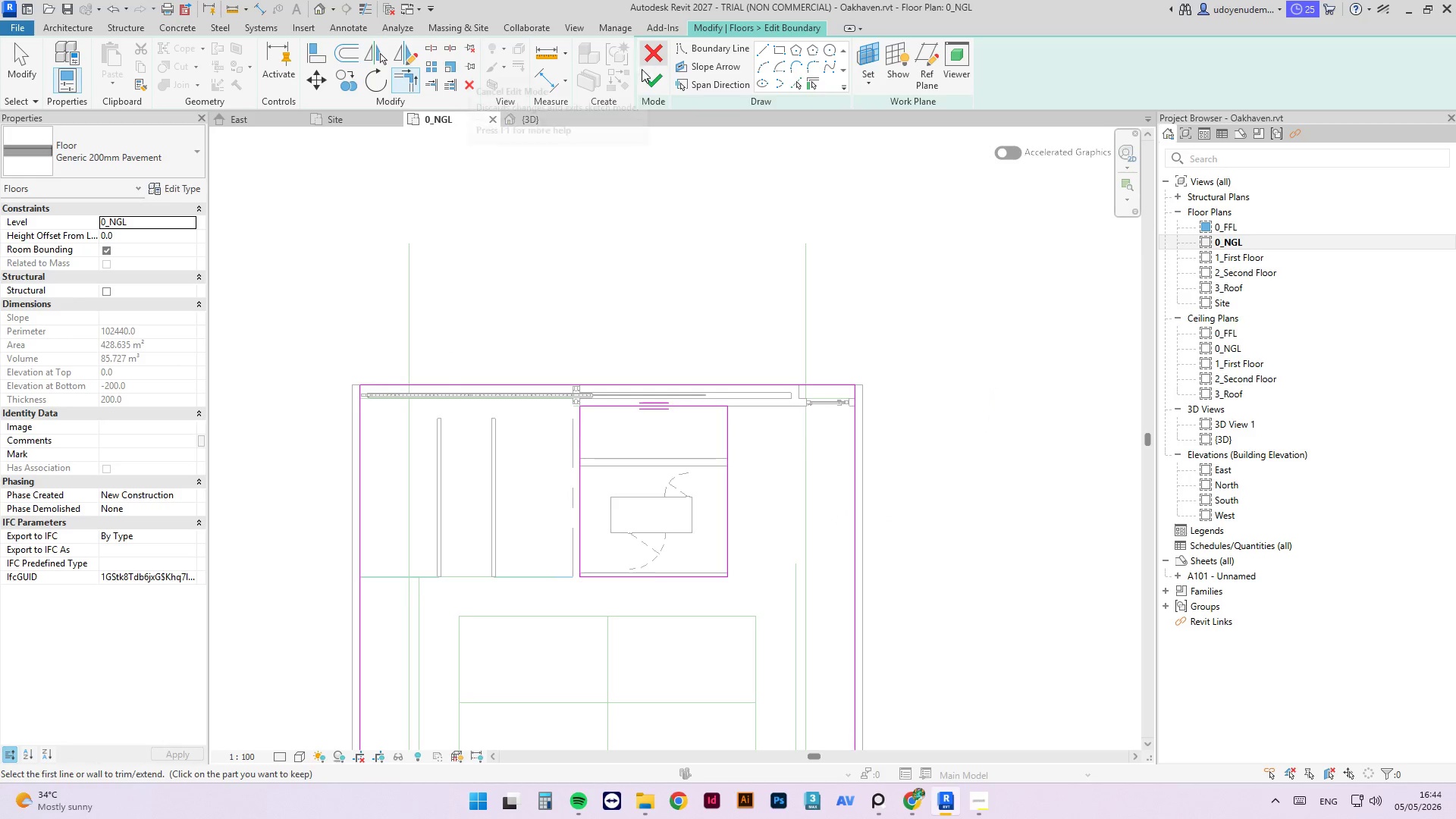 
left_click([659, 86])
 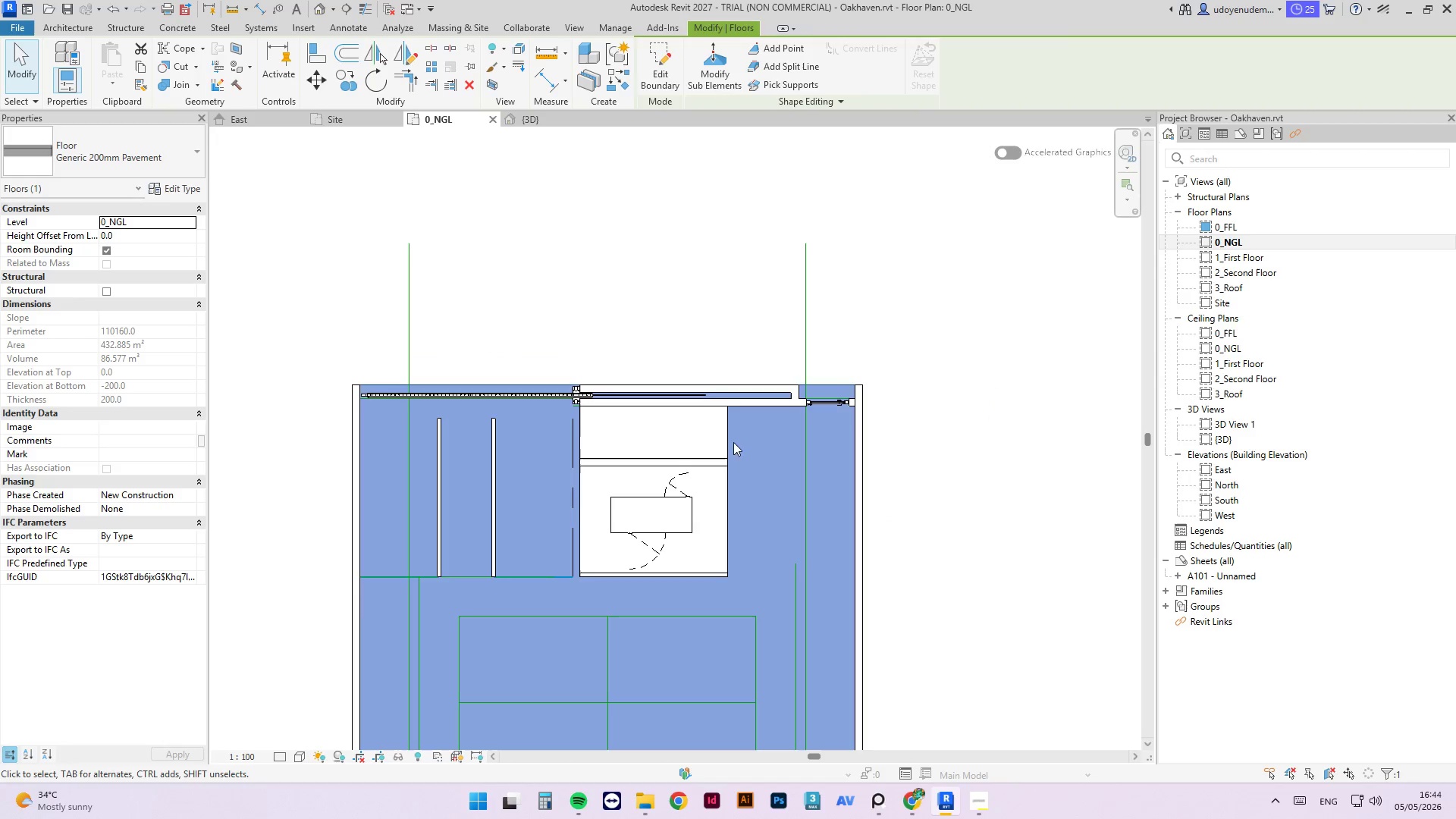 
left_click([646, 205])
 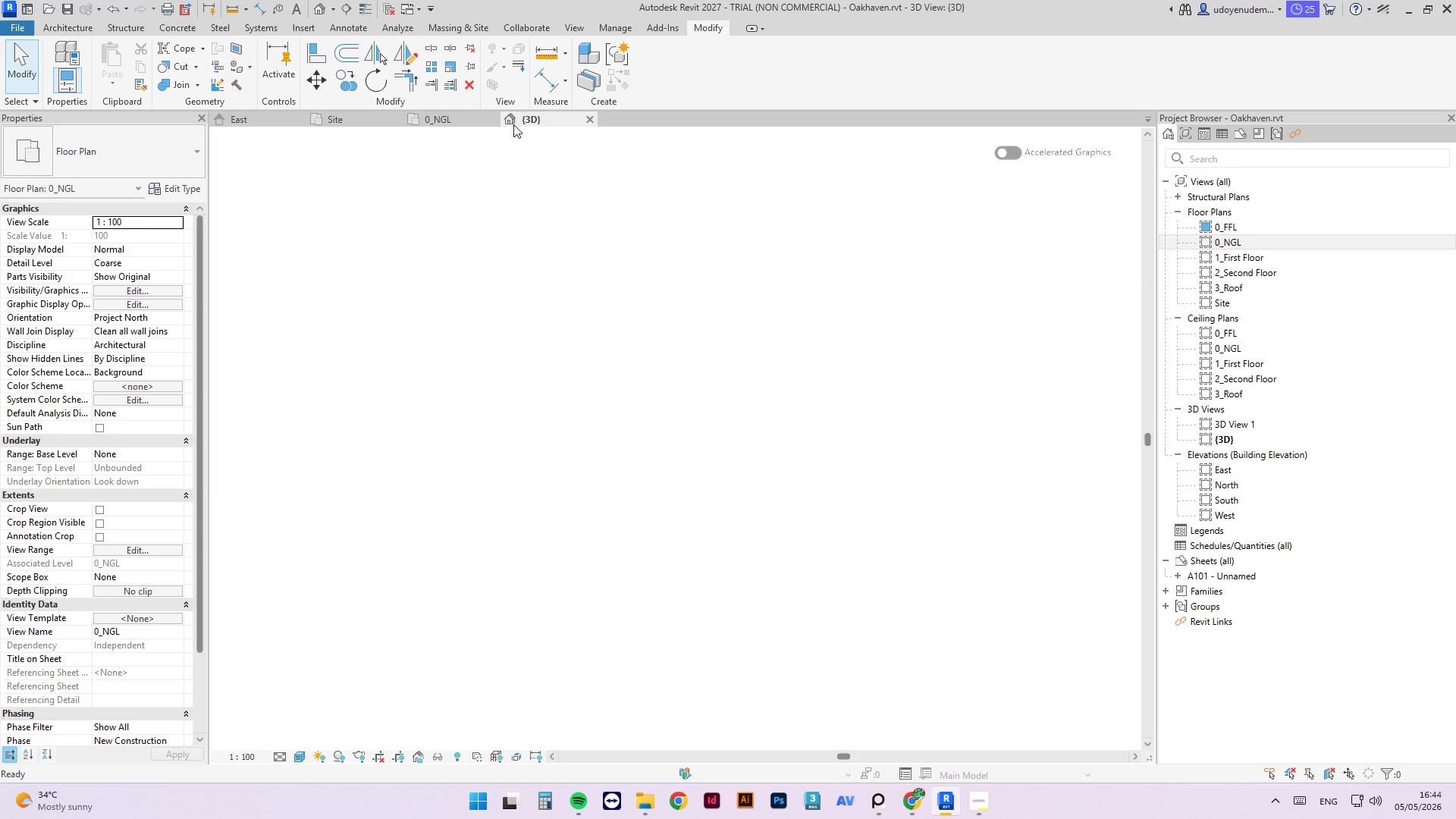 
hold_key(key=ShiftLeft, duration=0.97)
 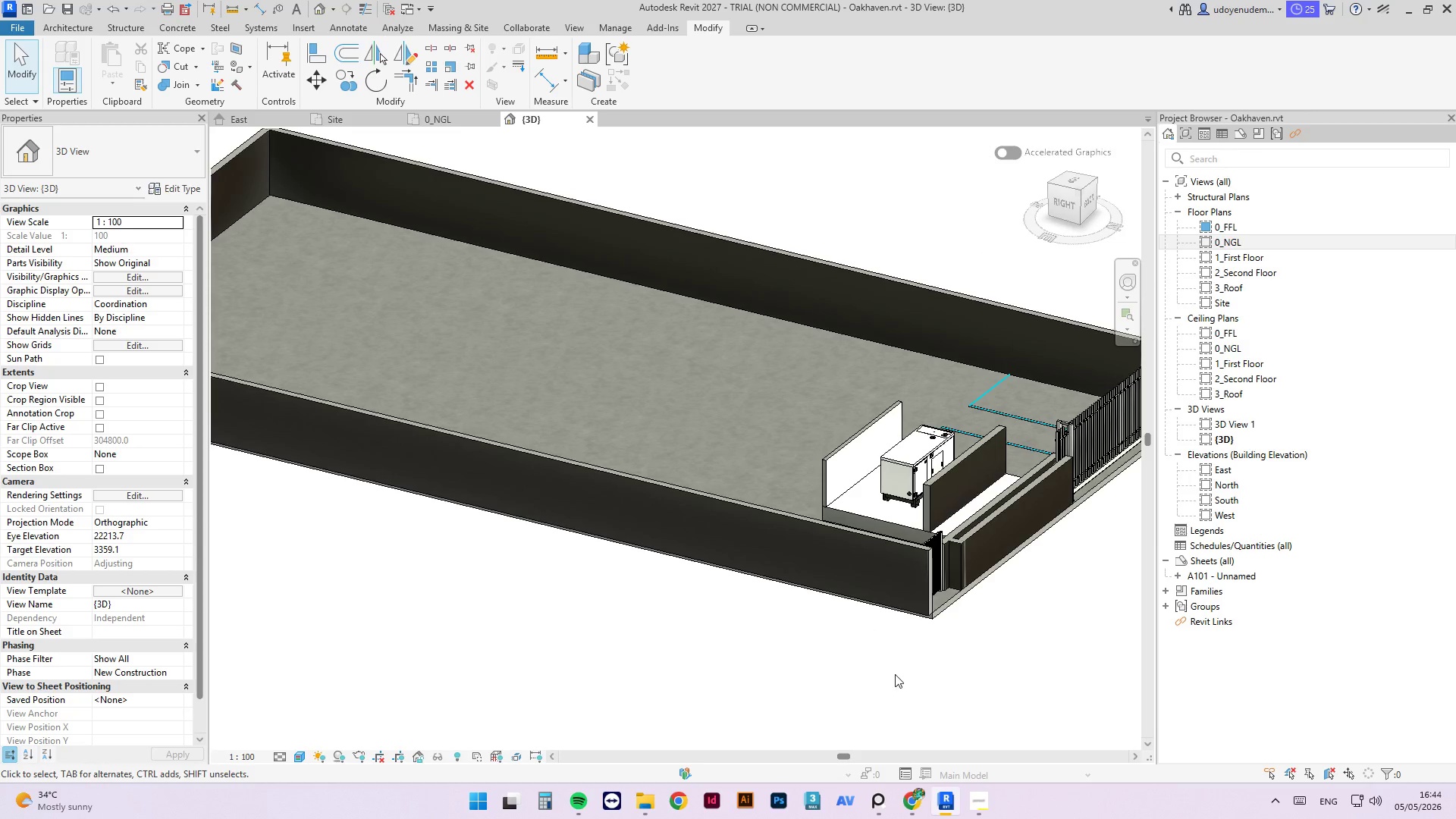 
scroll: coordinate [717, 535], scroll_direction: down, amount: 4.0
 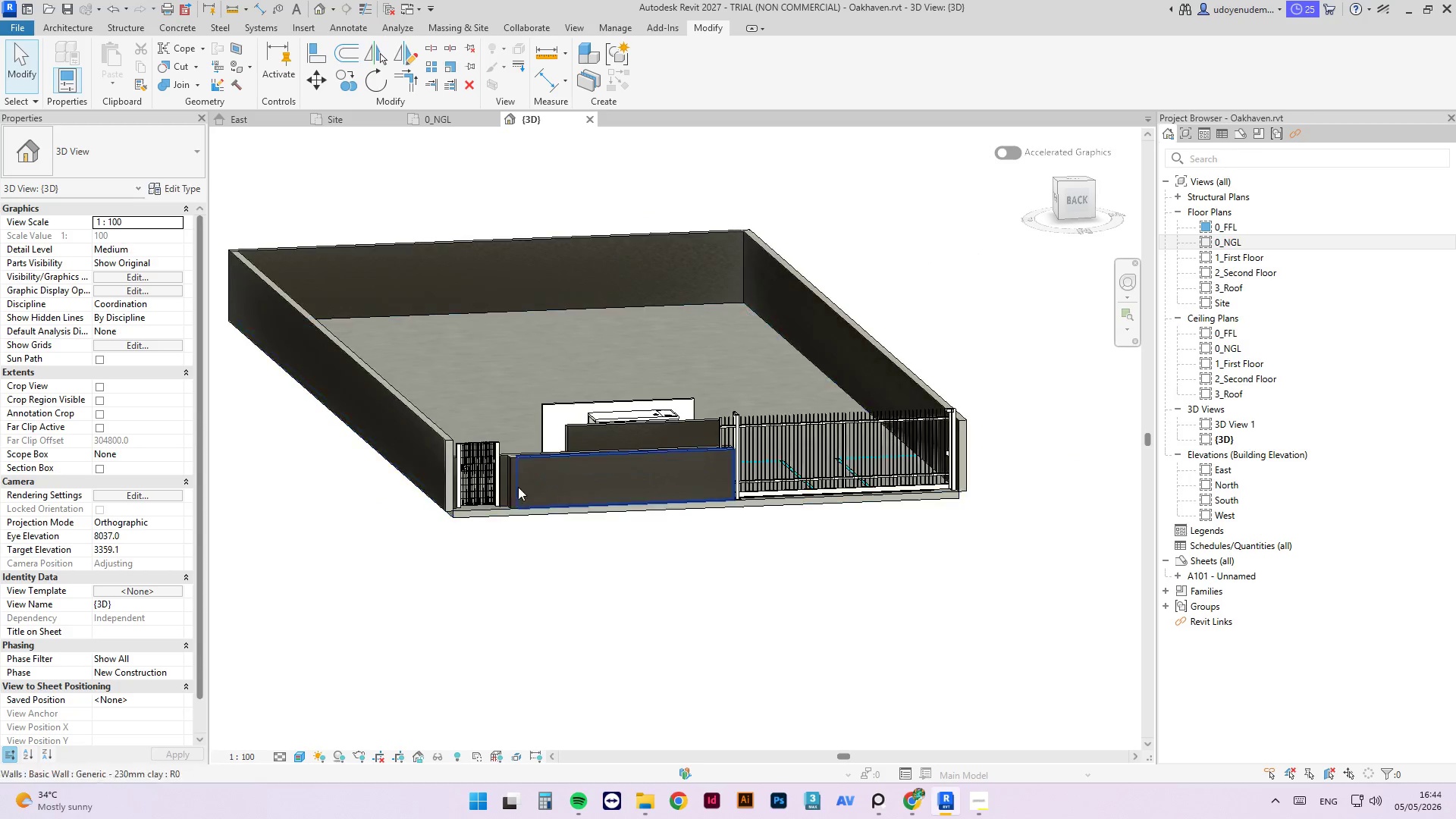 
left_click([895, 674])
 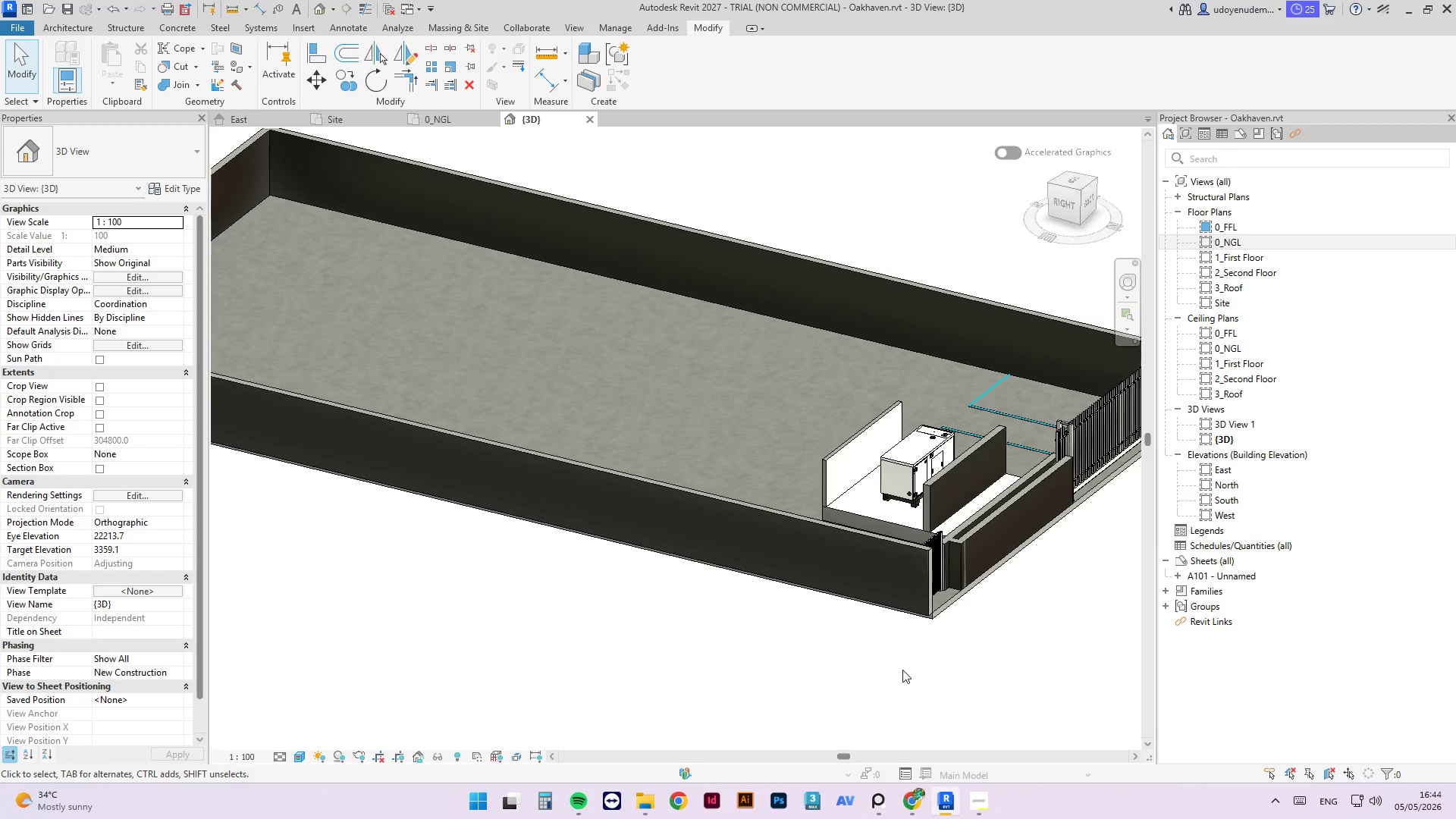 
key(Control+S)
 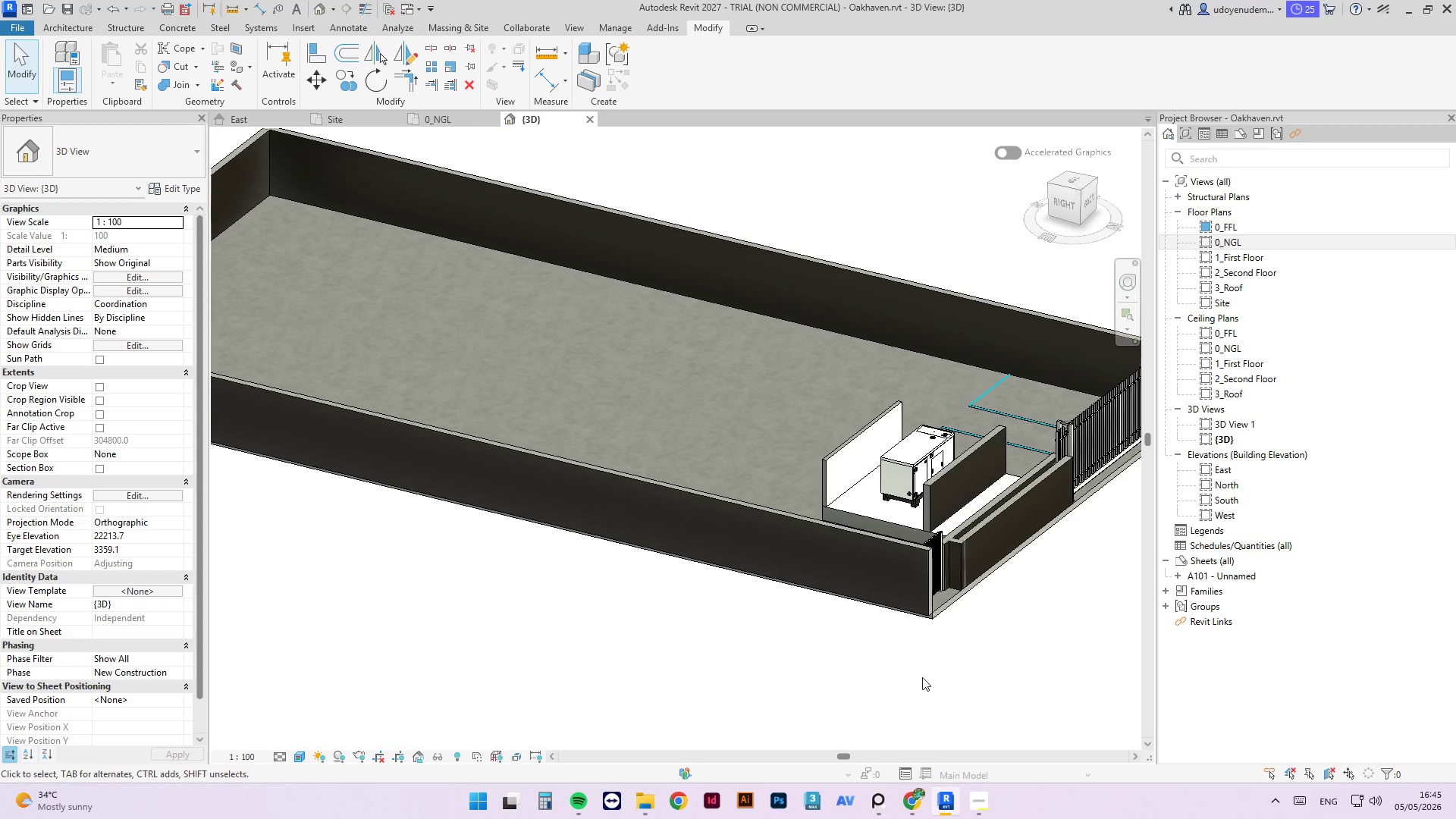 
wait(83.86)
 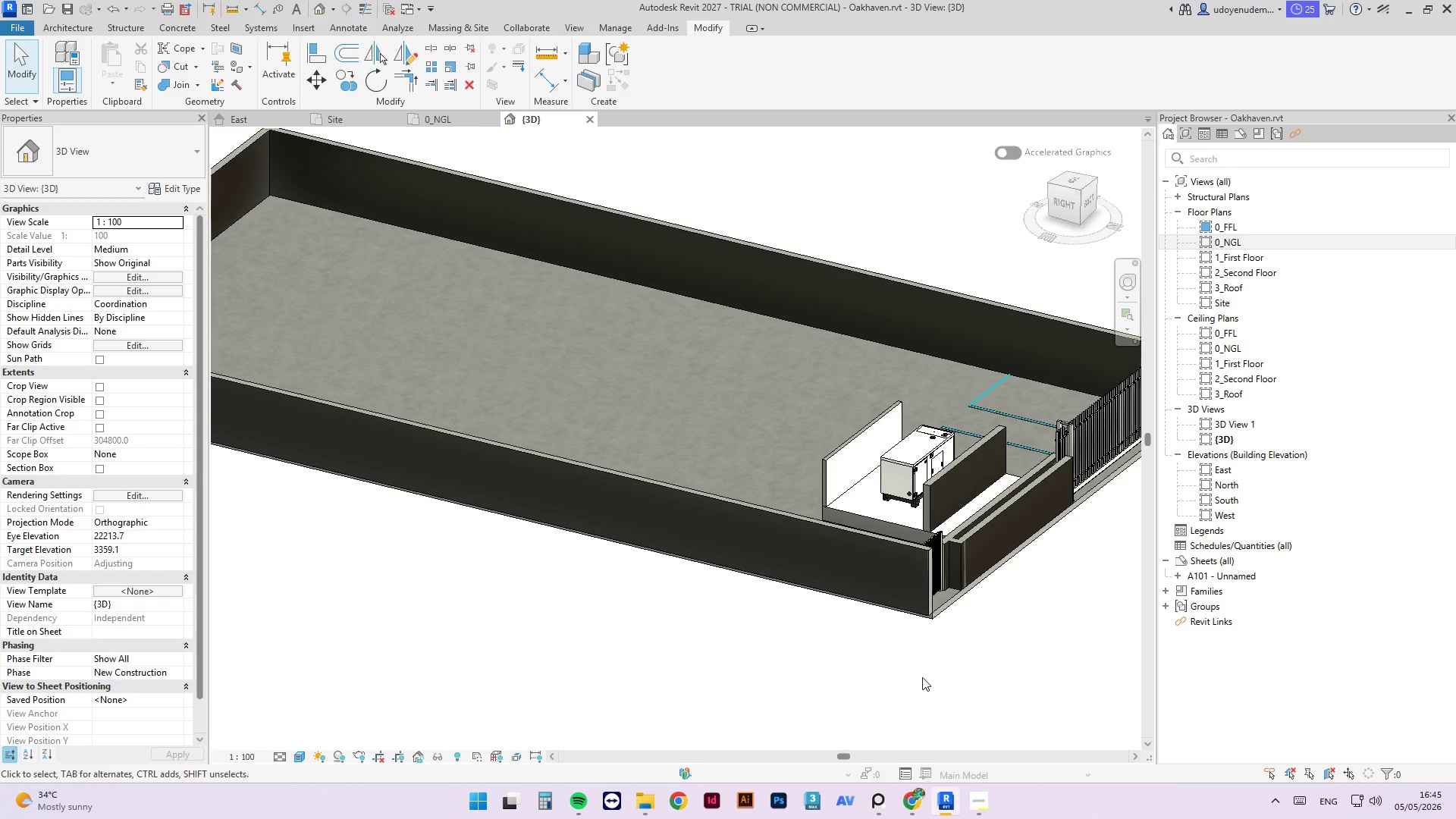 
left_click([977, 725])
 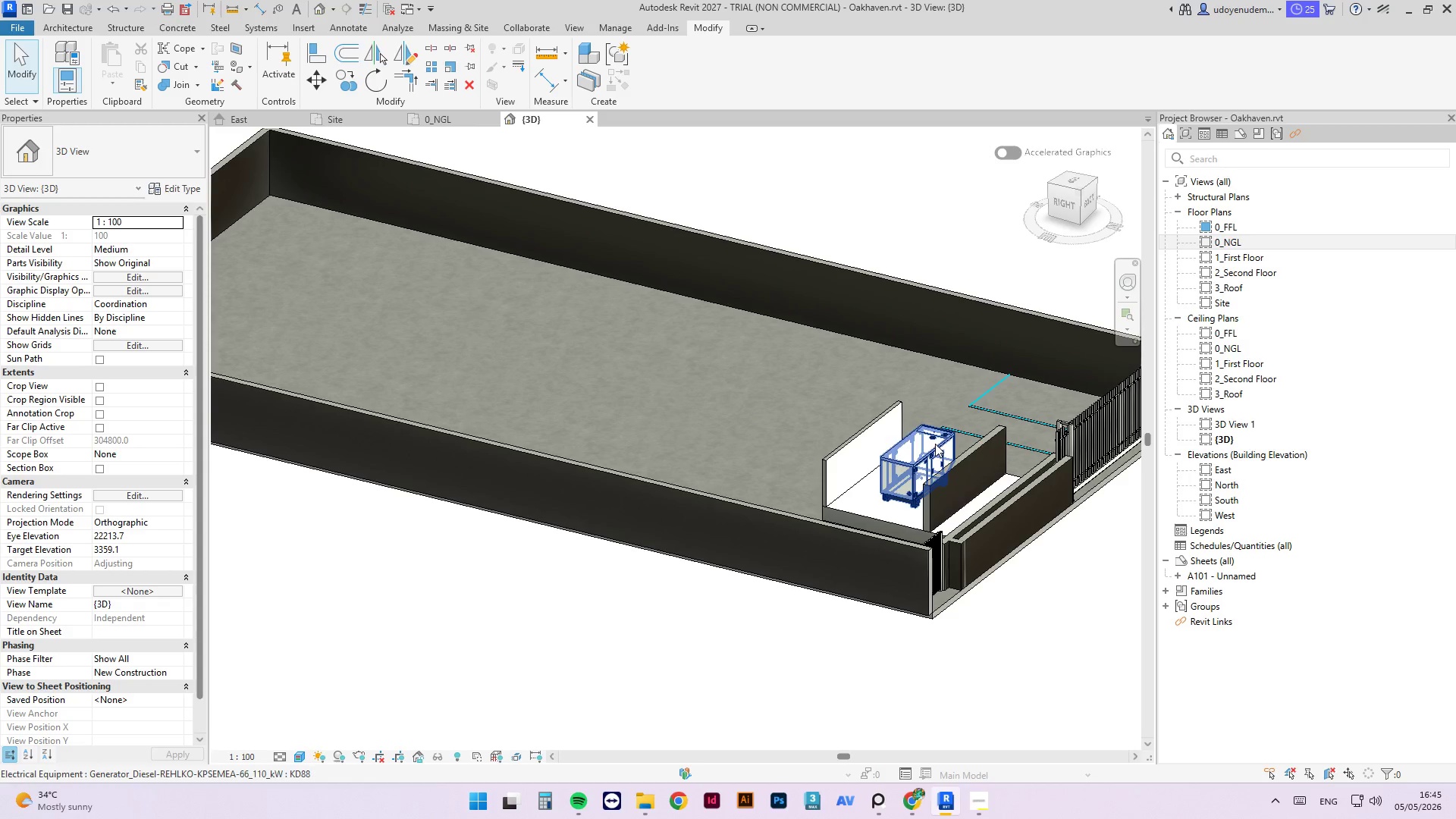 
scroll: coordinate [987, 421], scroll_direction: up, amount: 3.0
 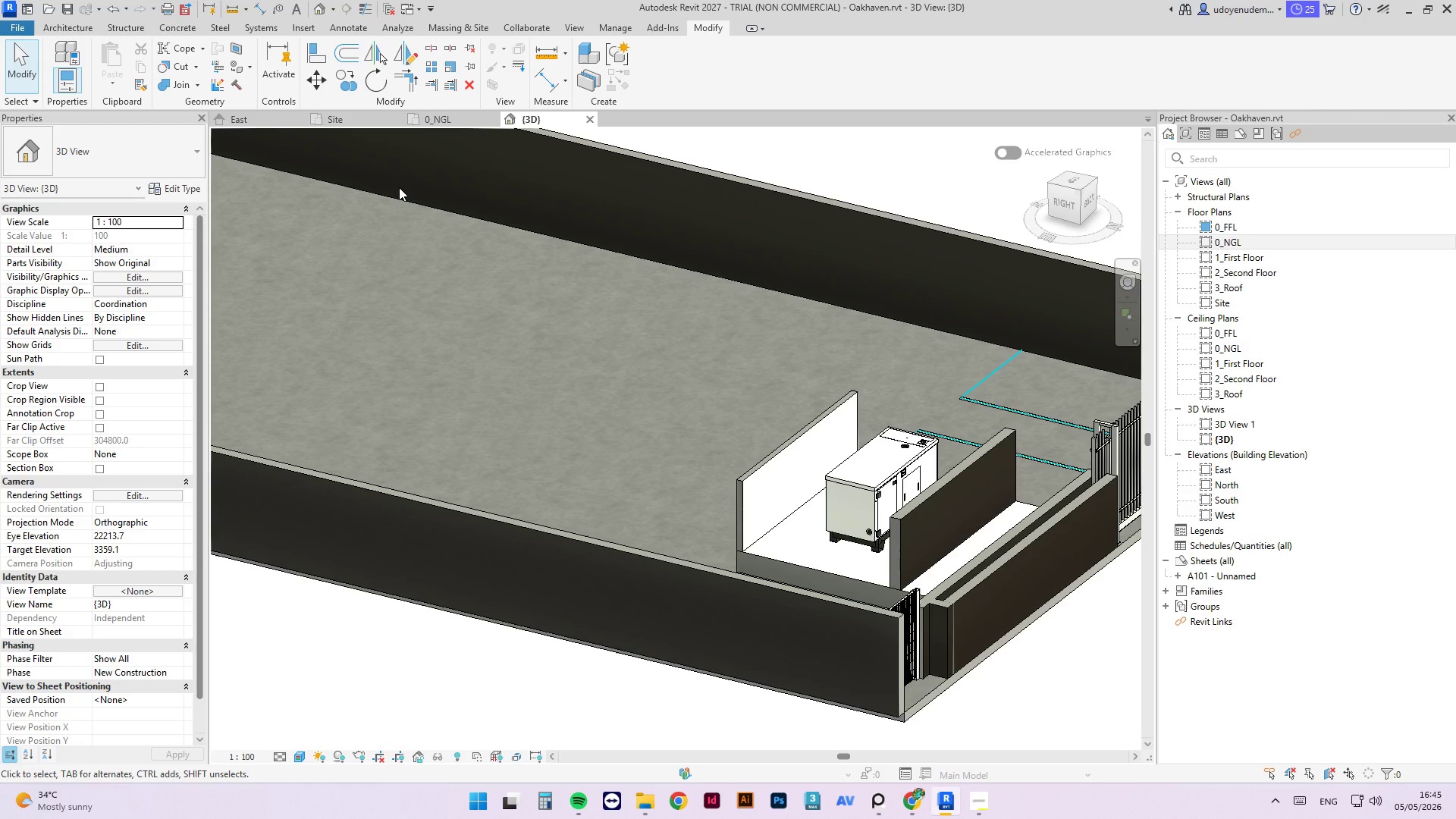 
wait(10.68)
 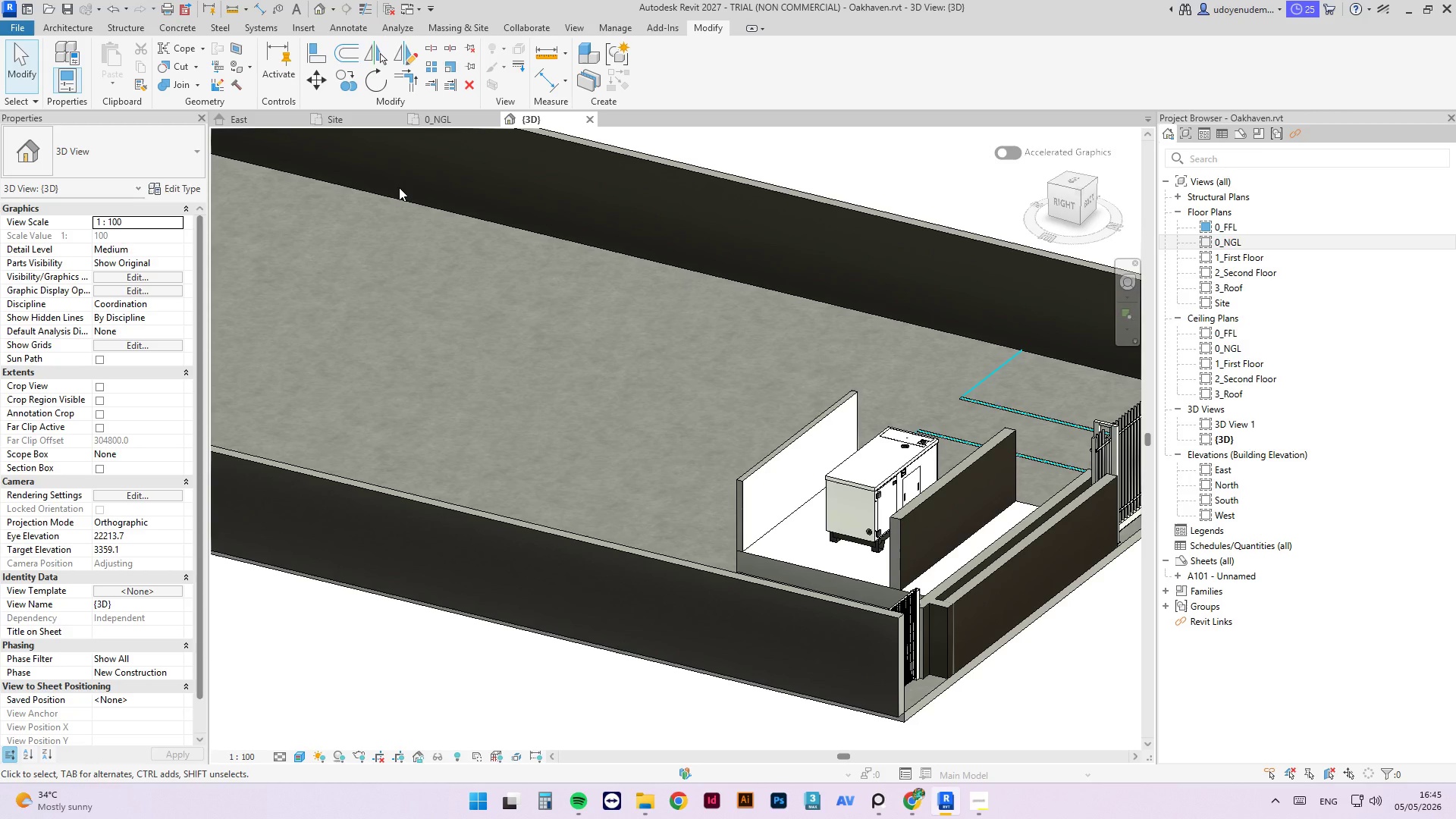 
left_click([445, 114])
 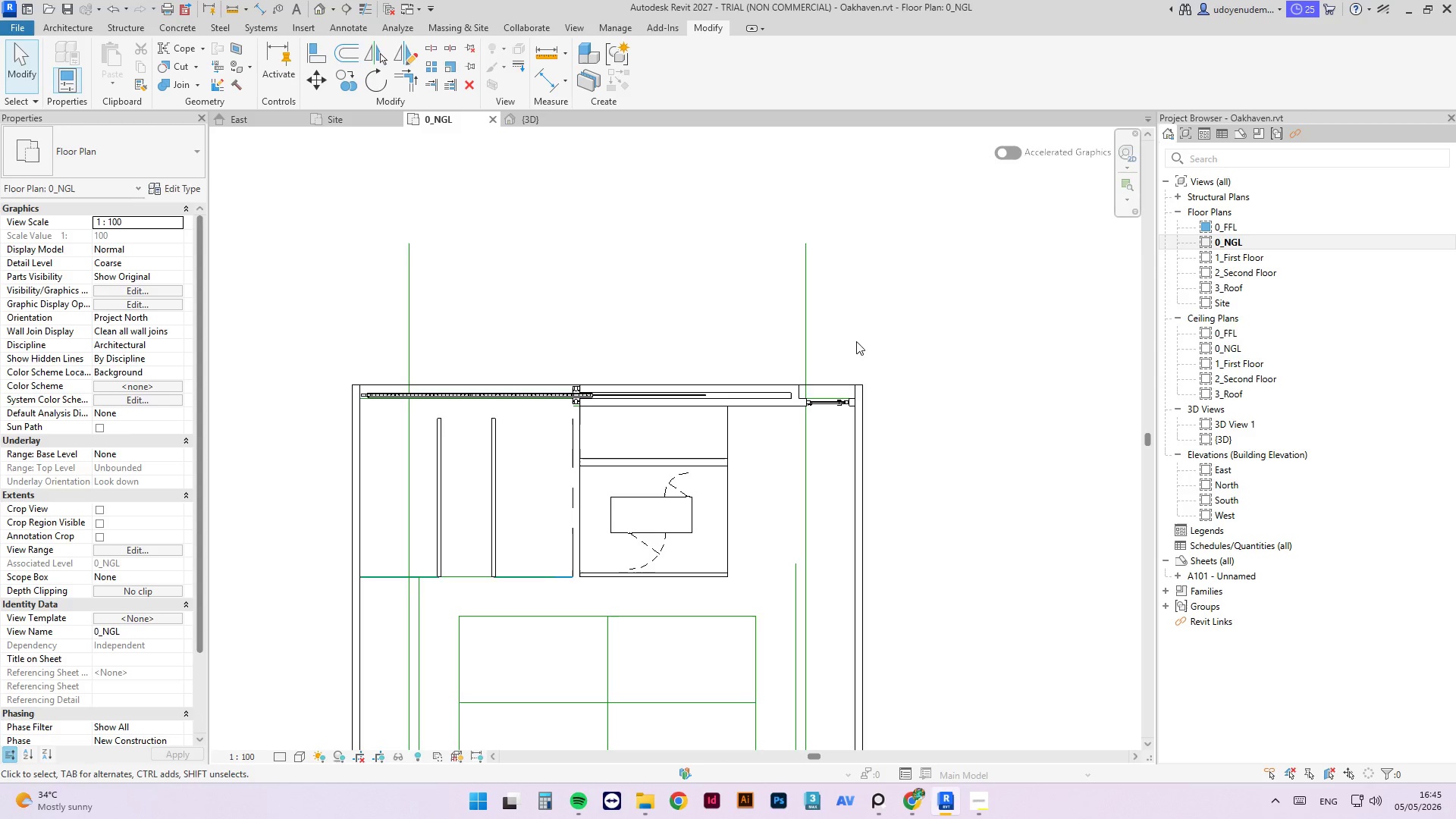 
scroll: coordinate [780, 331], scroll_direction: up, amount: 6.0
 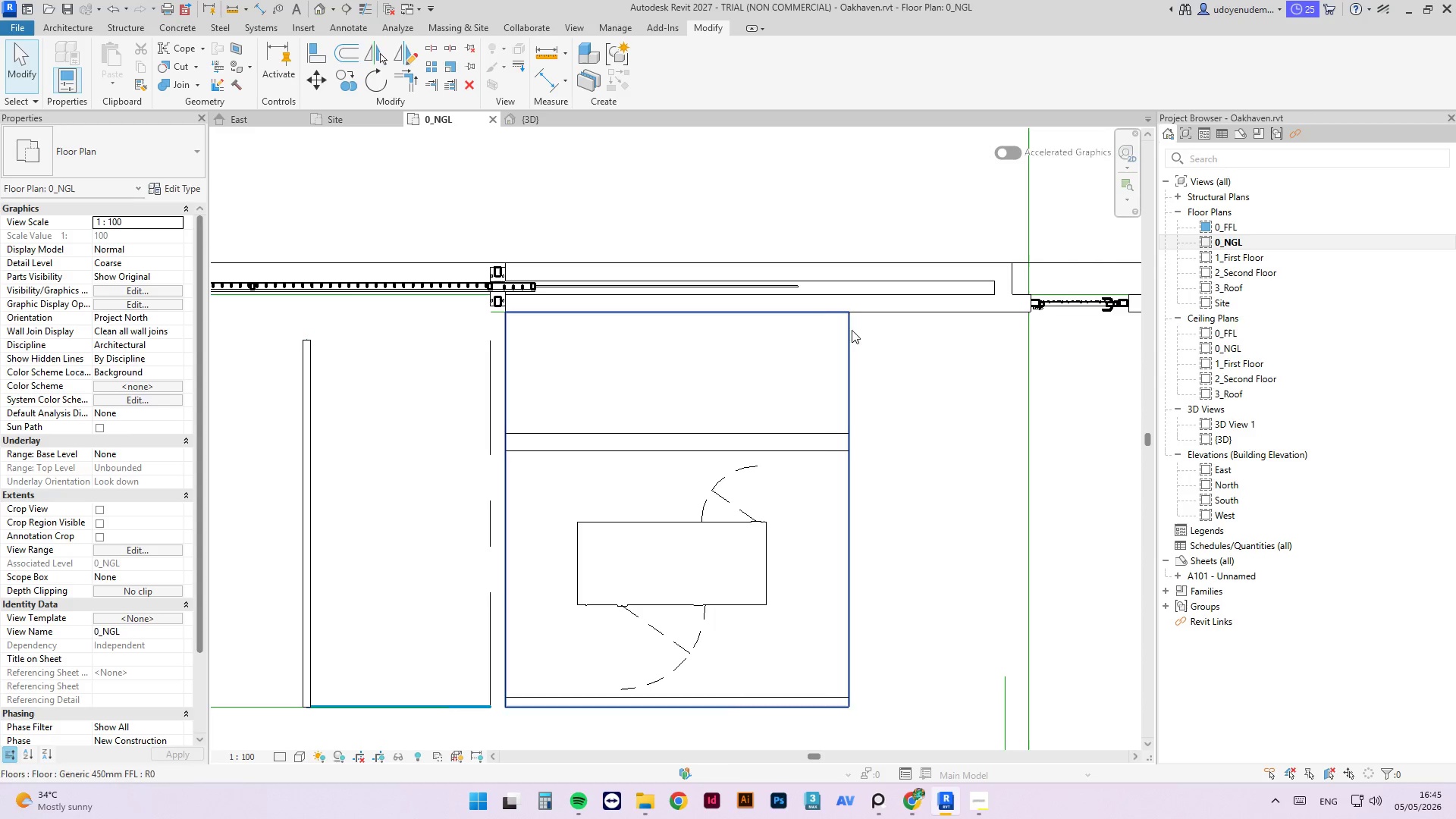 
mouse_move([877, 340])
 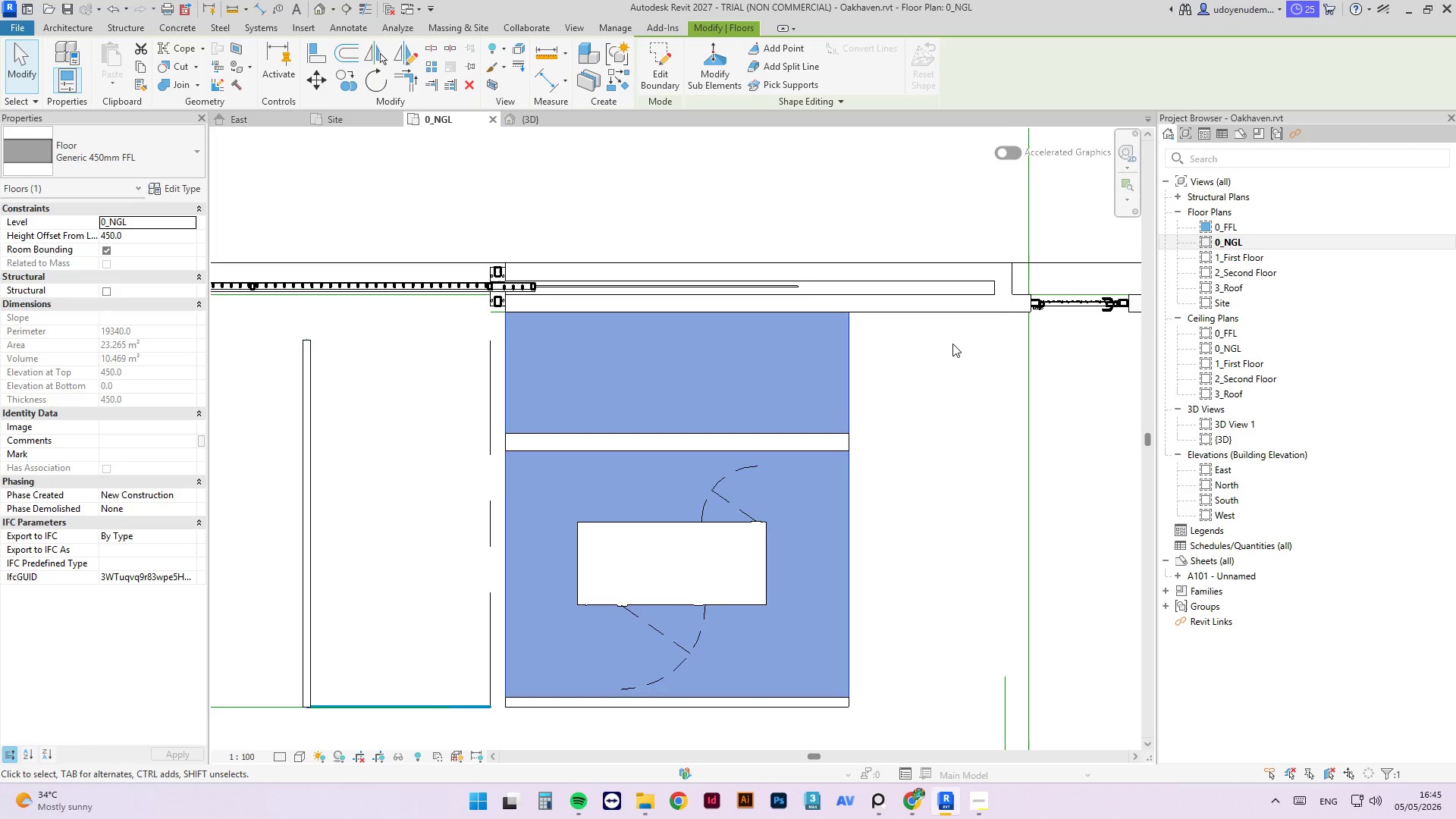 
scroll: coordinate [952, 344], scroll_direction: down, amount: 1.0
 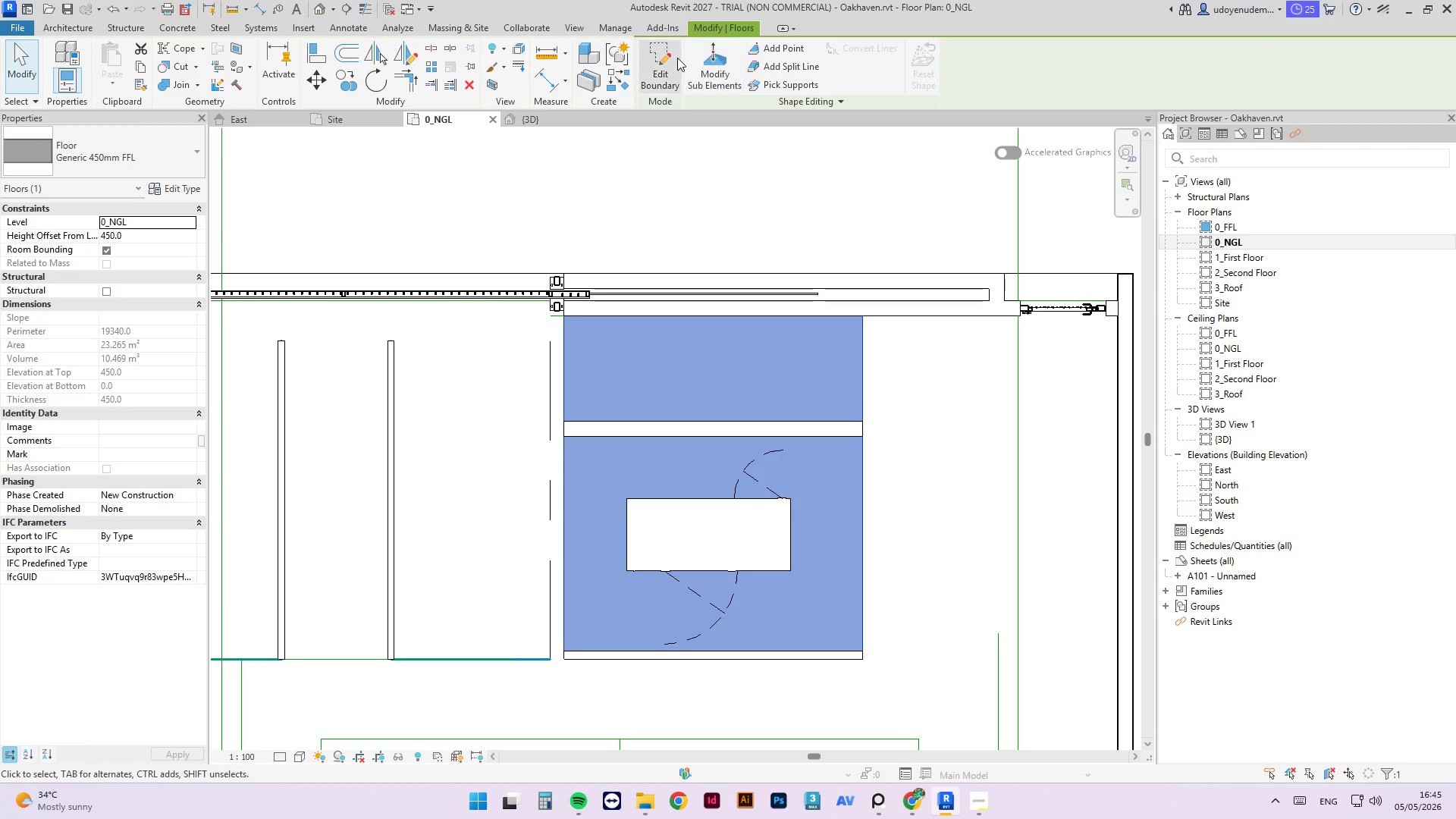 
left_click([667, 56])
 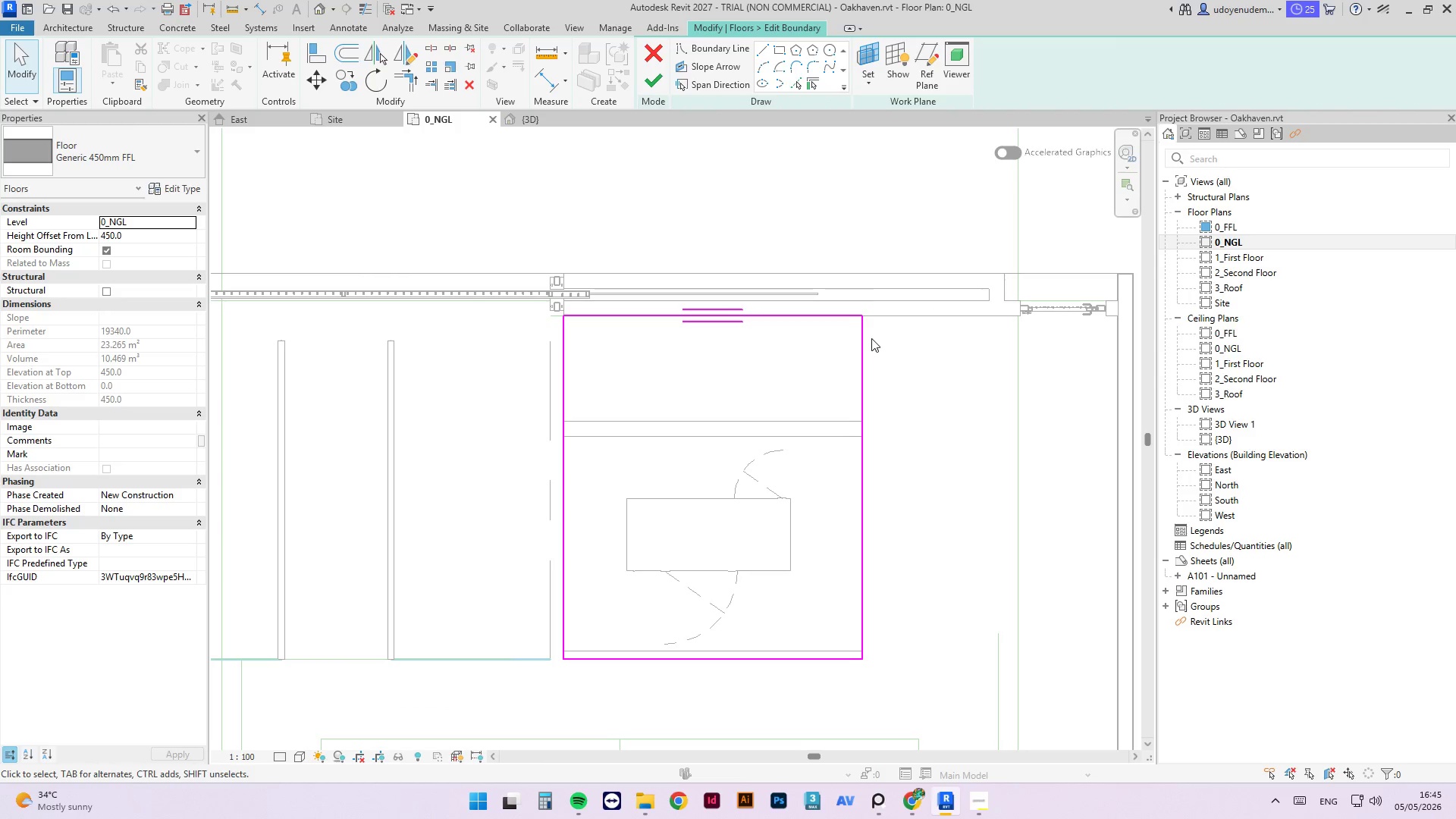 
left_click([864, 338])
 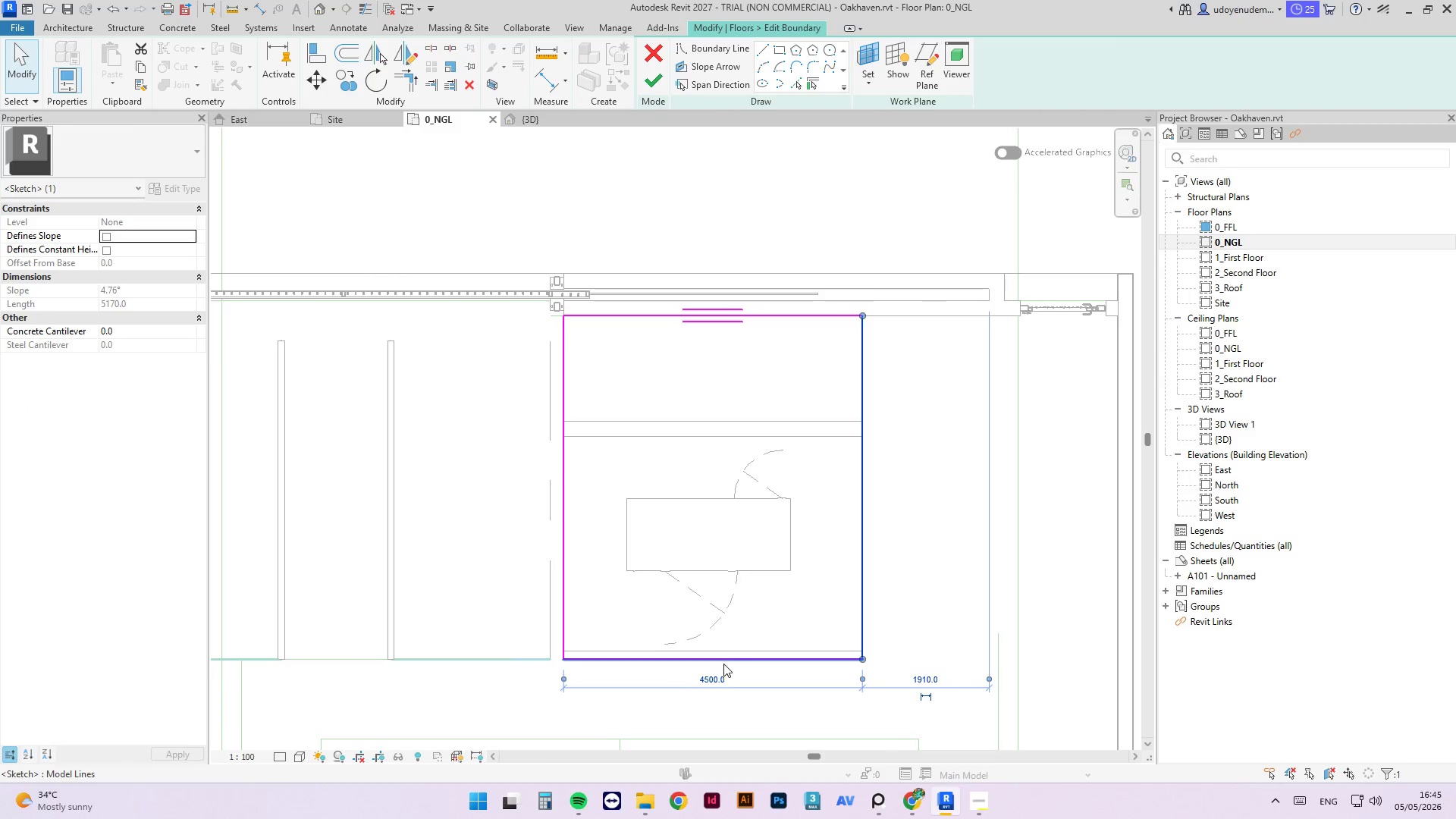 
left_click([715, 683])
 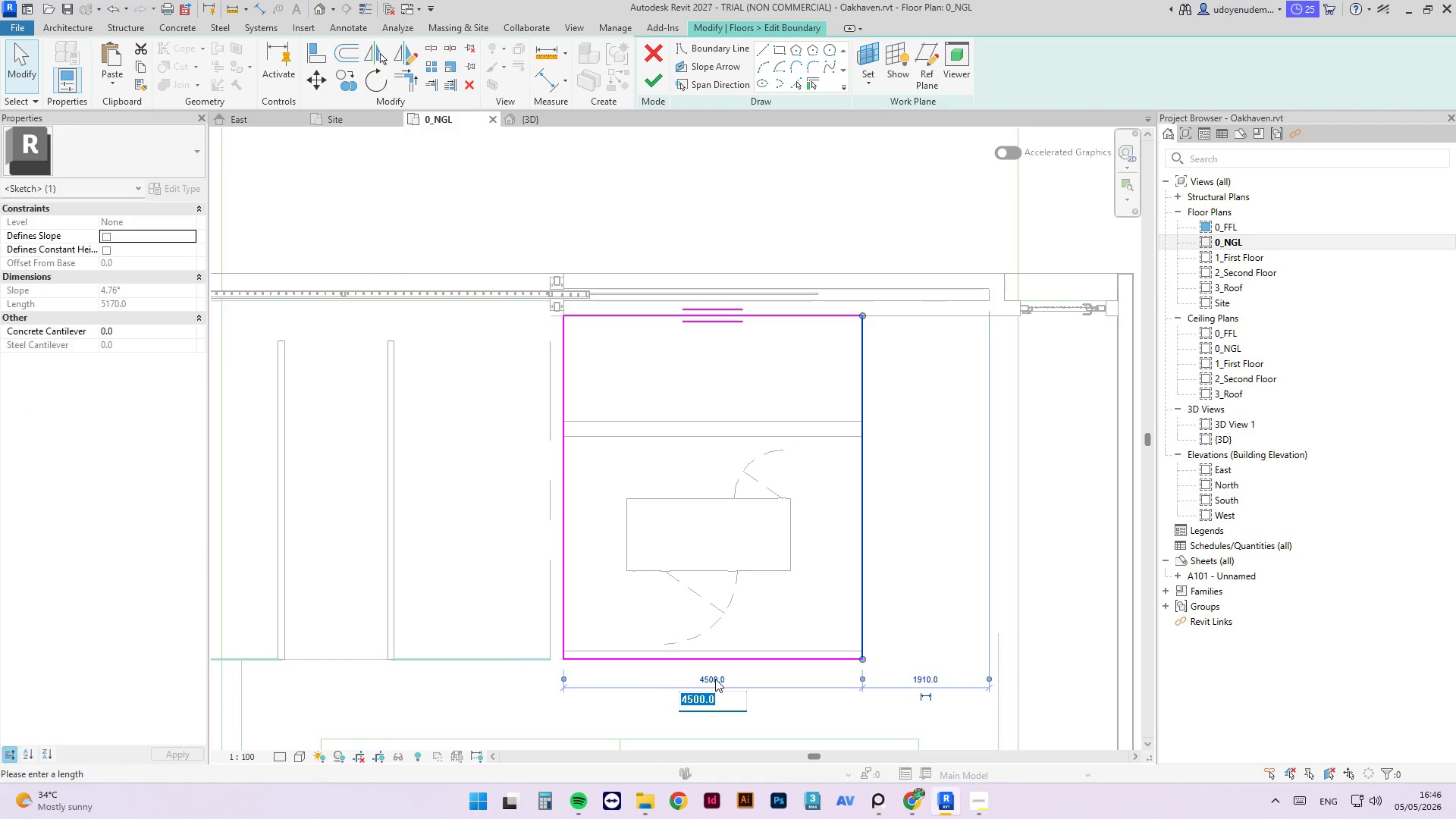 
key(Numpad4)
 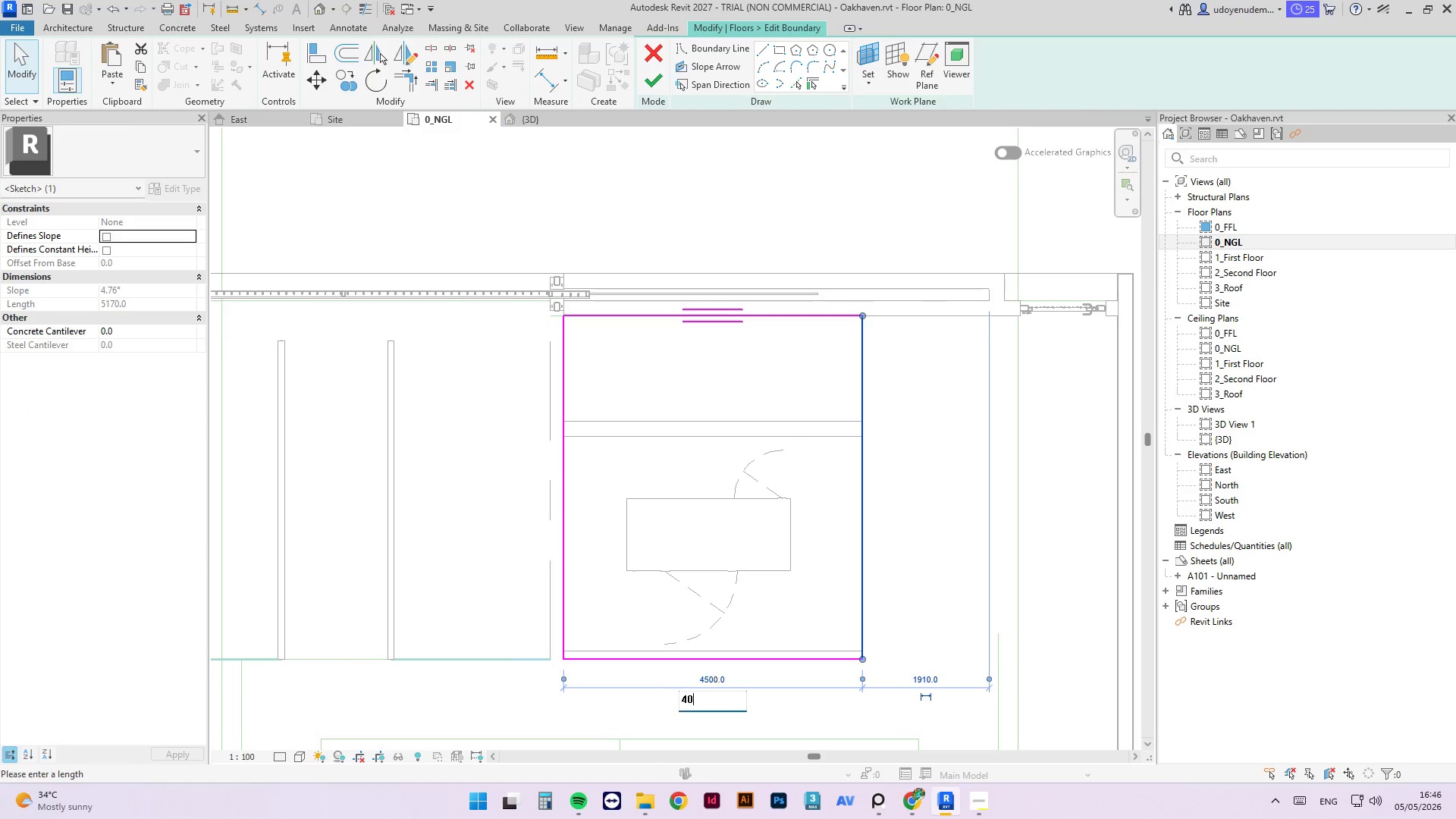 
key(Numpad0)
 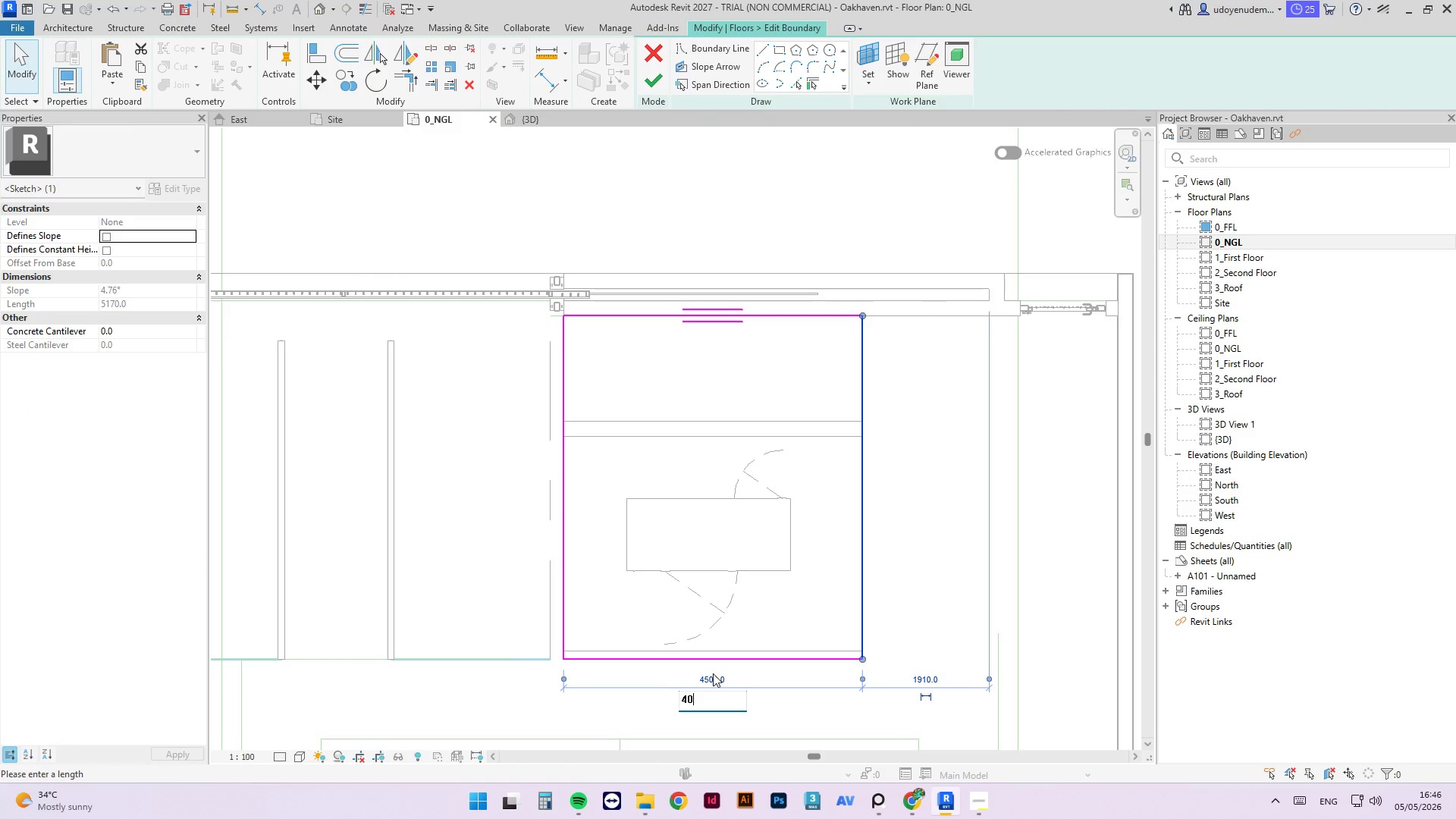 
key(Numpad0)
 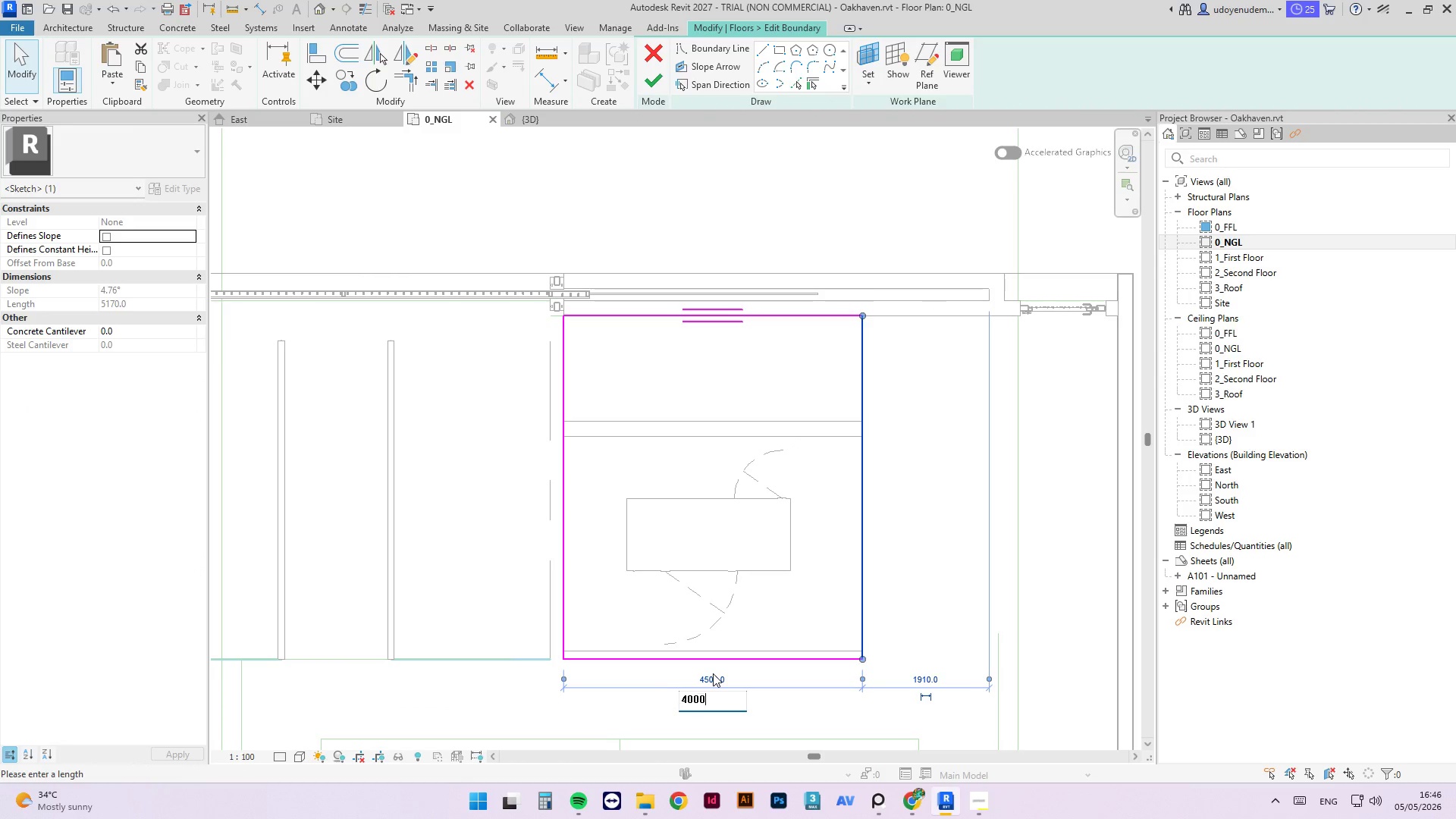 
key(Numpad0)
 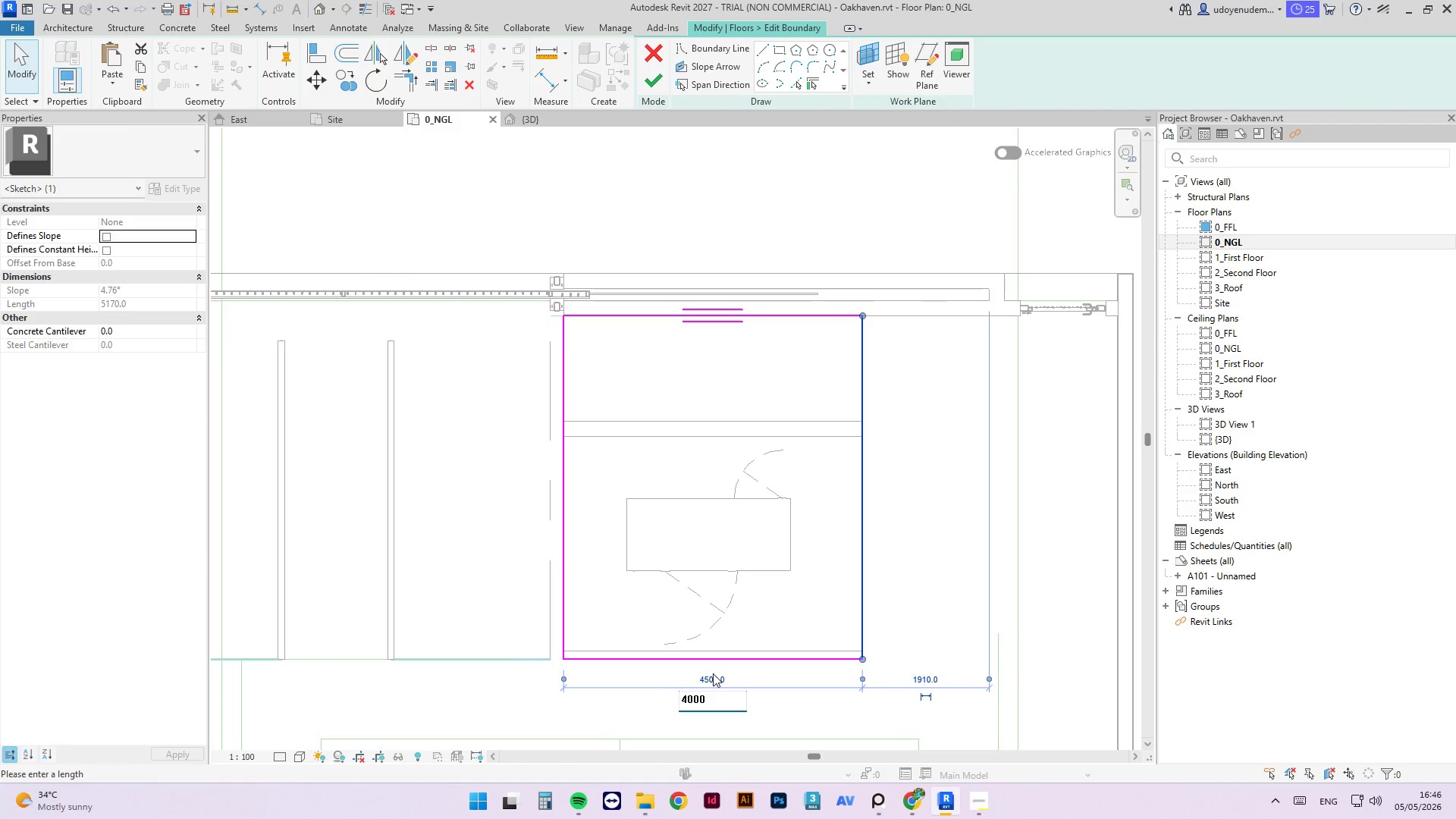 
key(NumpadEnter)
 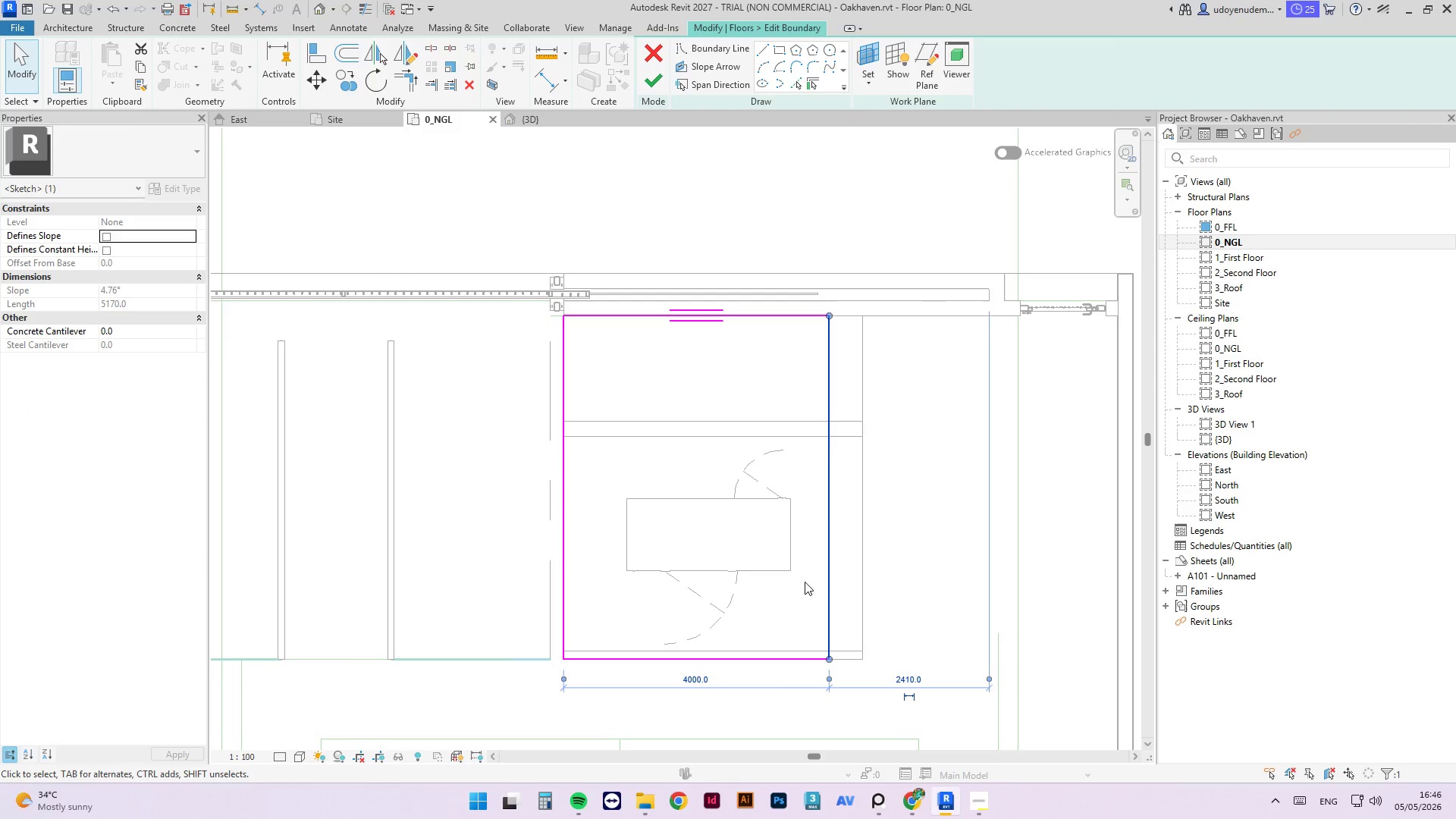 
left_click([664, 52])
 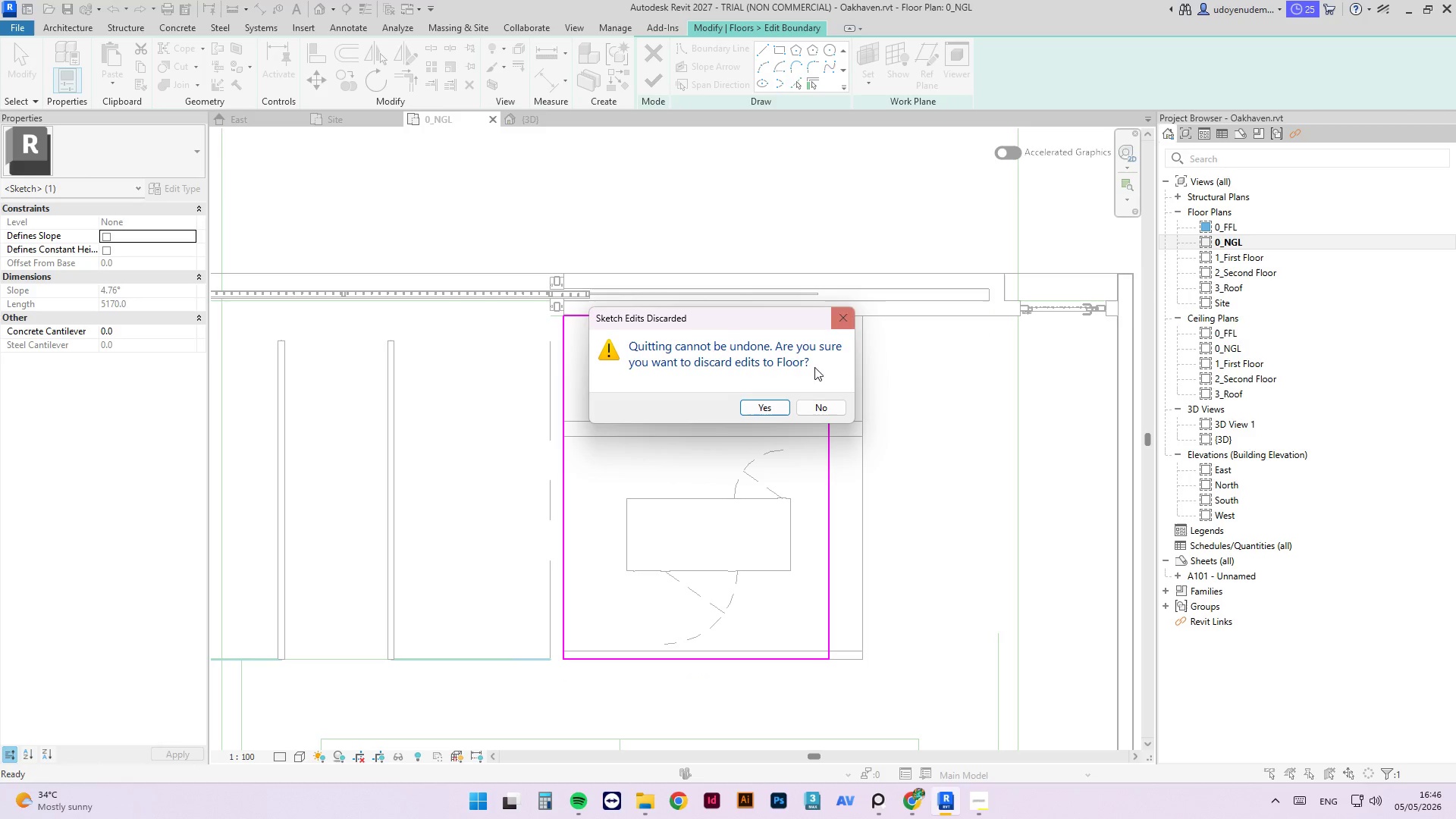 
left_click([808, 405])
 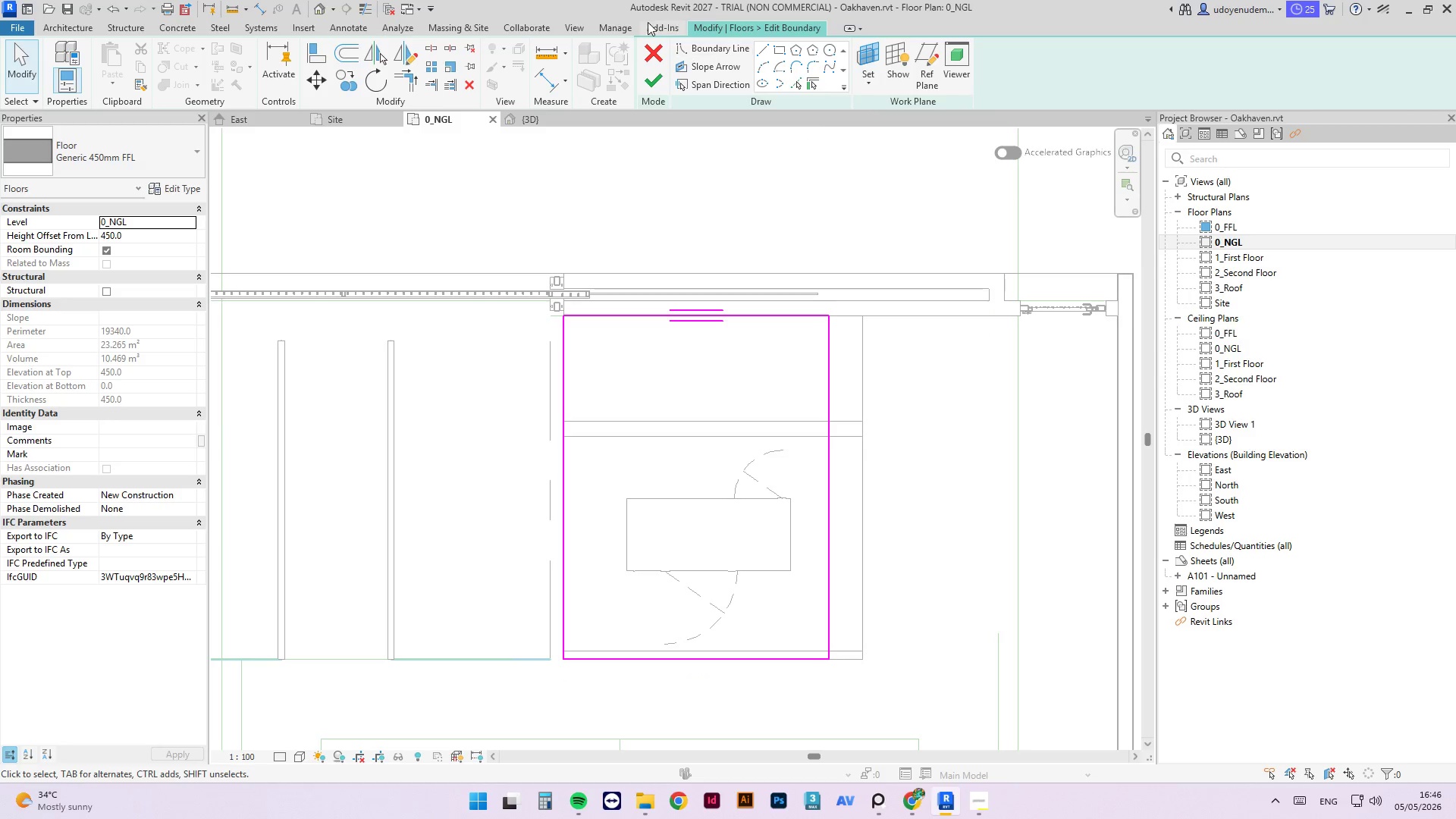 
left_click([648, 52])
 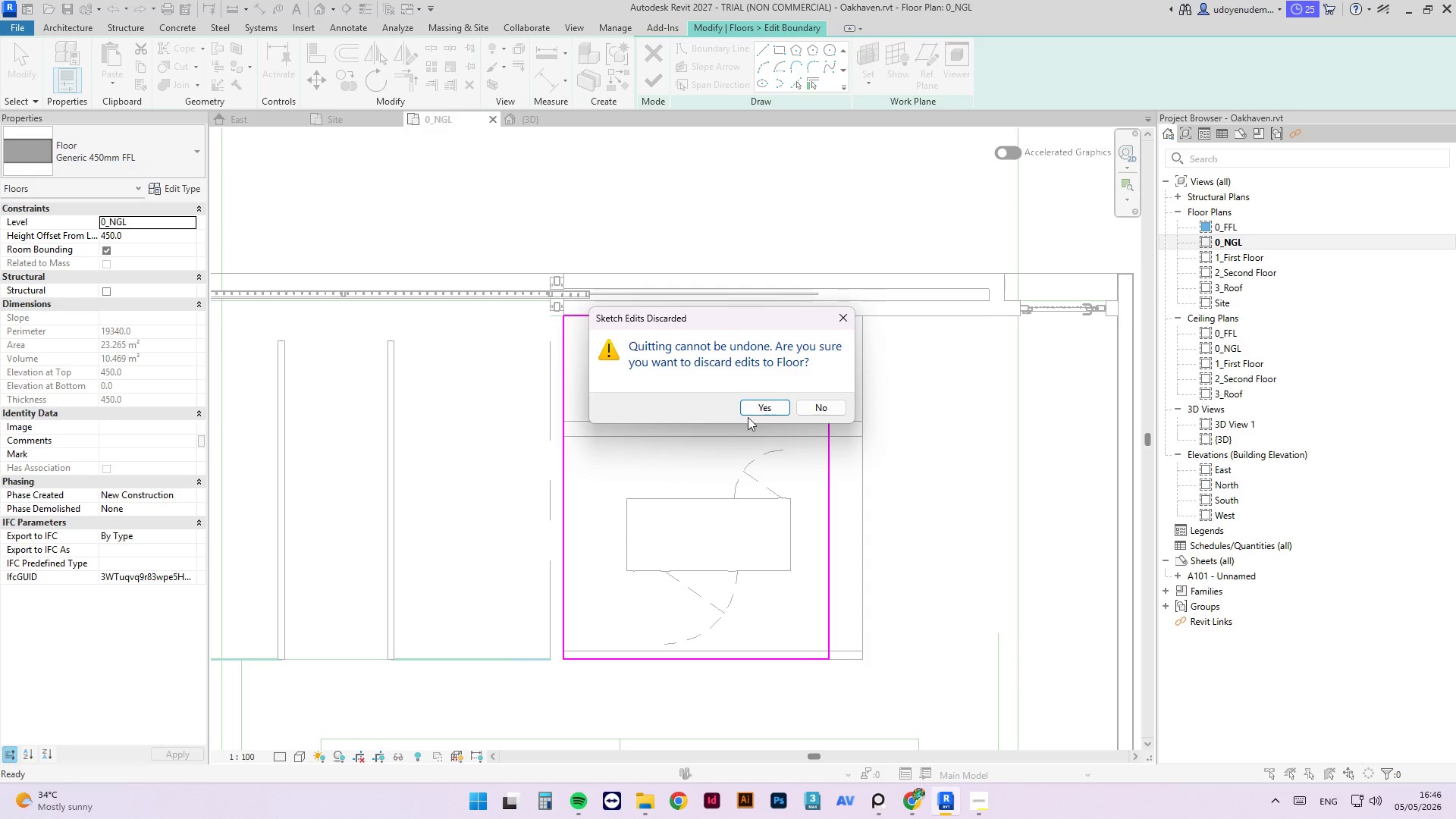 
left_click([753, 410])
 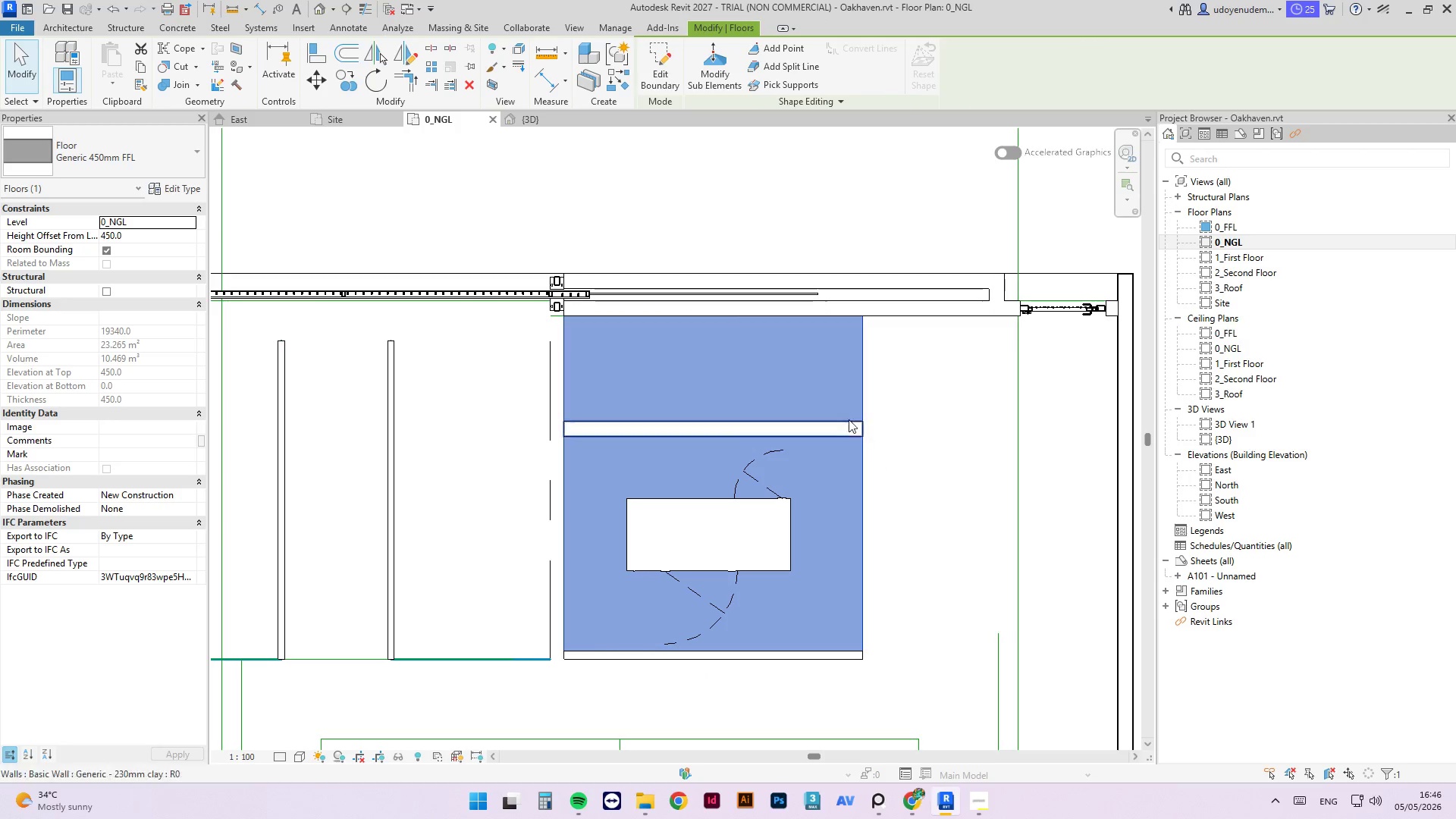 
key(Escape)
 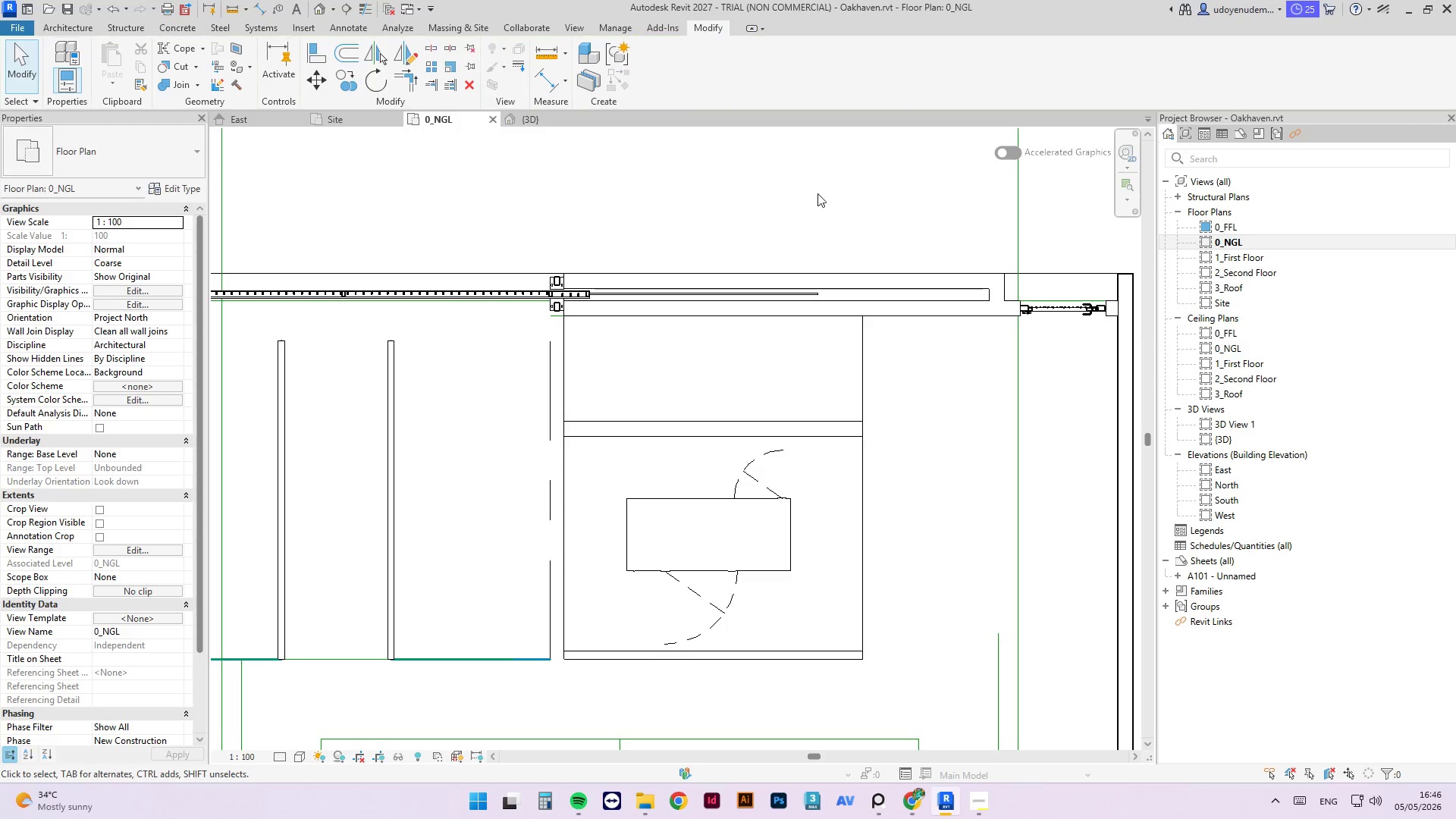 
left_click([821, 185])
 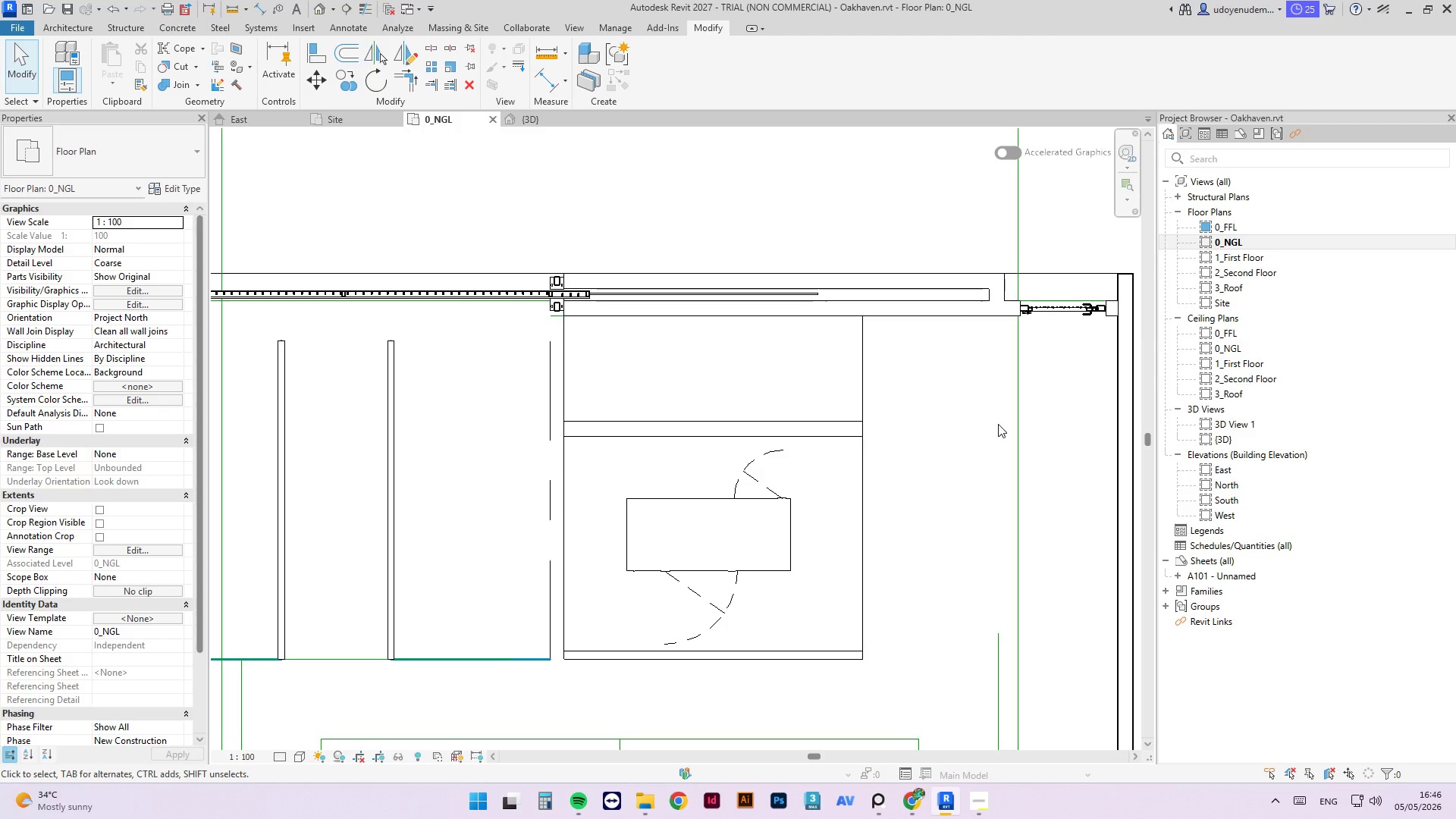 
wait(12.91)
 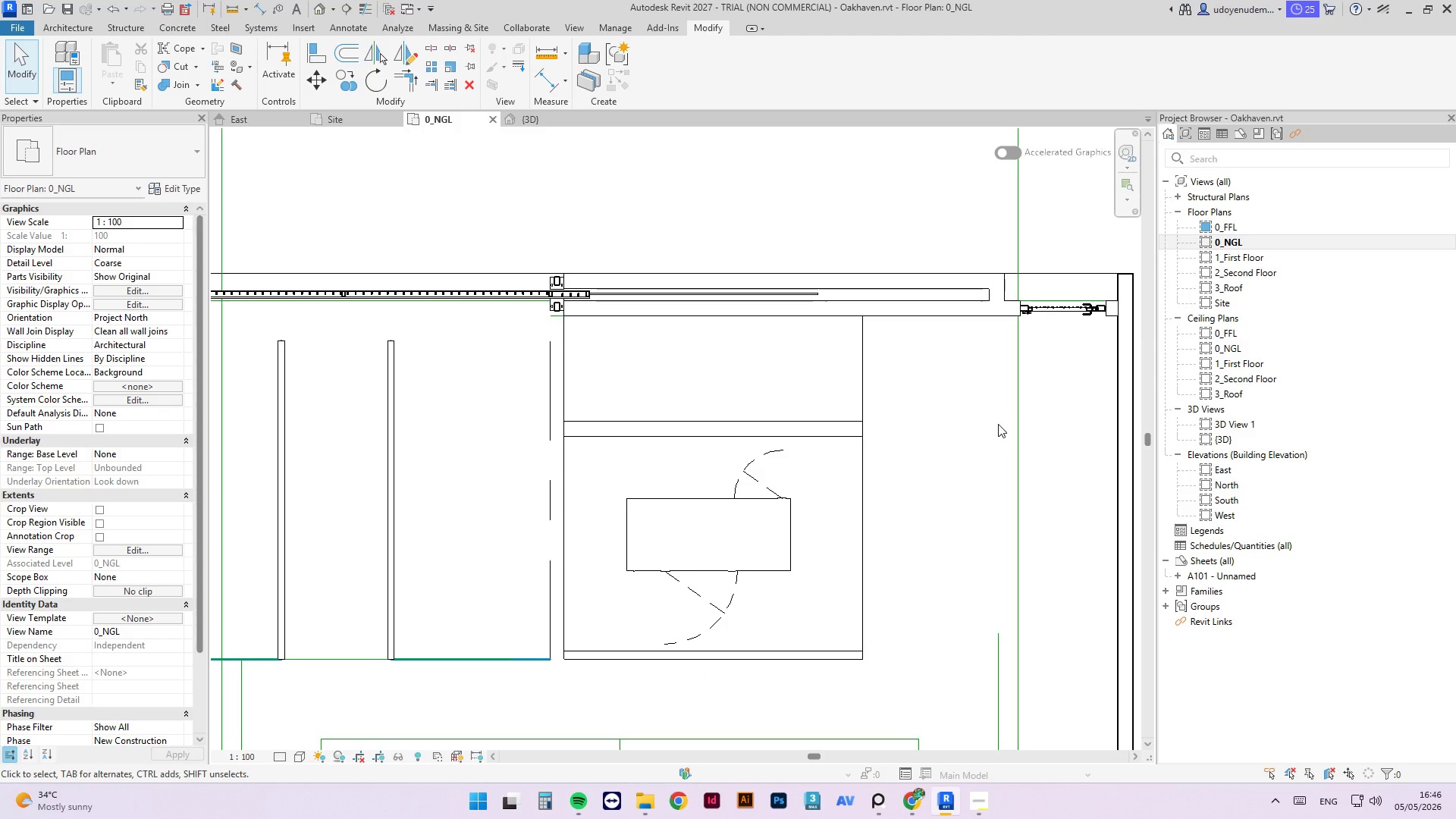 
left_click([72, 26])
 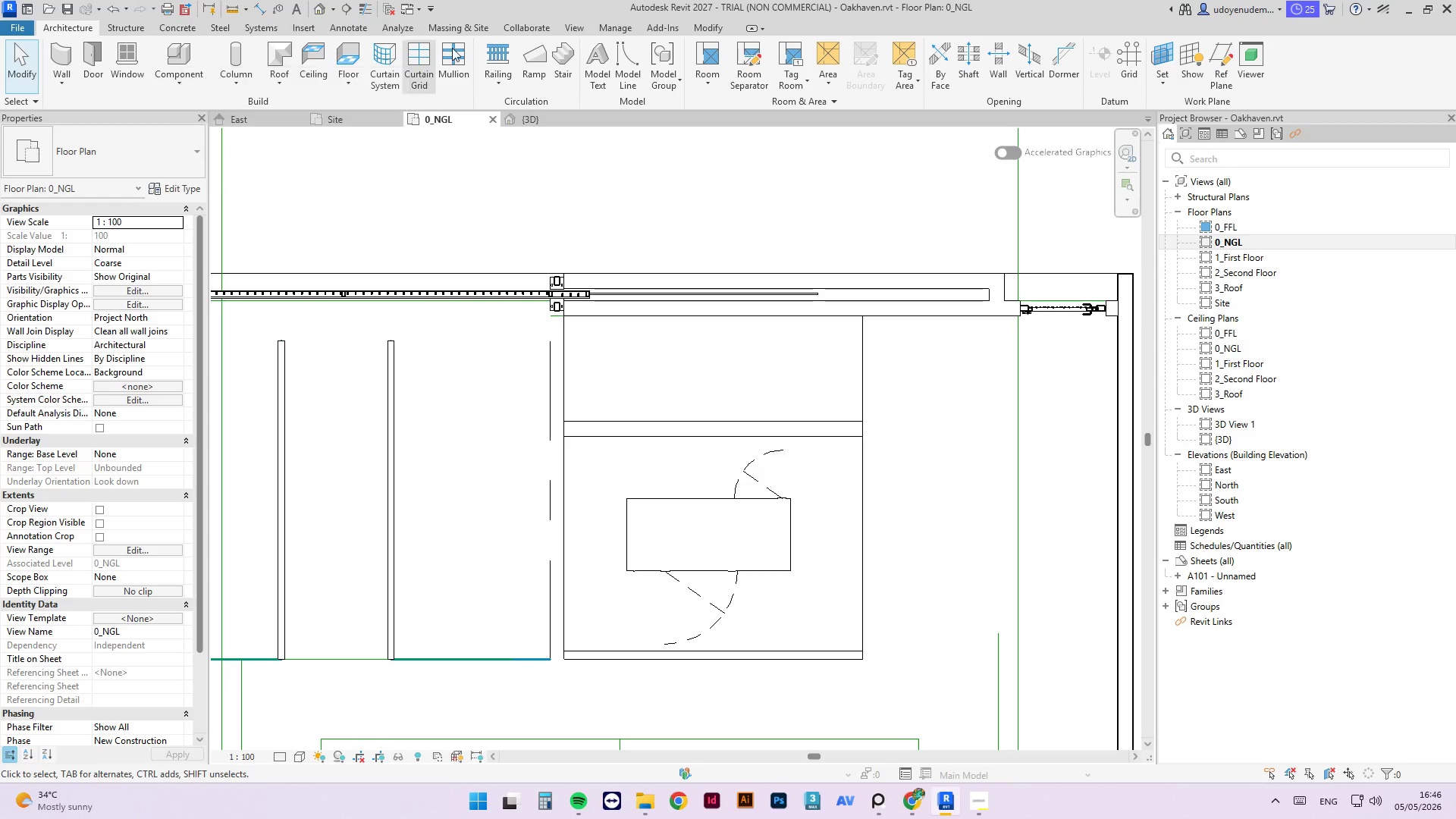 
left_click([580, 50])
 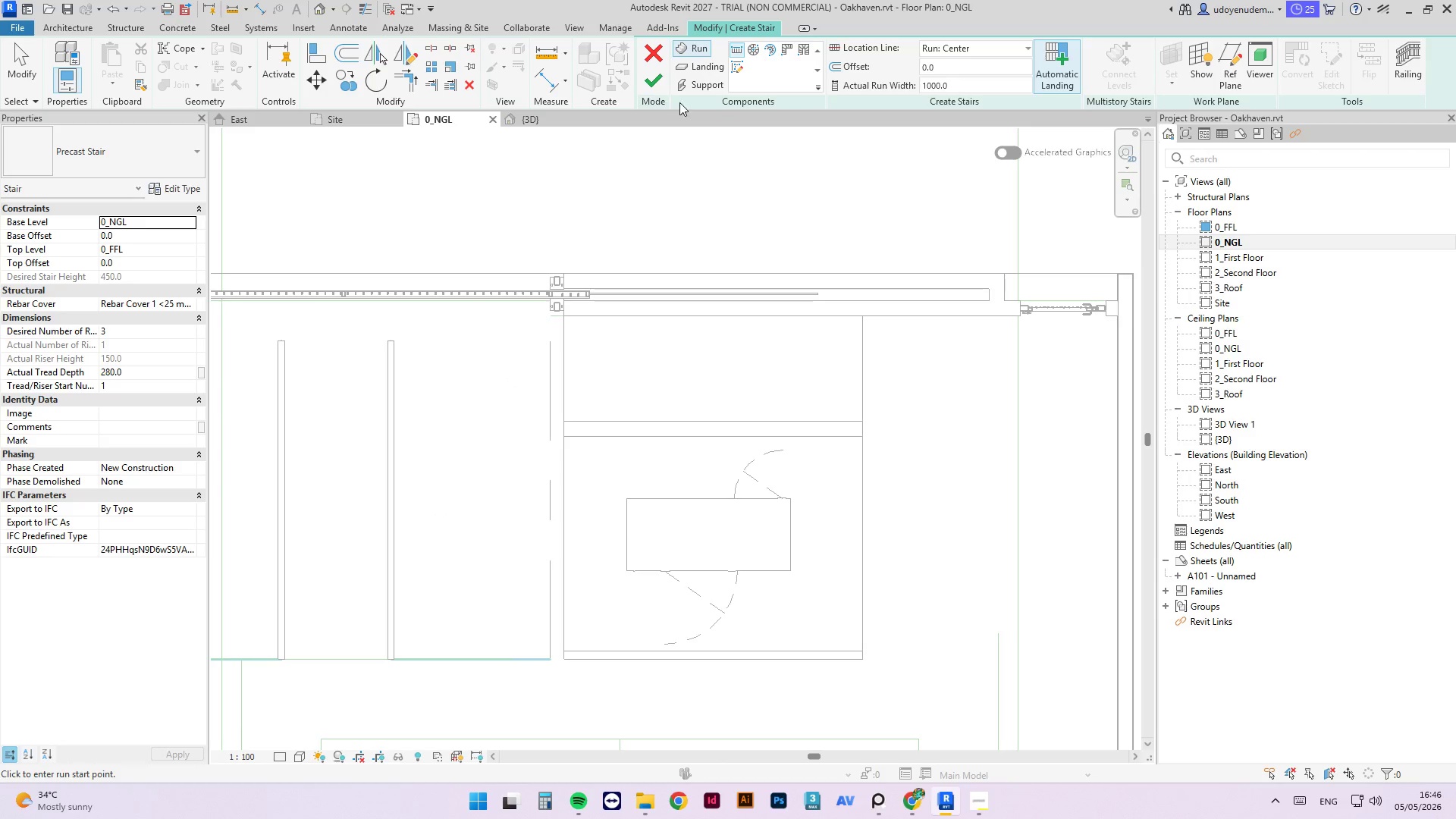 
wait(22.45)
 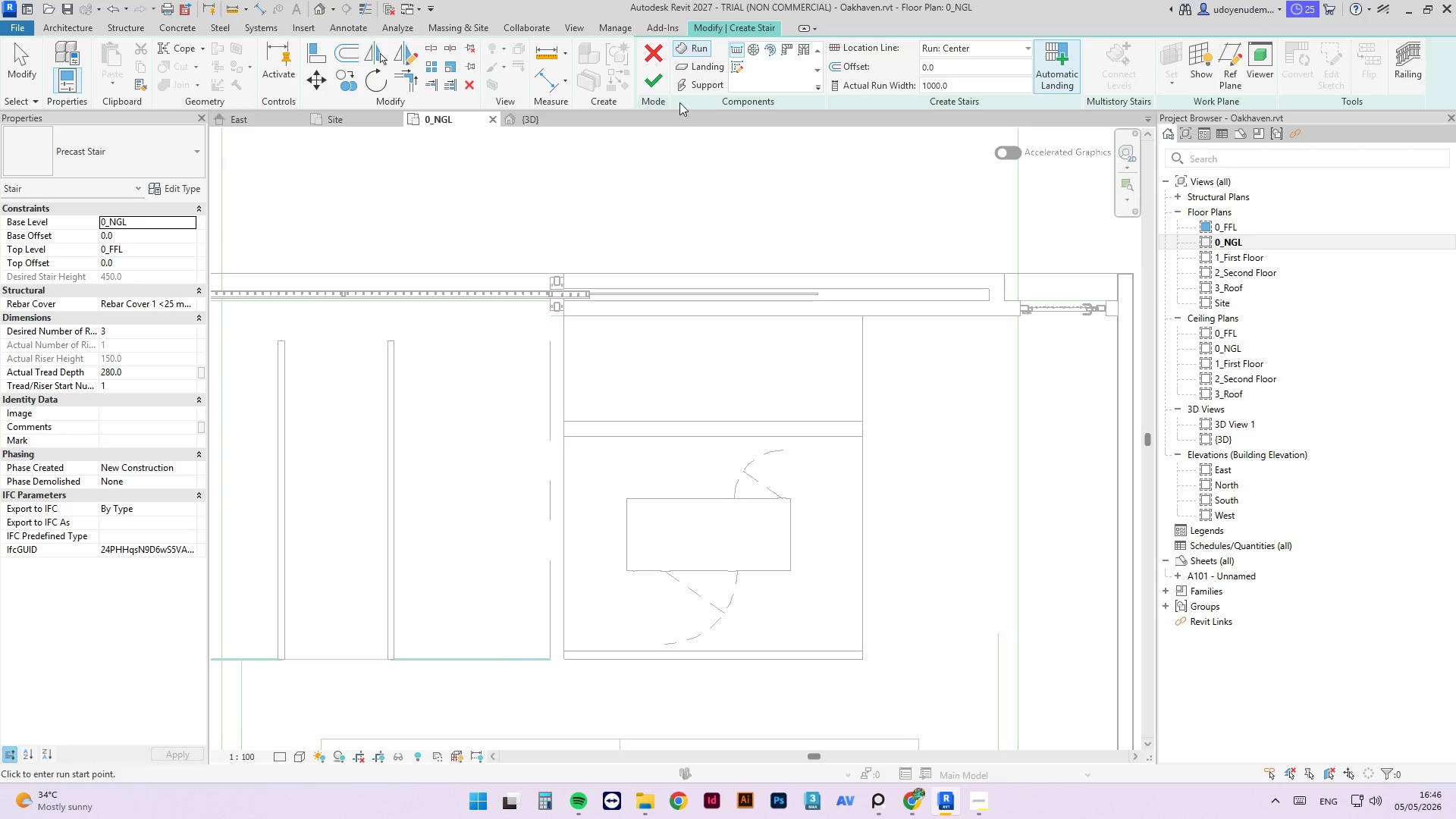 
left_click([736, 66])
 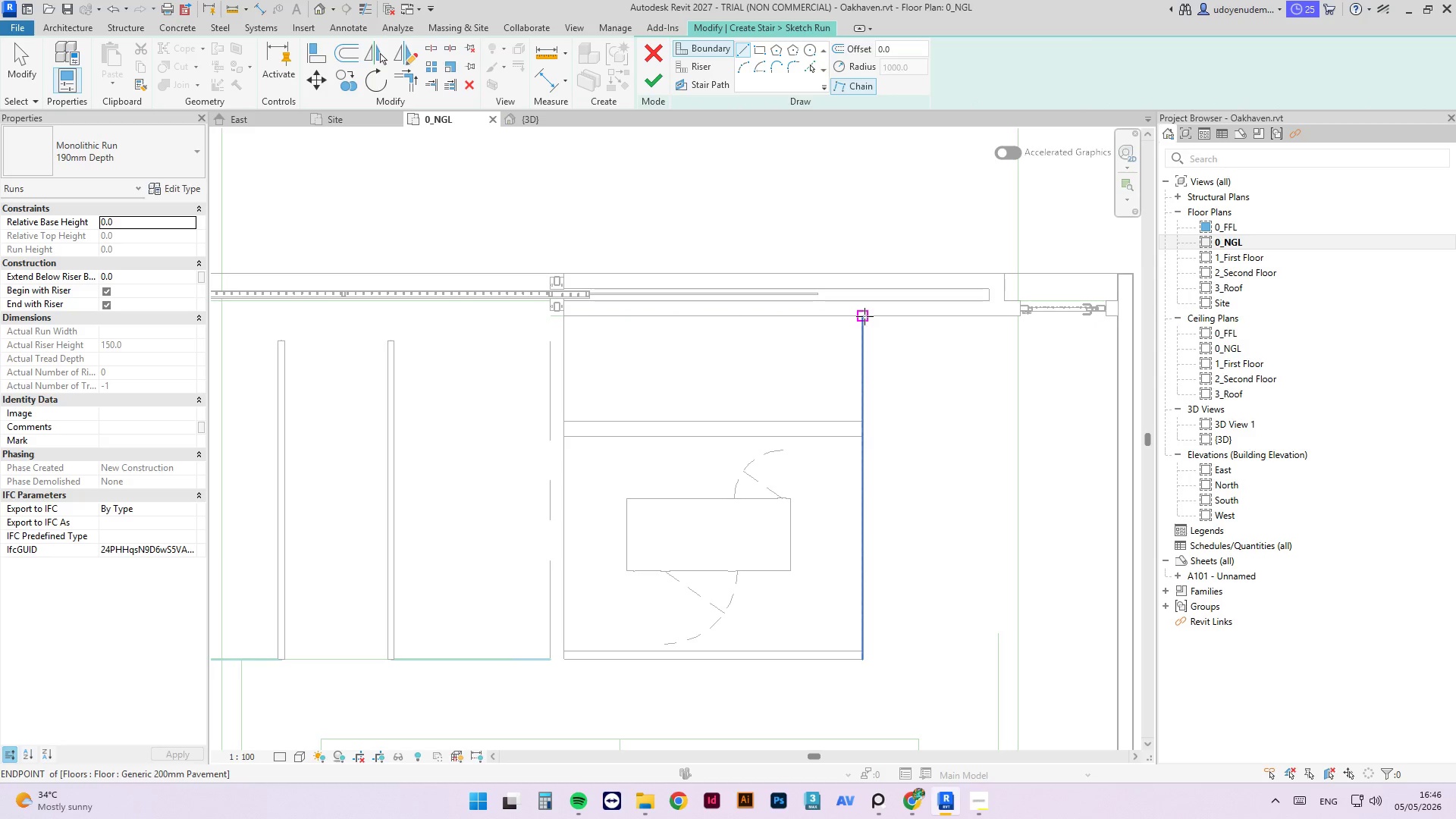 
left_click([864, 316])
 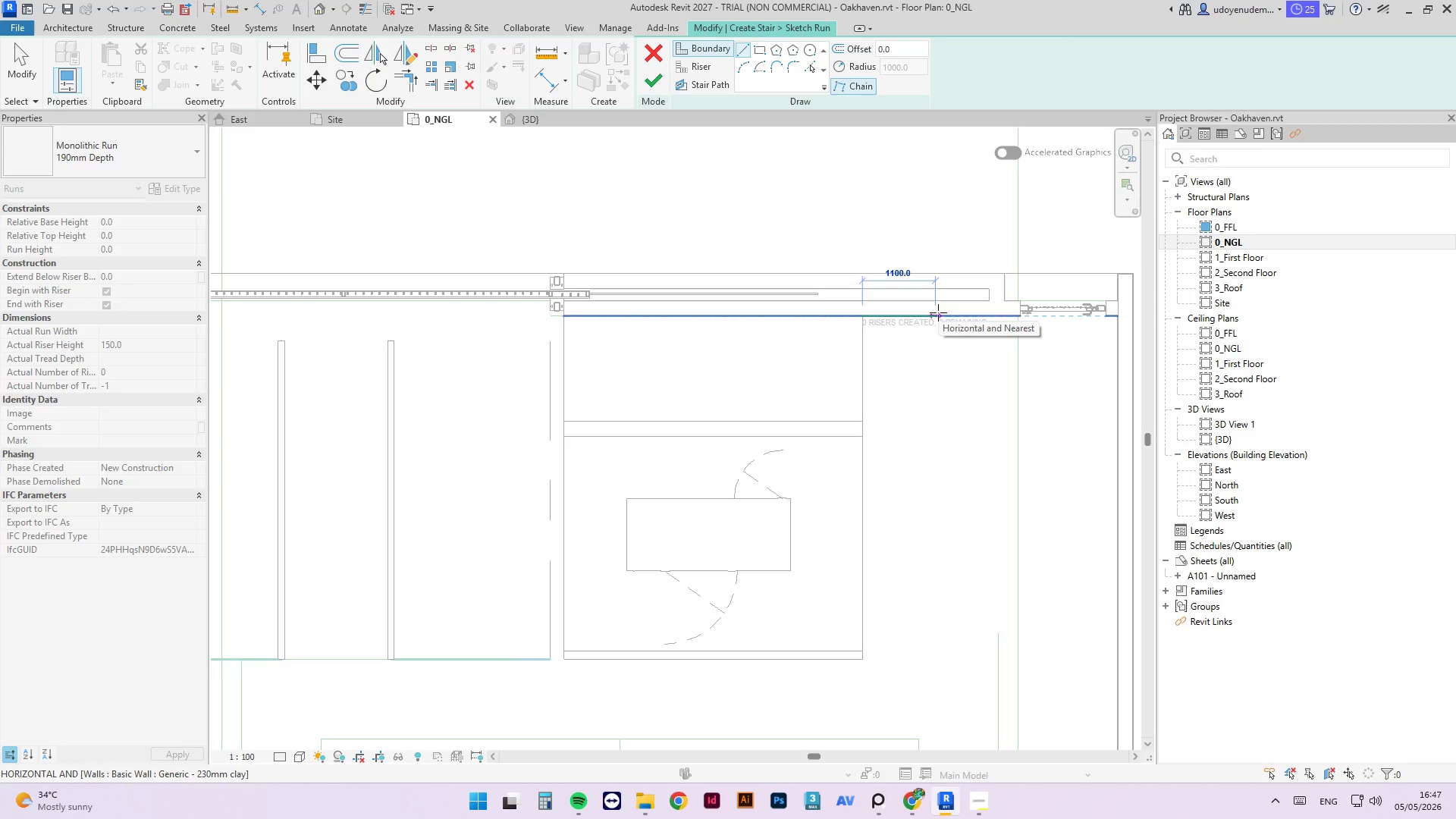 
wait(44.38)
 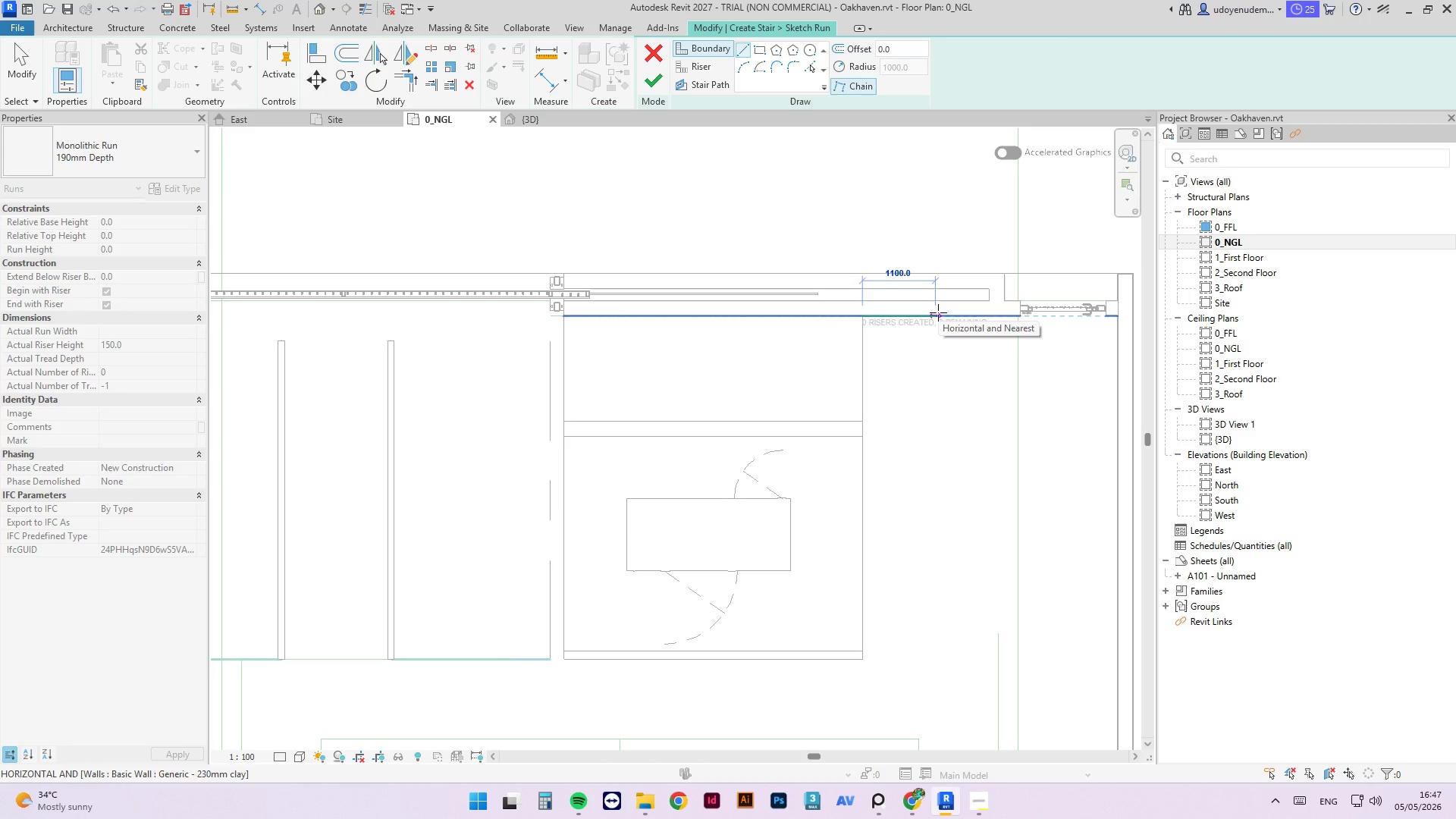 
left_click([942, 316])
 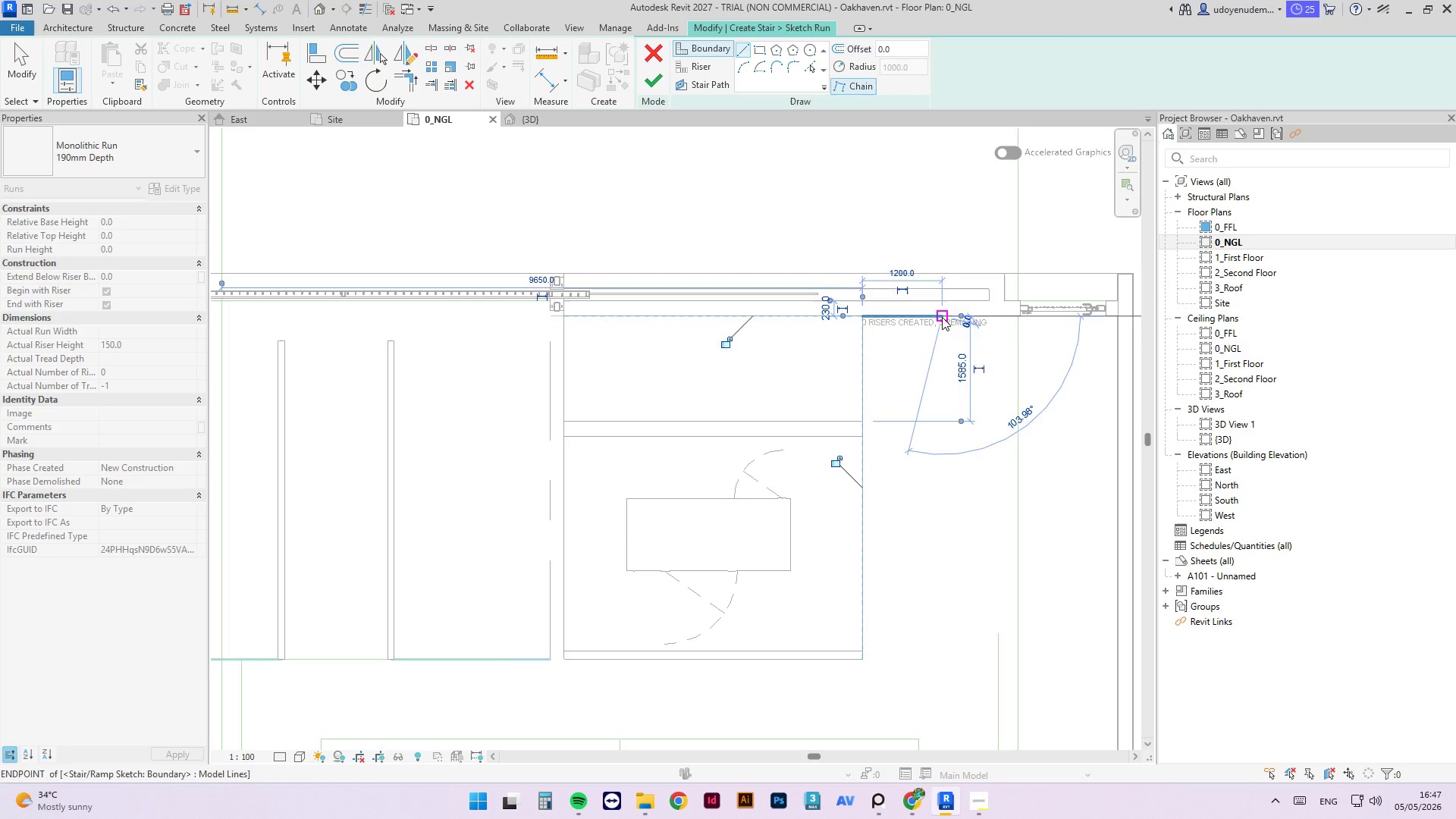 
key(Escape)
 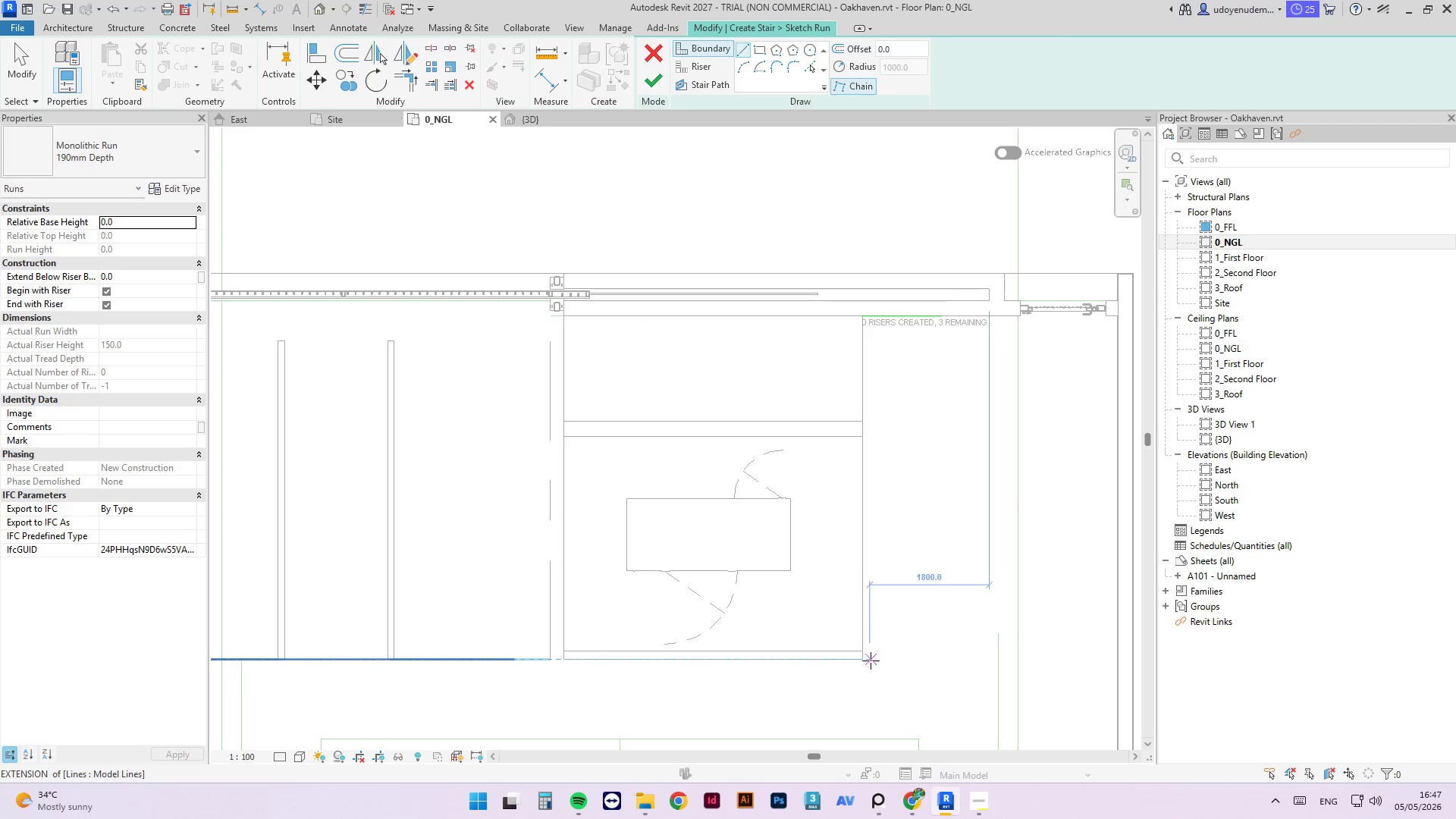 
left_click([864, 661])
 